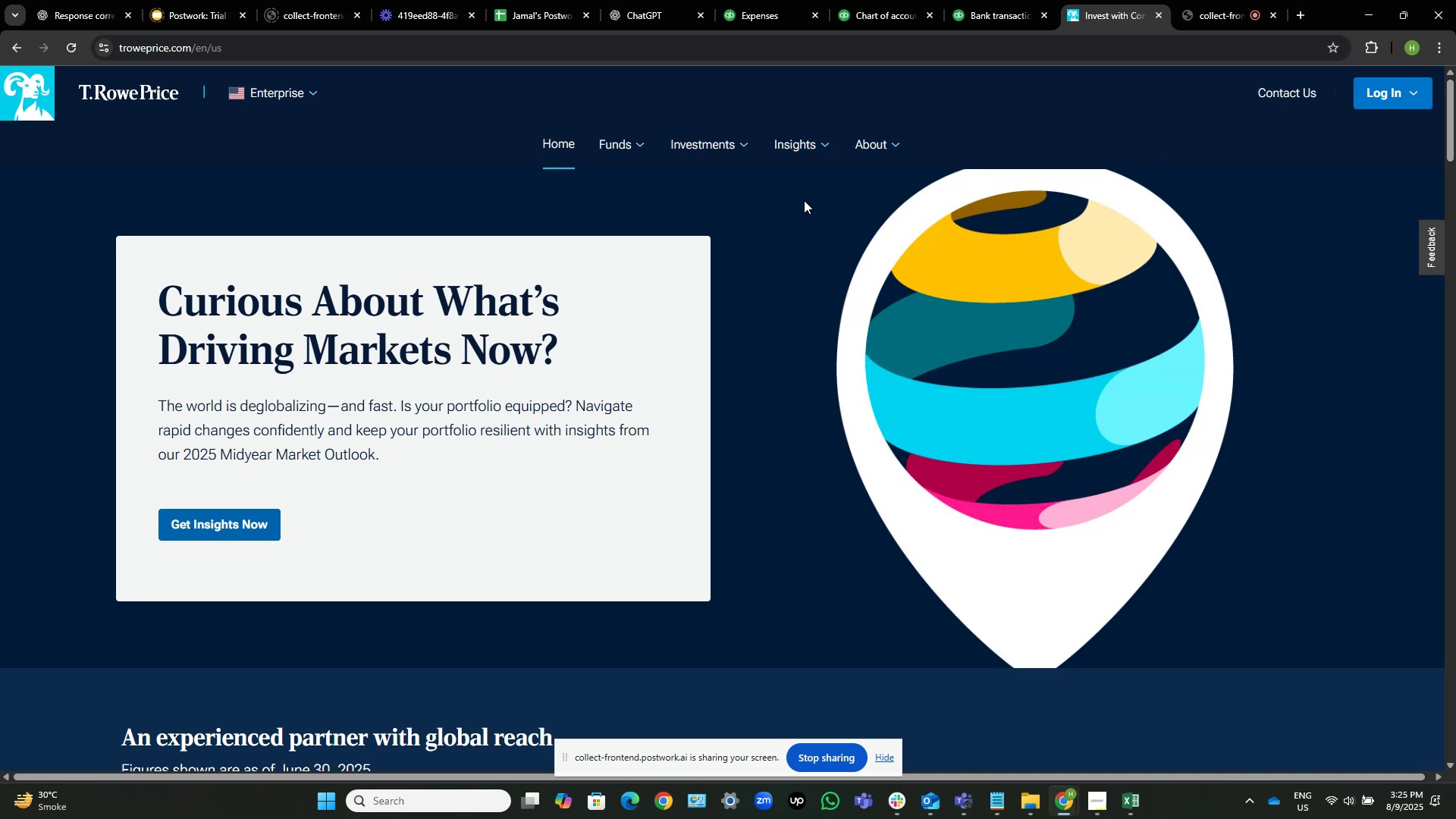 
mouse_move([656, 133])
 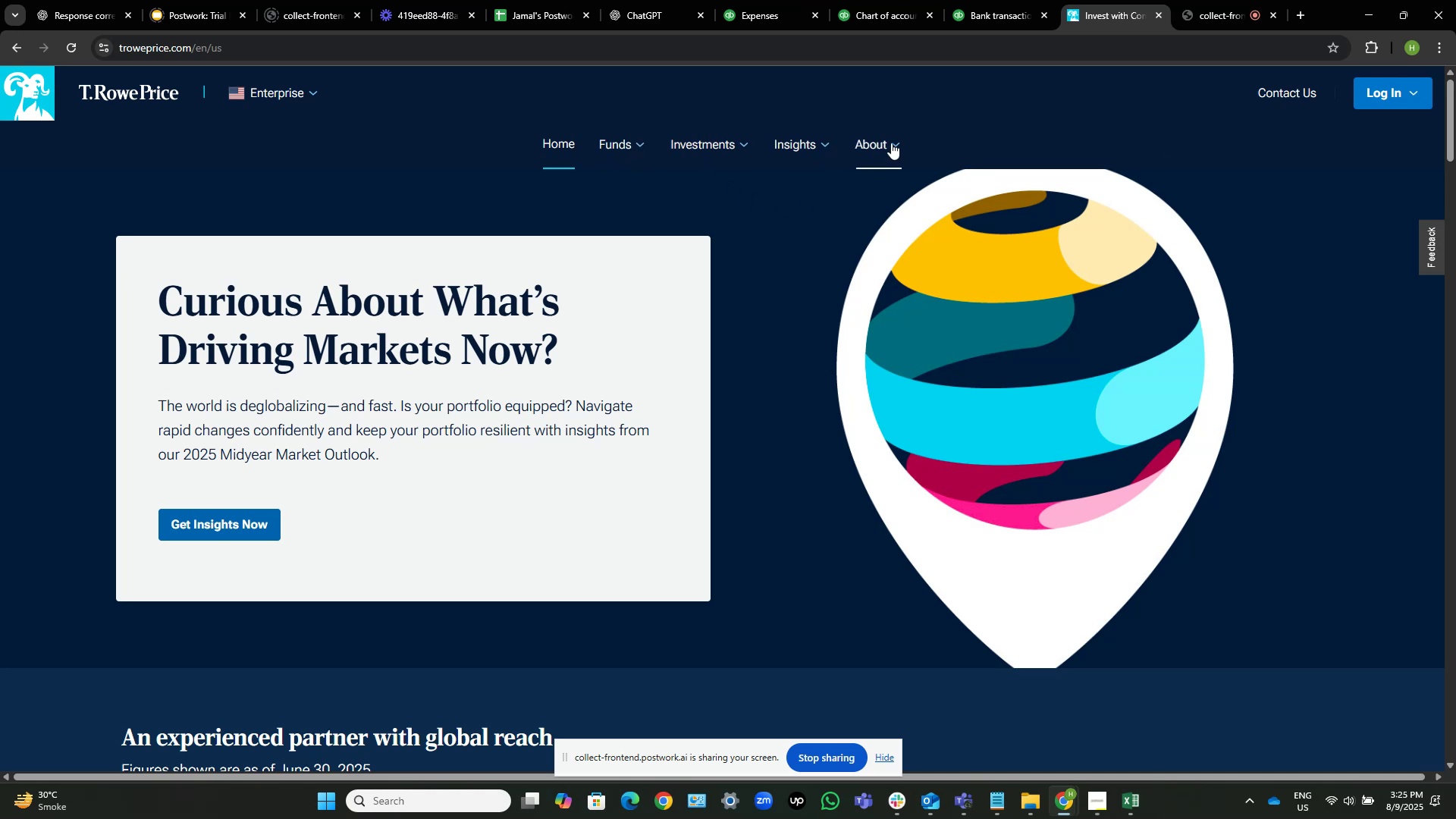 
left_click([894, 139])
 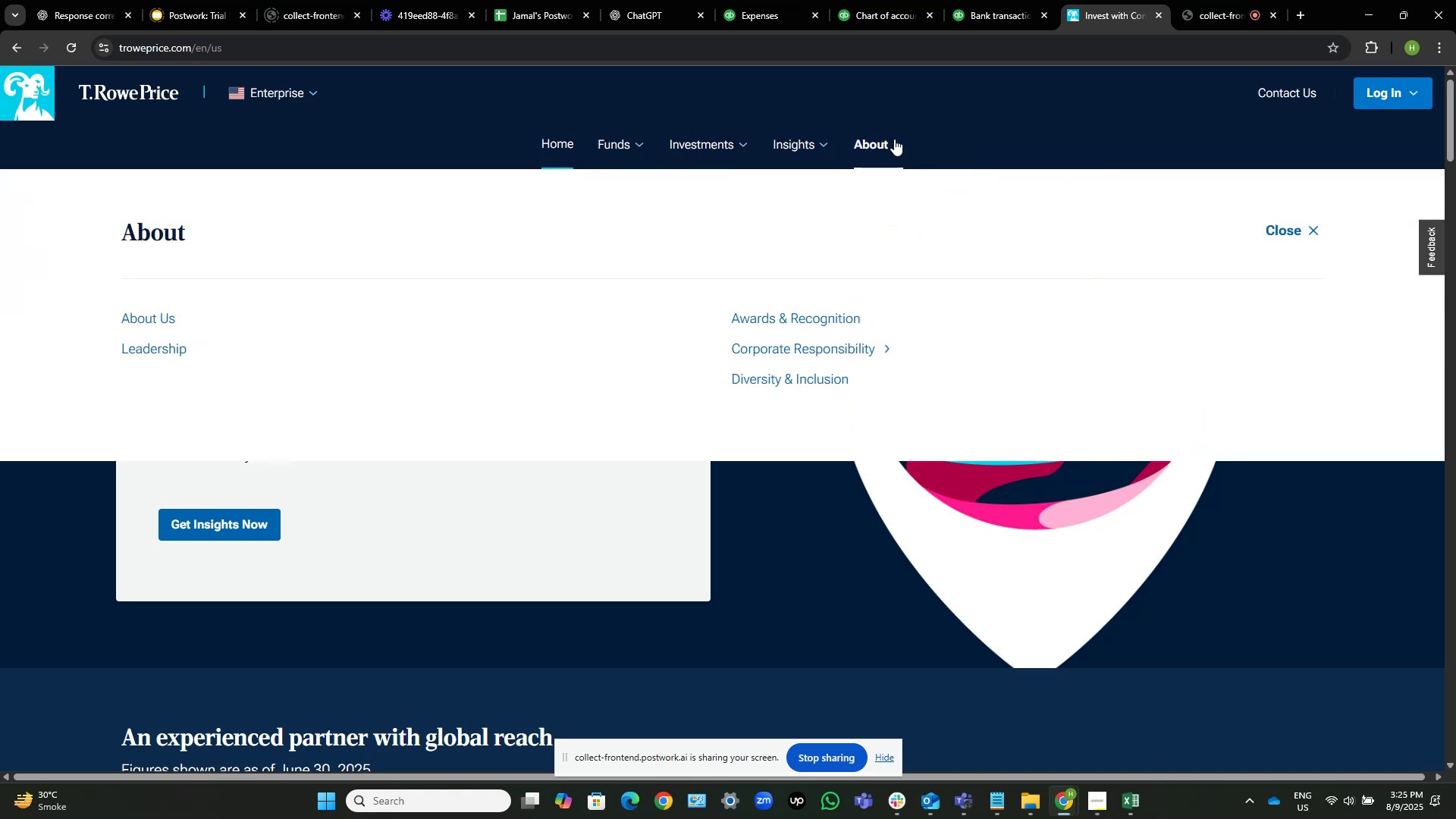 
left_click([894, 139])
 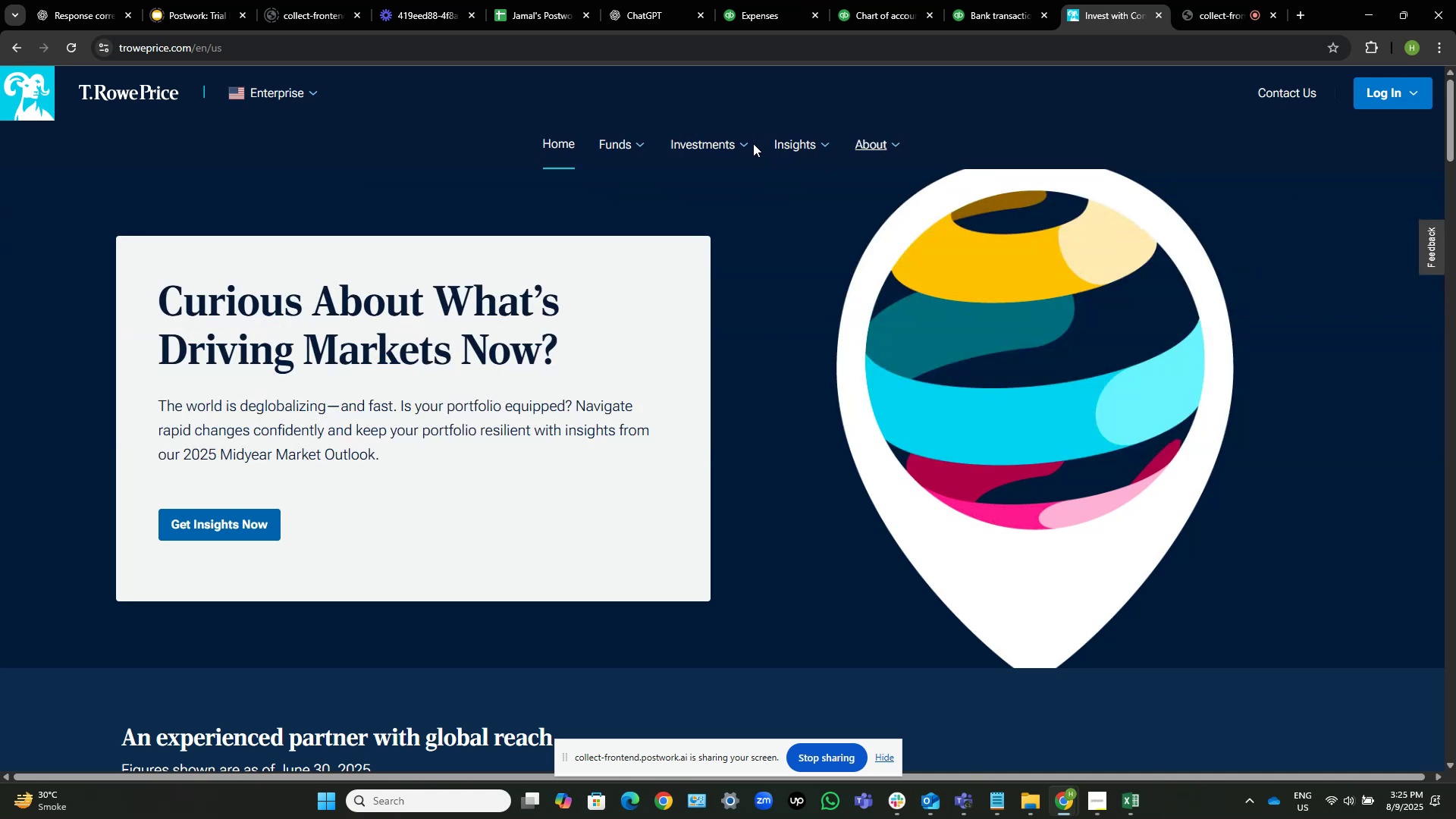 
left_click([736, 143])
 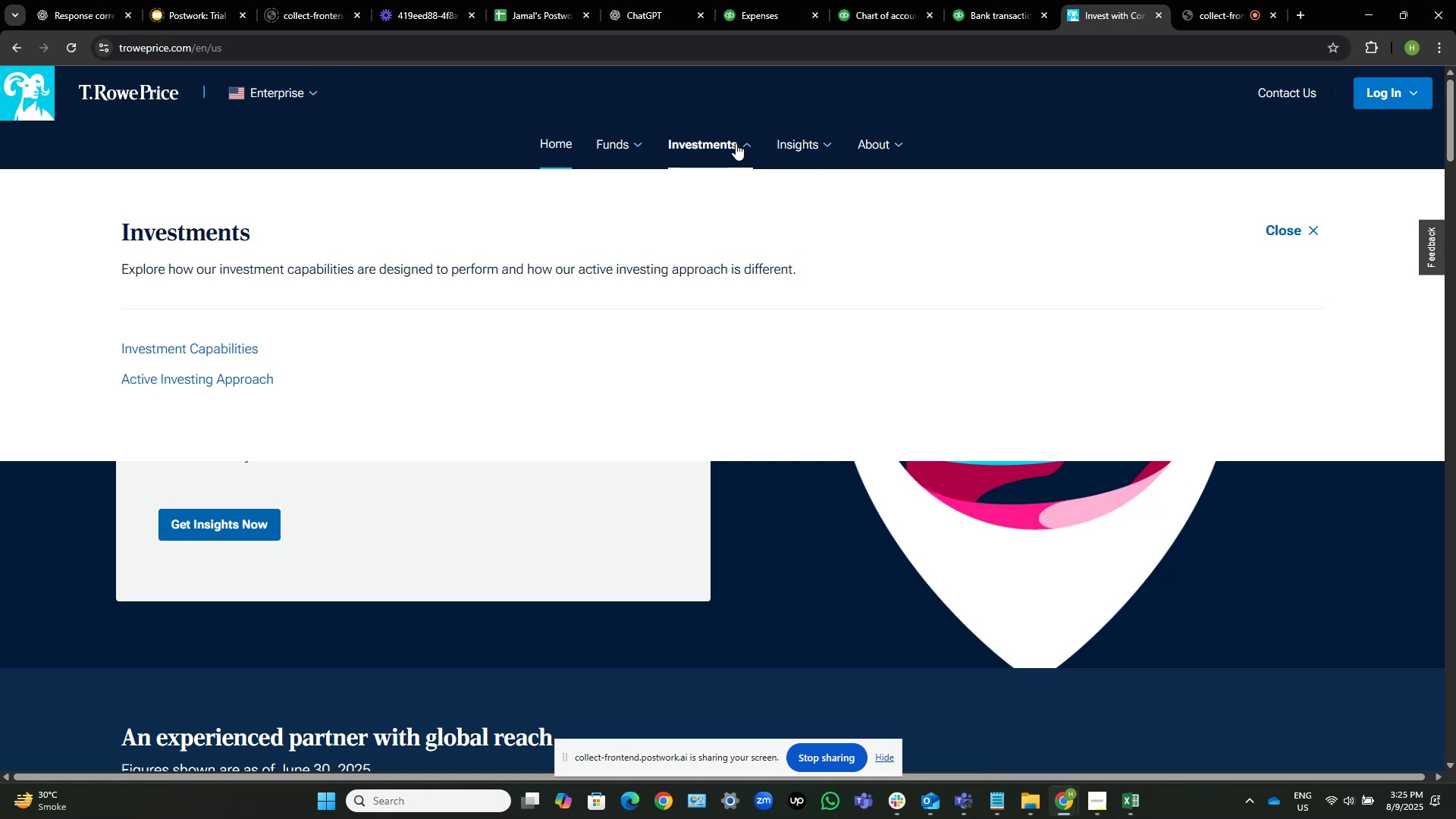 
left_click([736, 143])
 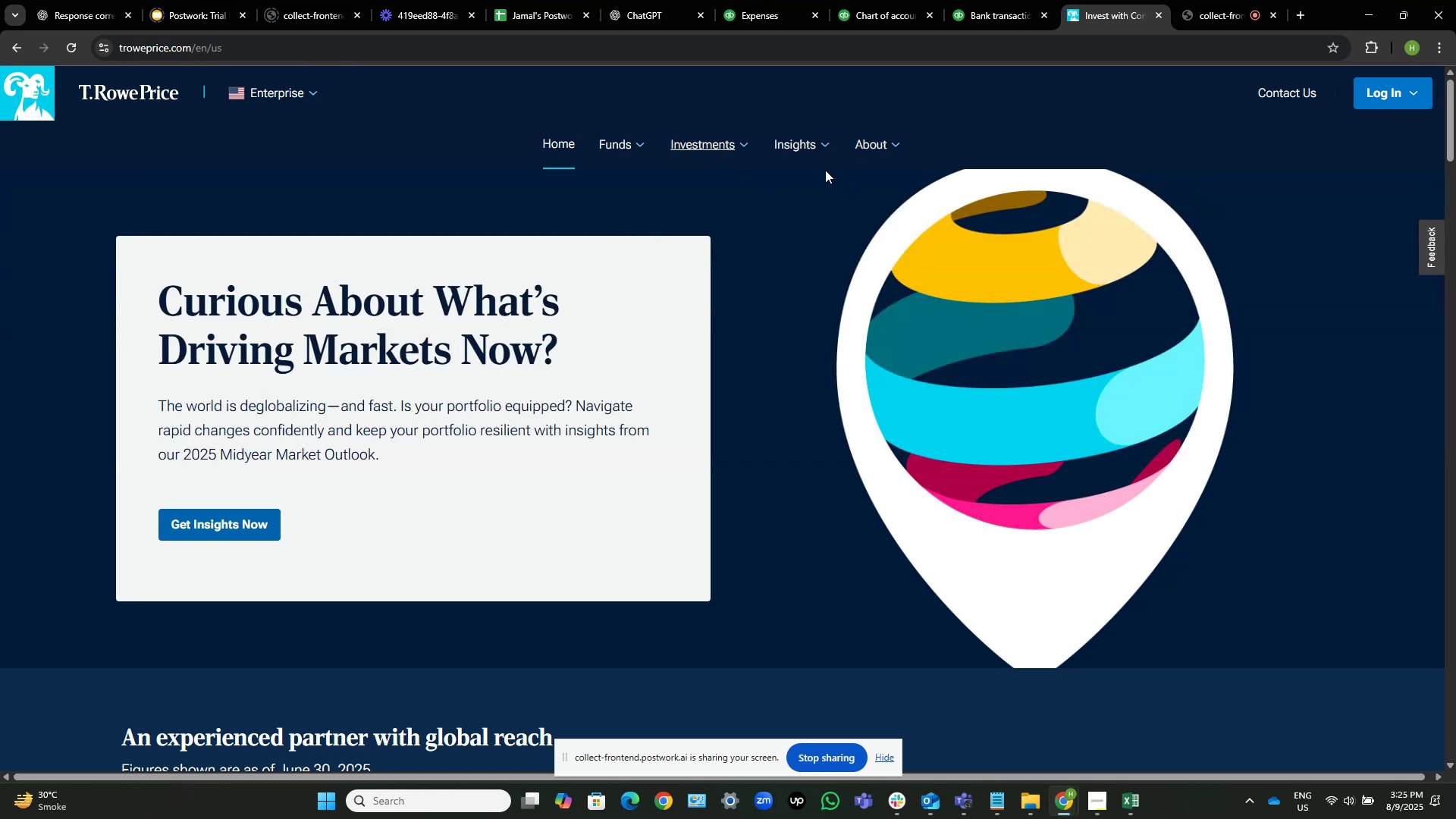 
mouse_move([643, 143])
 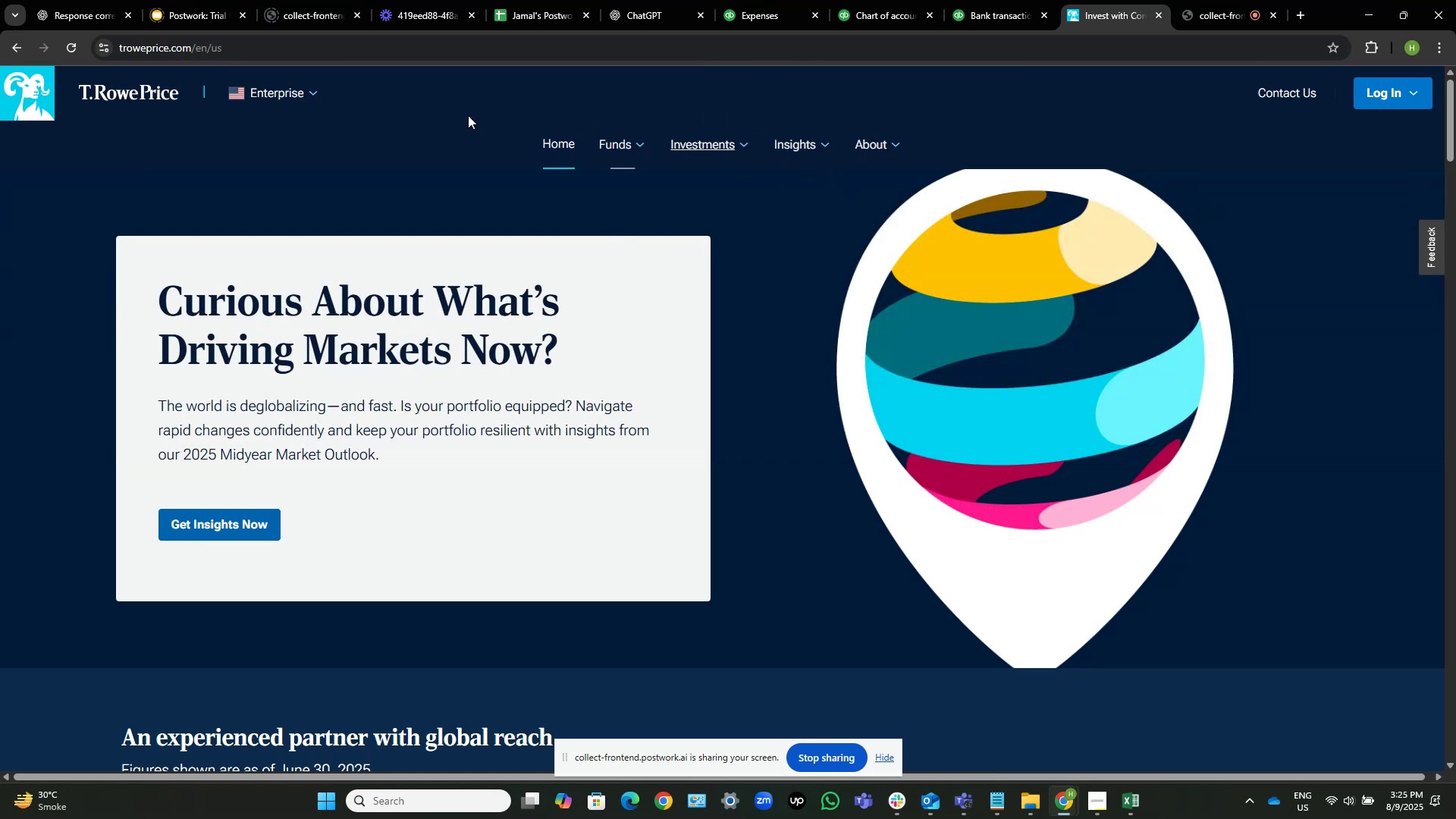 
wait(5.28)
 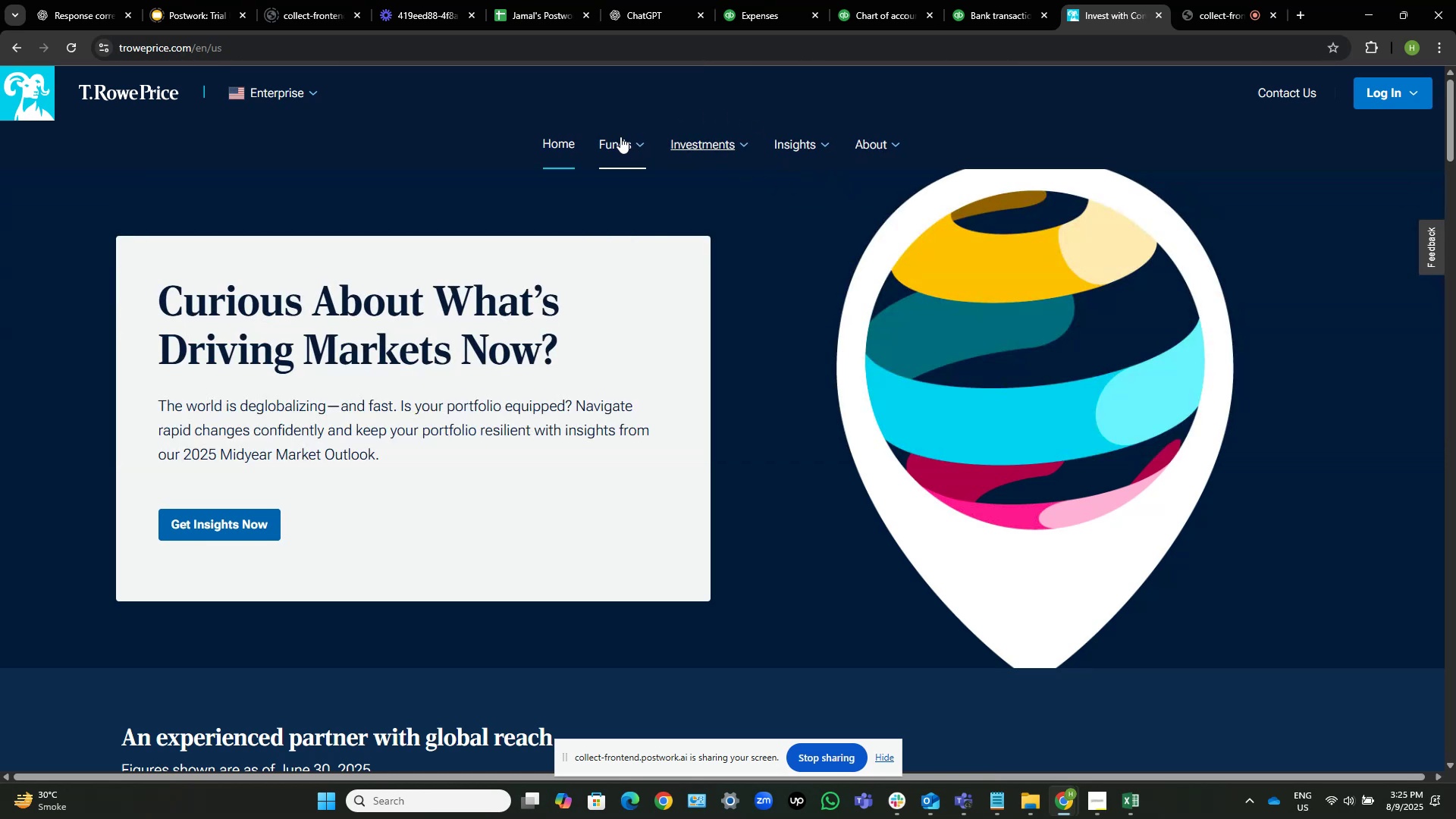 
left_click([8, 38])
 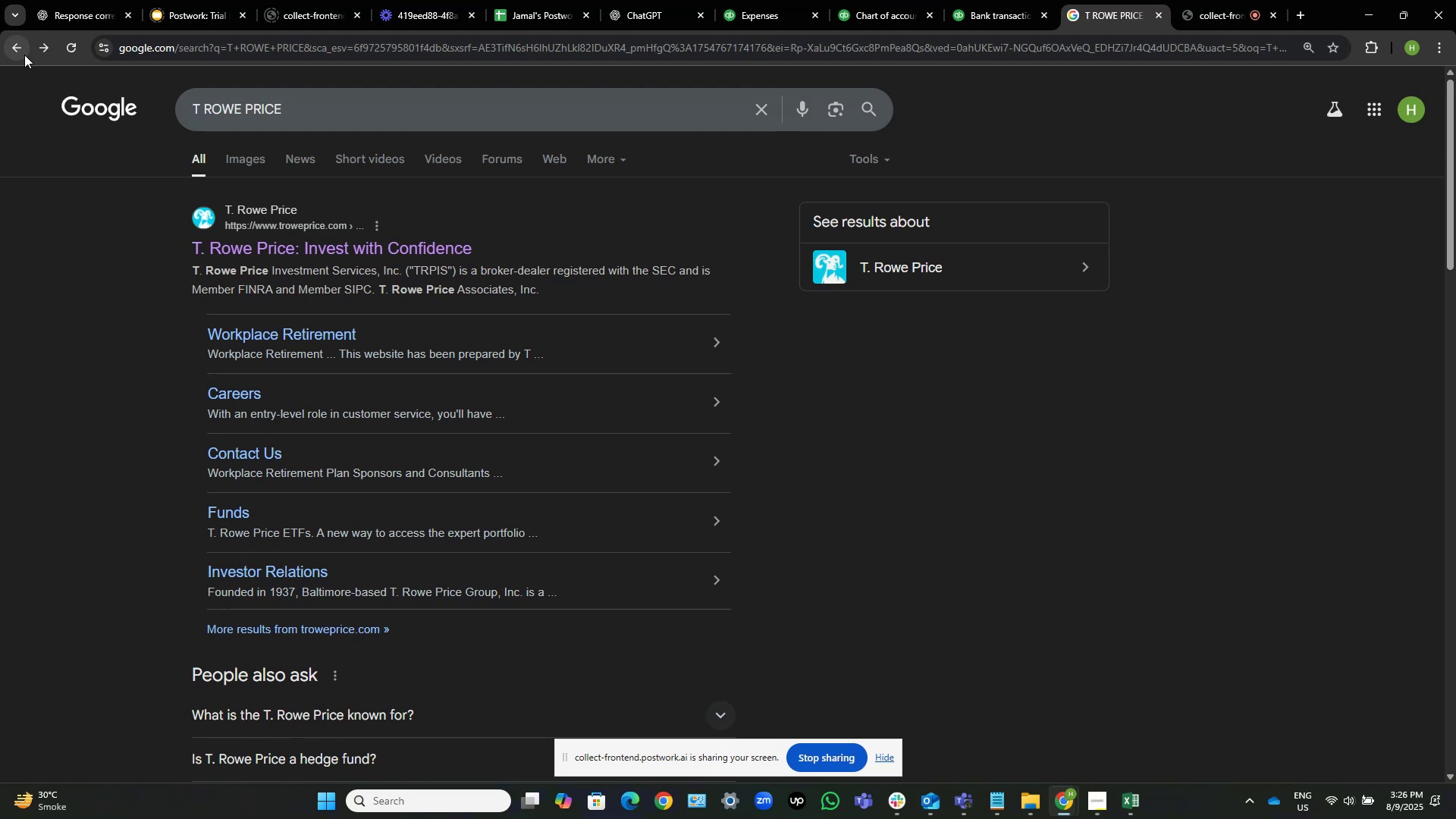 
wait(18.38)
 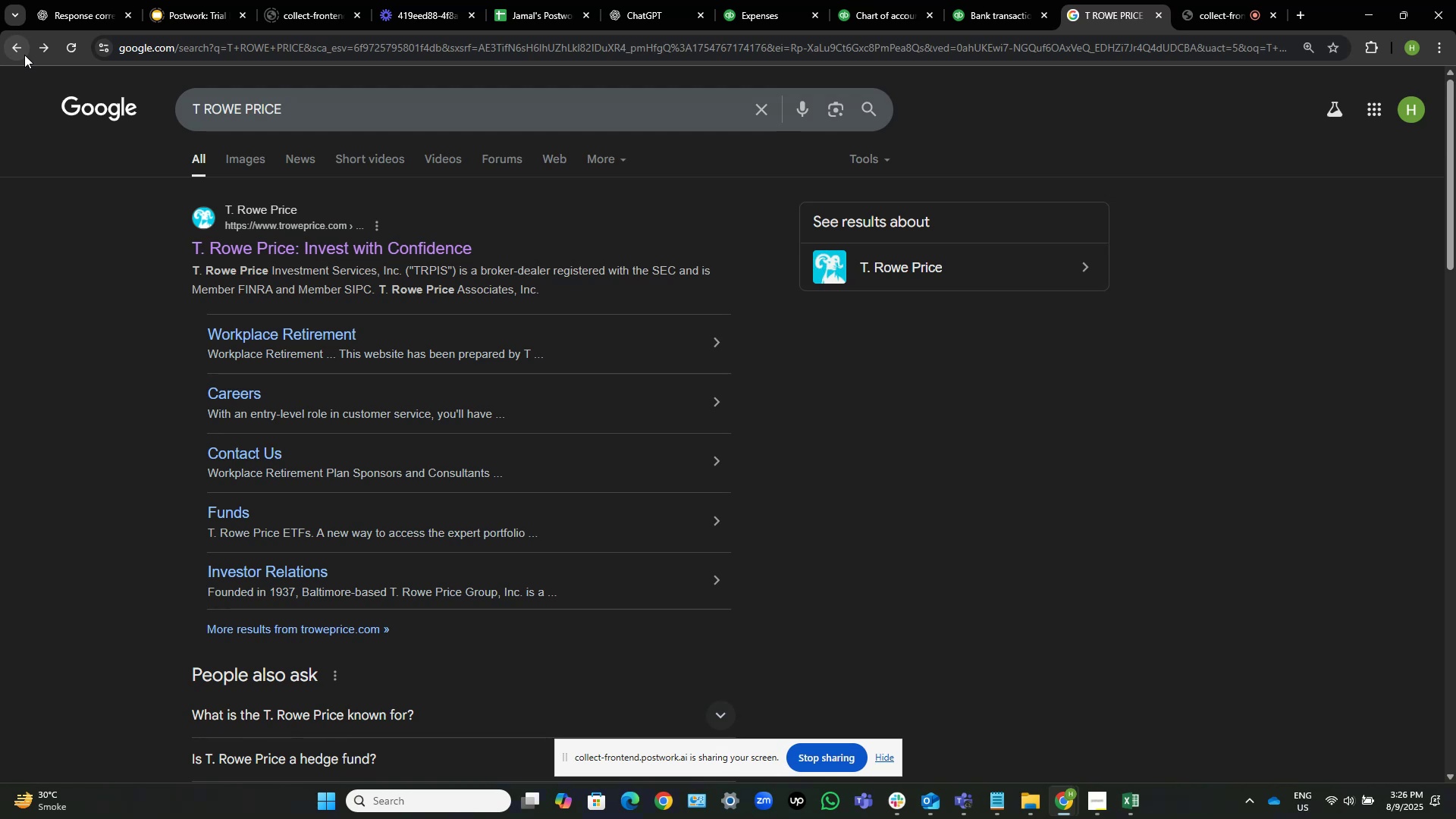 
left_click_drag(start_coordinate=[268, 472], to_coordinate=[348, 479])
 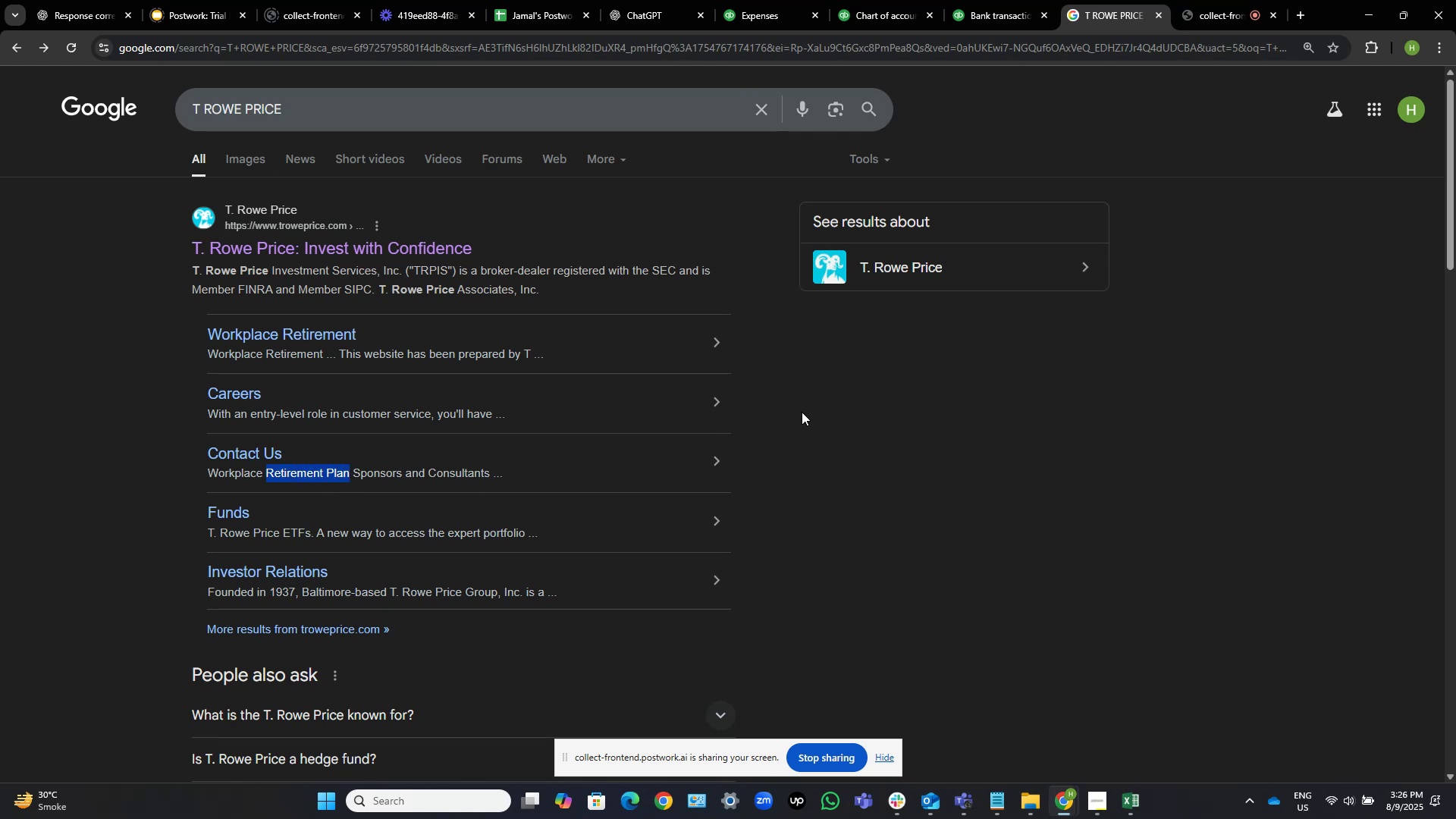 
hold_key(key=C, duration=0.35)
 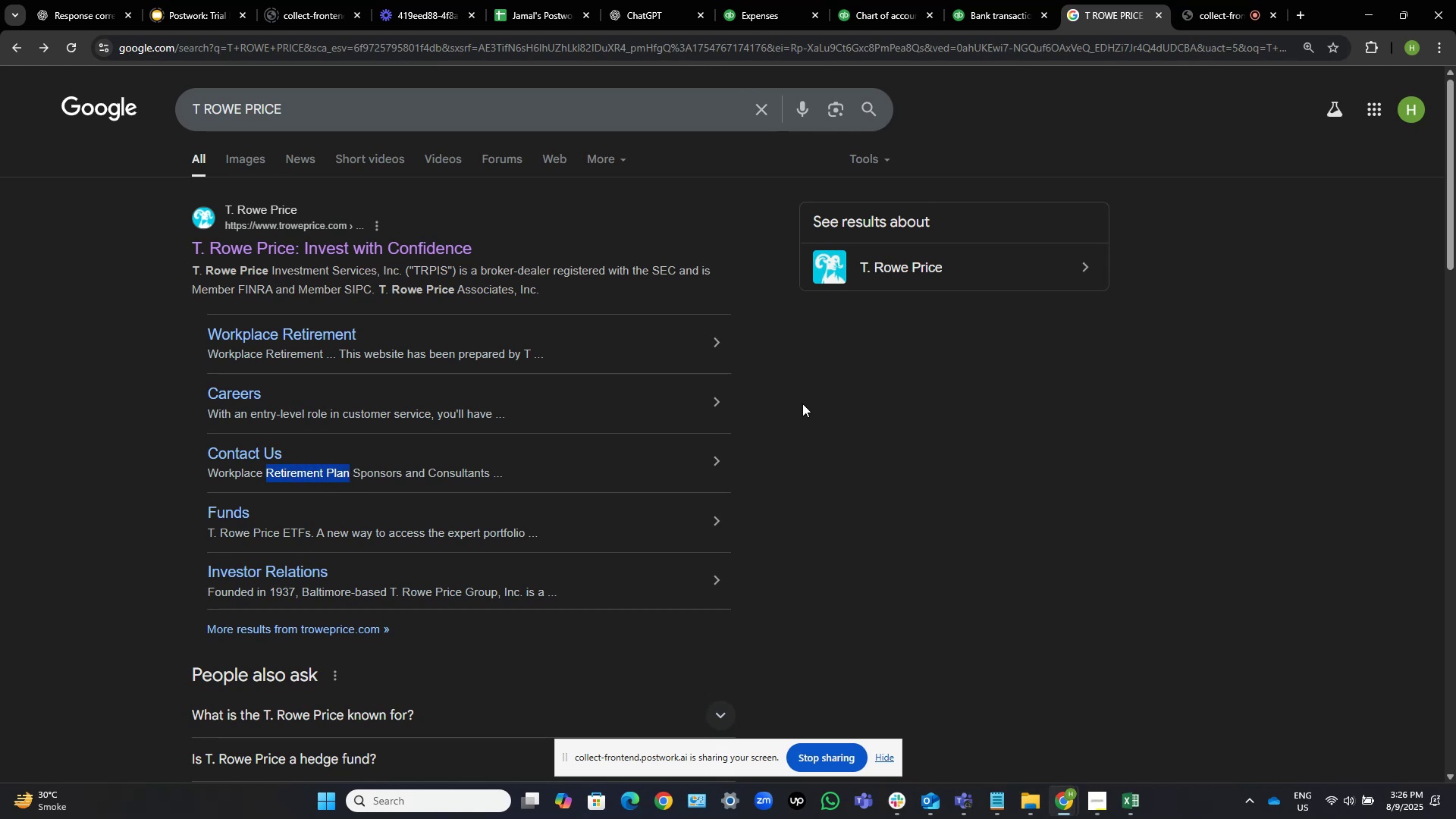 
key(Control+C)
 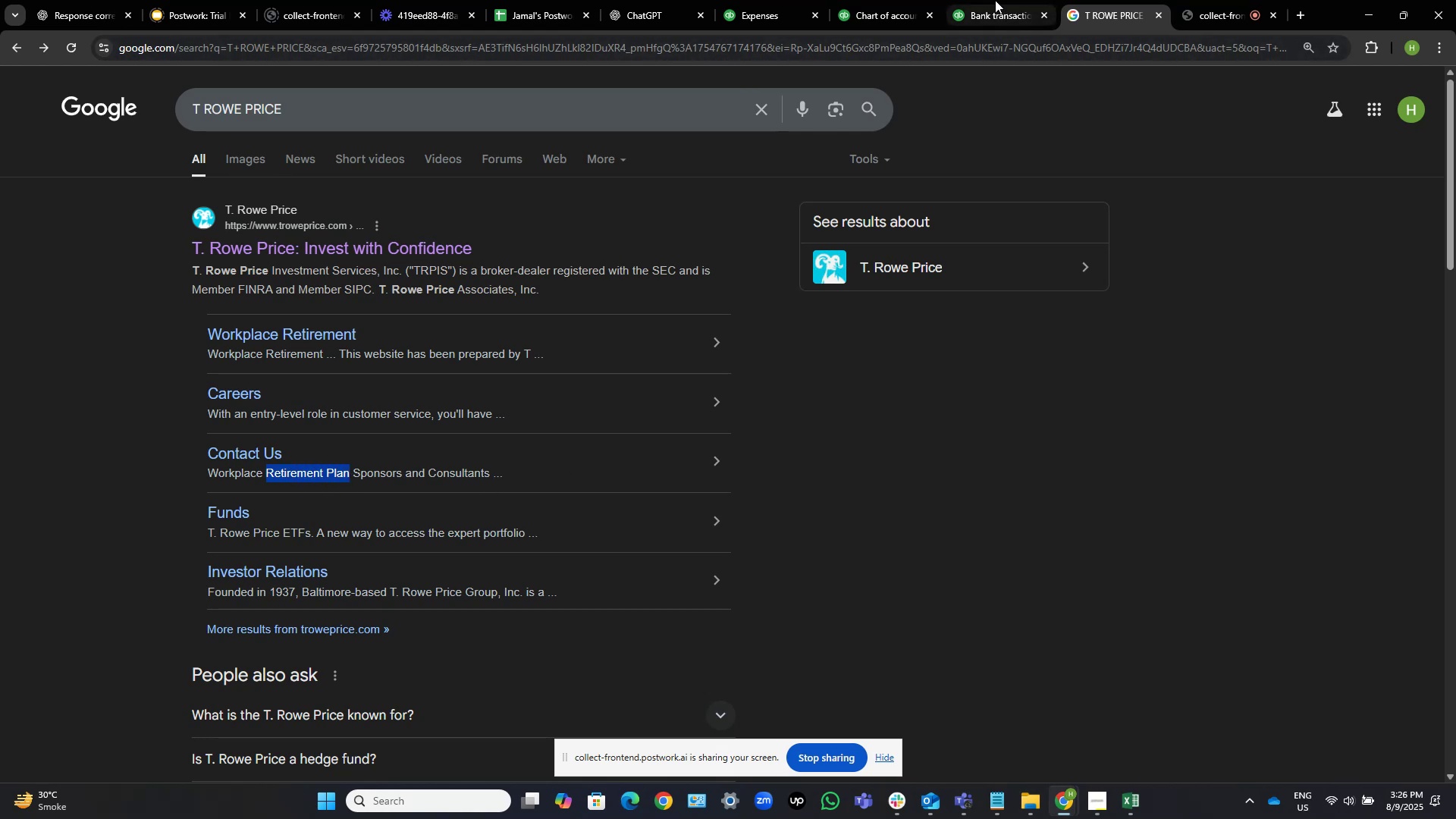 
left_click([989, 0])
 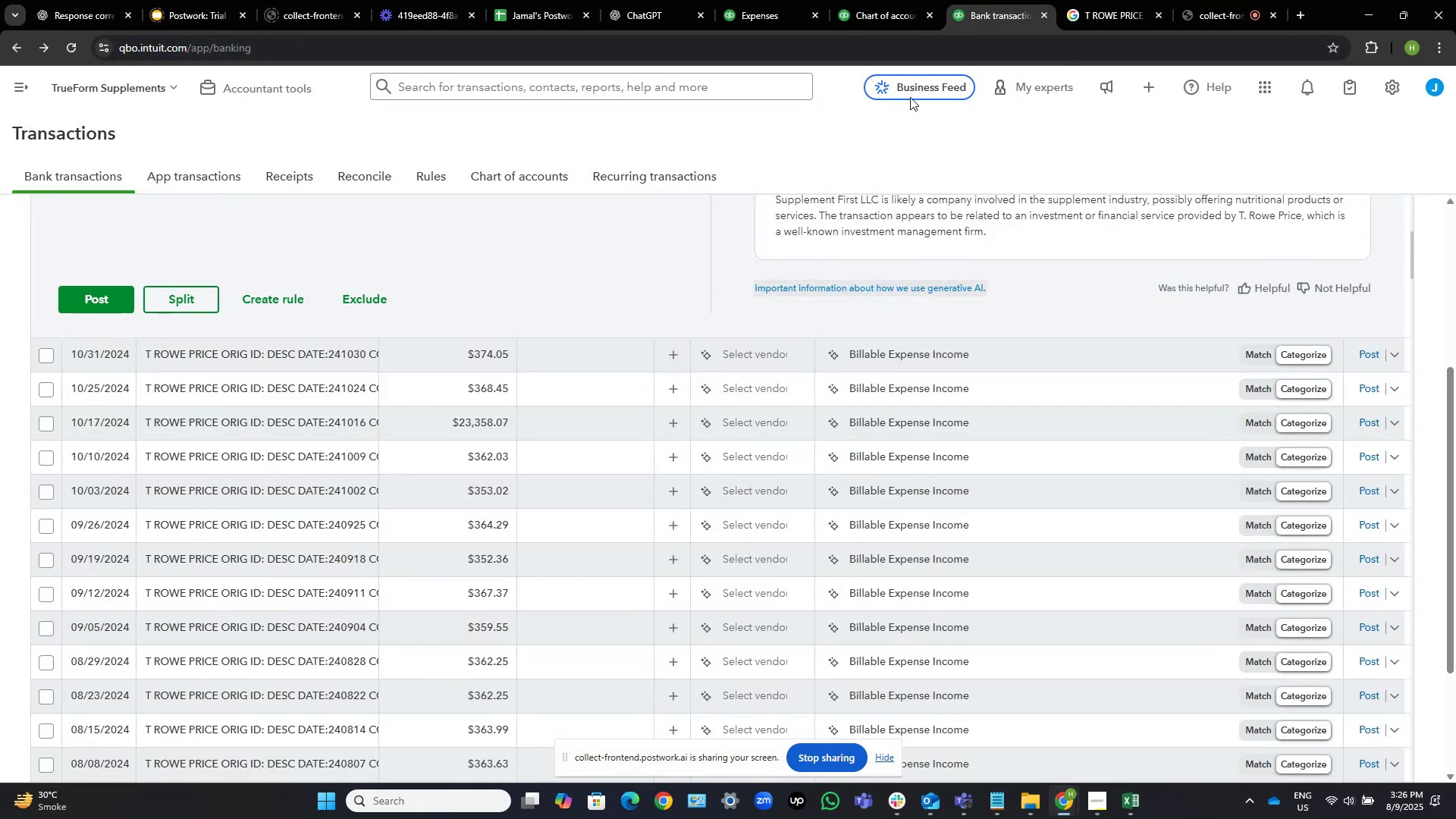 
left_click([889, 0])
 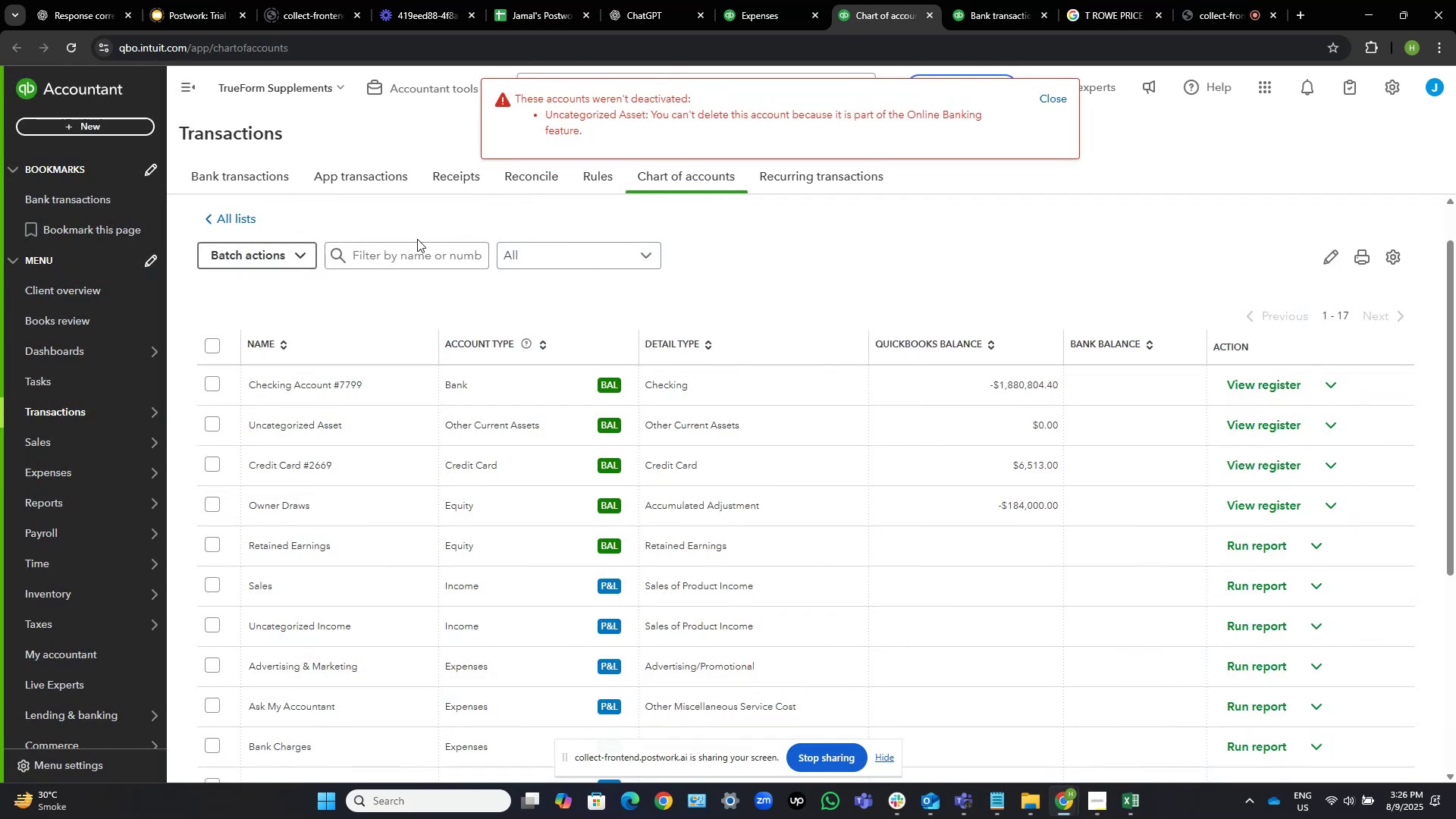 
left_click([400, 246])
 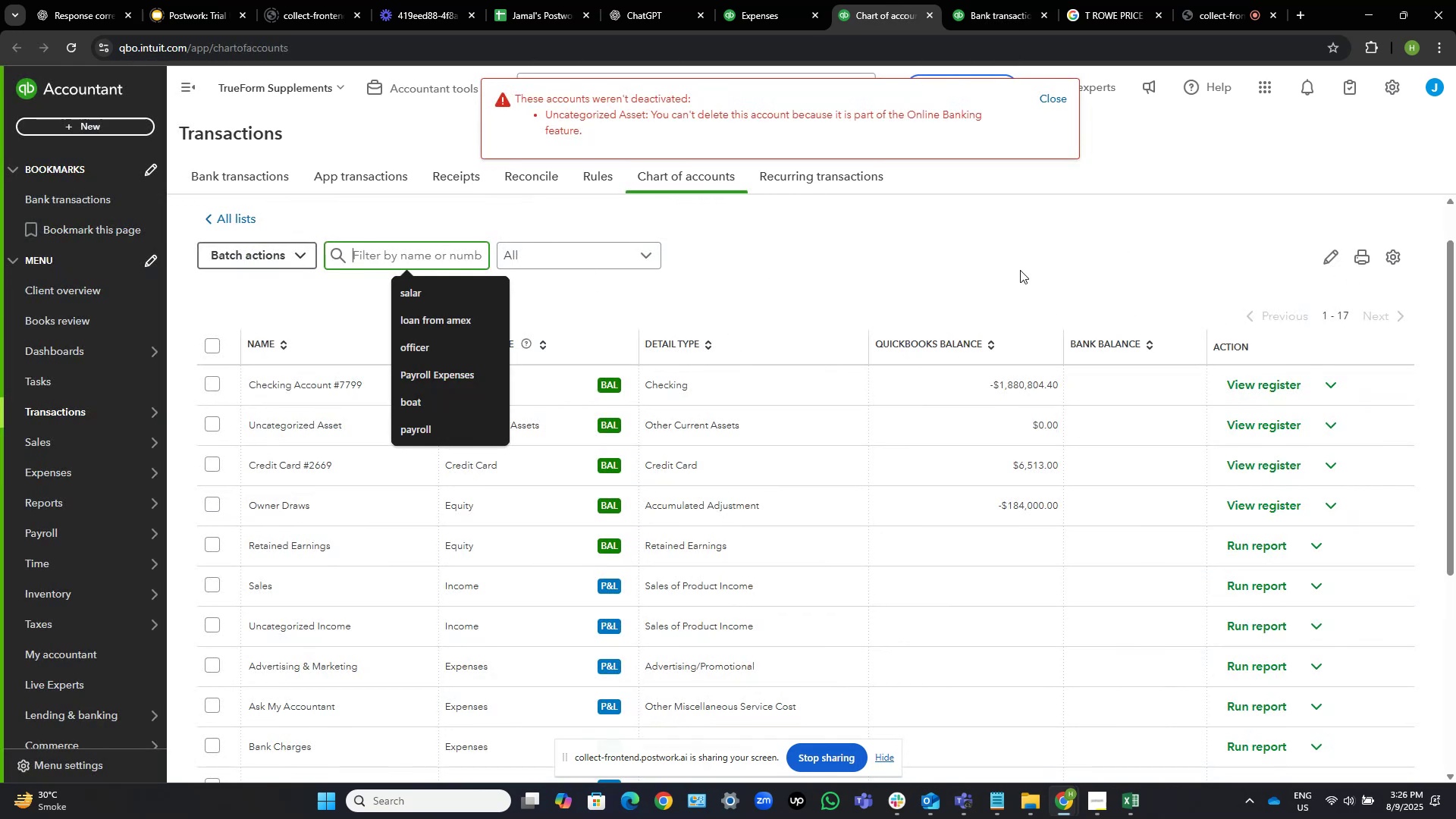 
scroll: coordinate [1057, 278], scroll_direction: up, amount: 8.0
 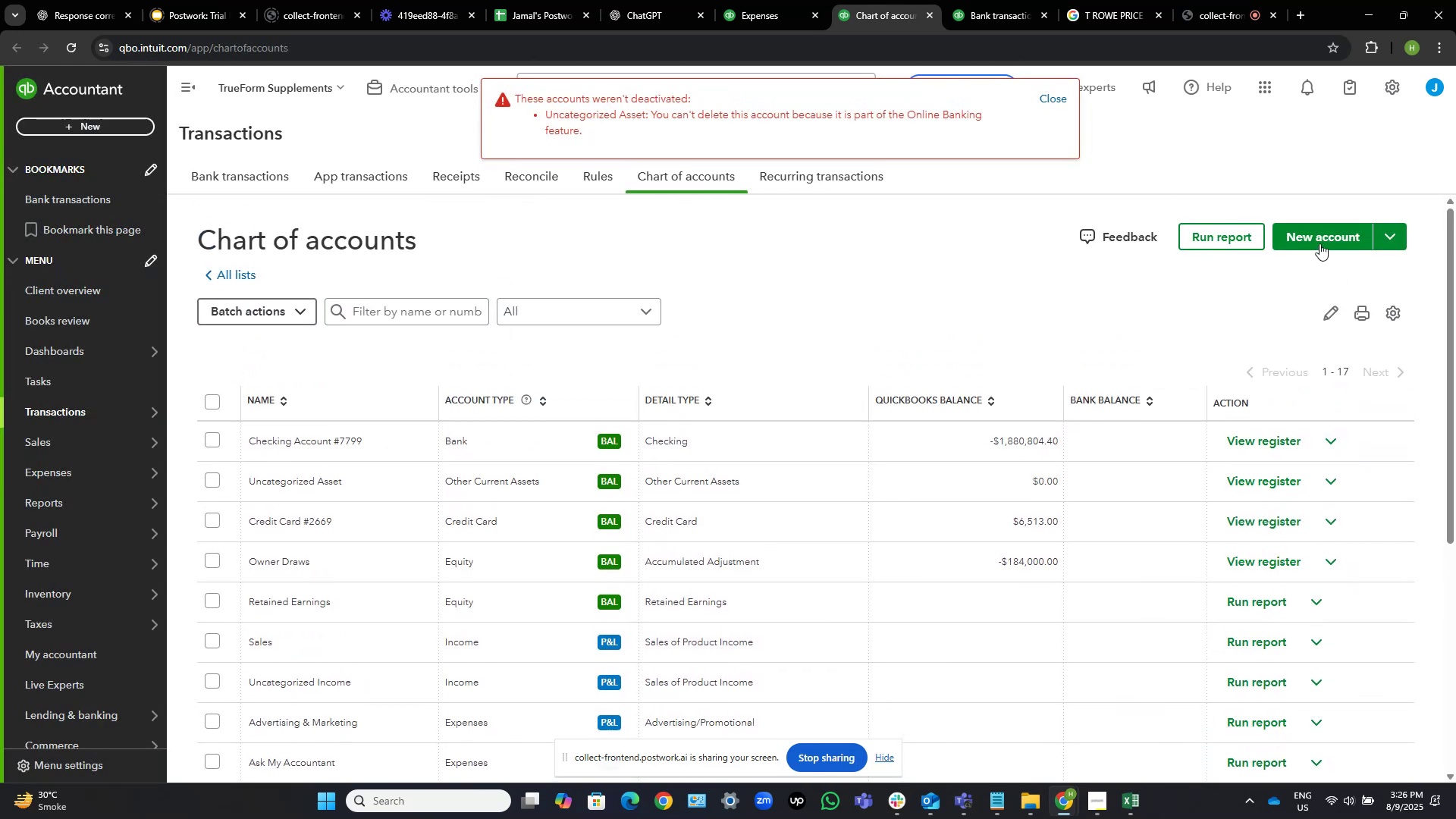 
left_click([1317, 236])
 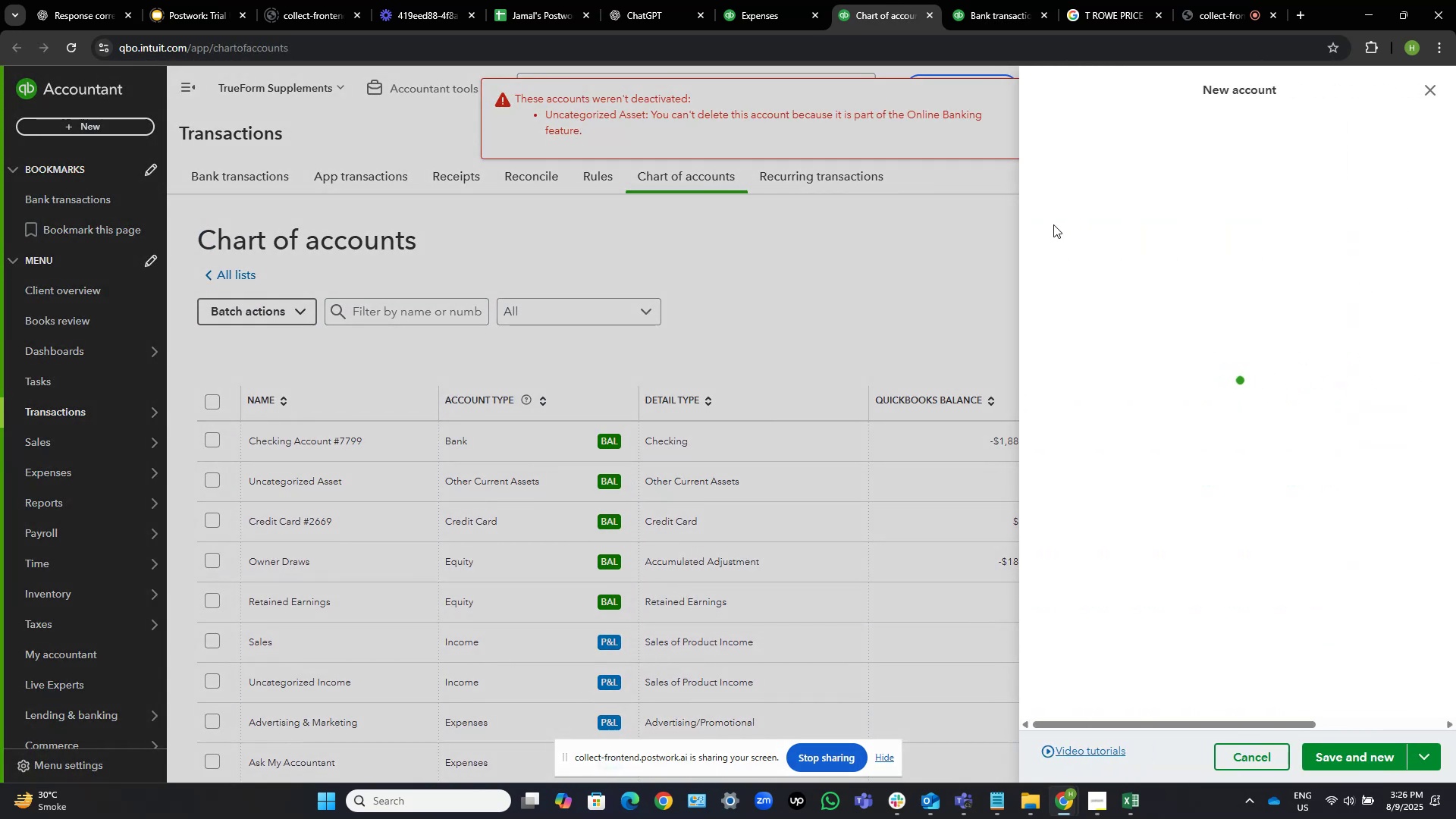 
key(Control+V)
 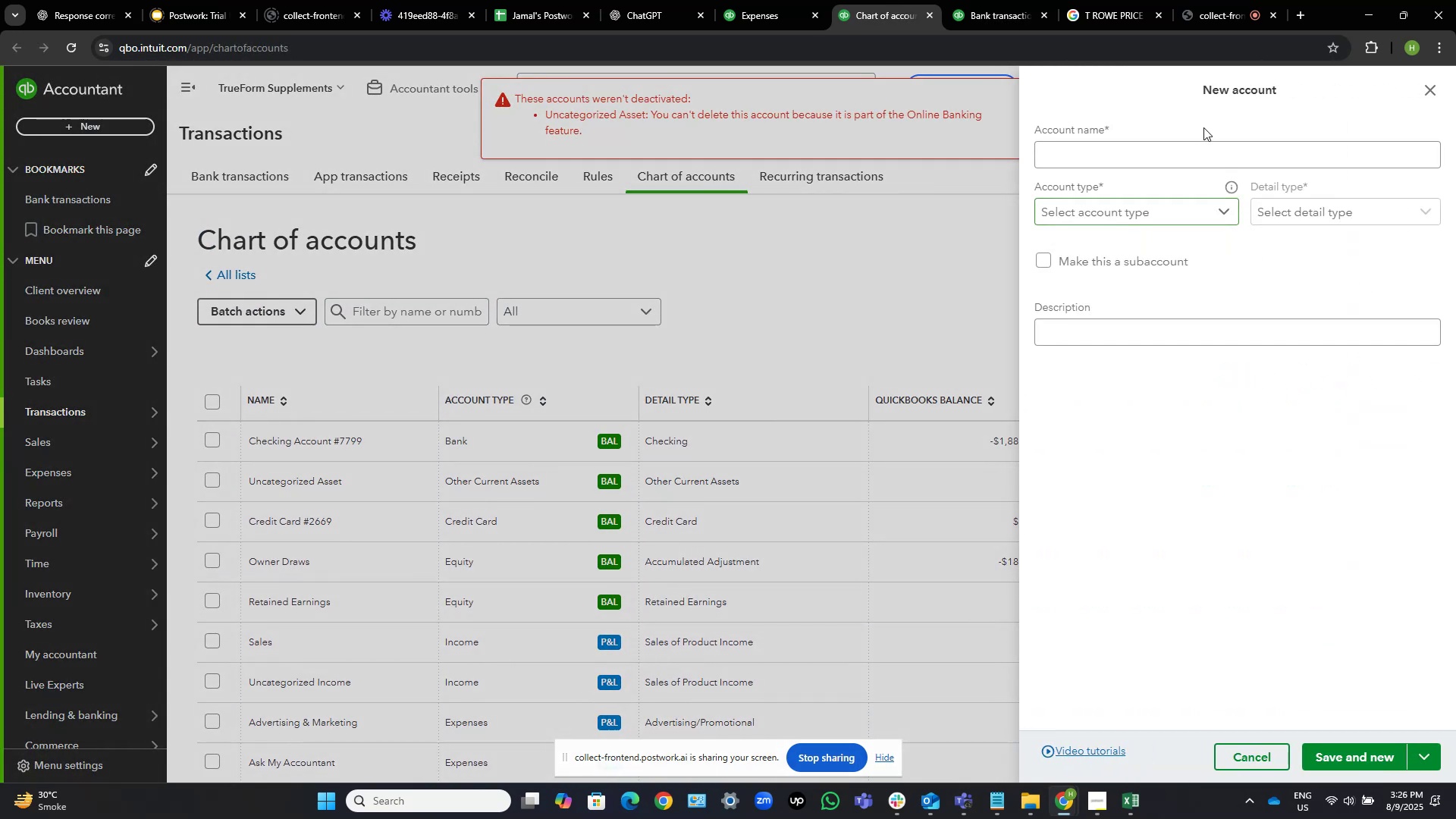 
left_click([1203, 124])
 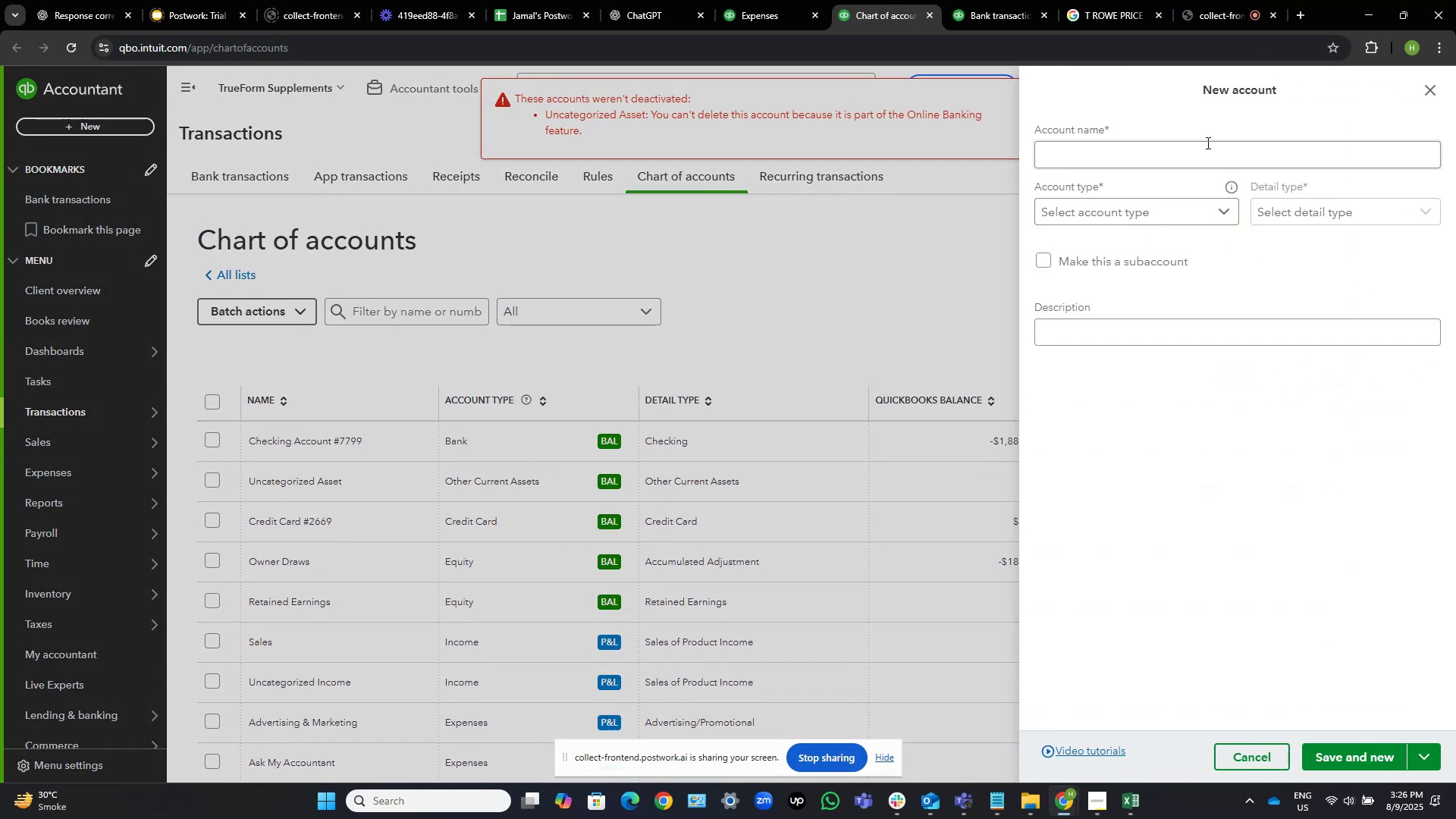 
left_click([1207, 143])
 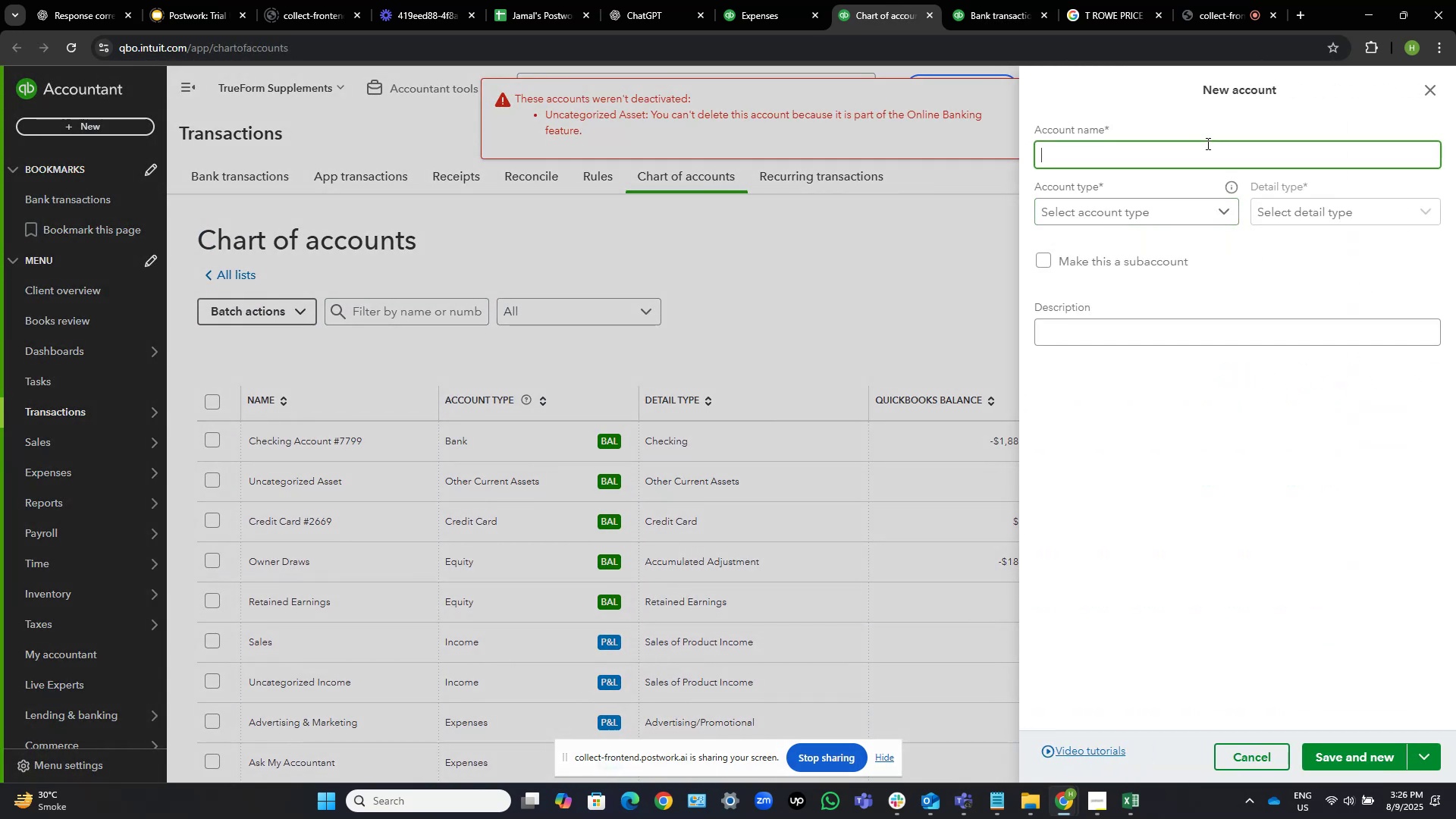 
key(Control+V)
 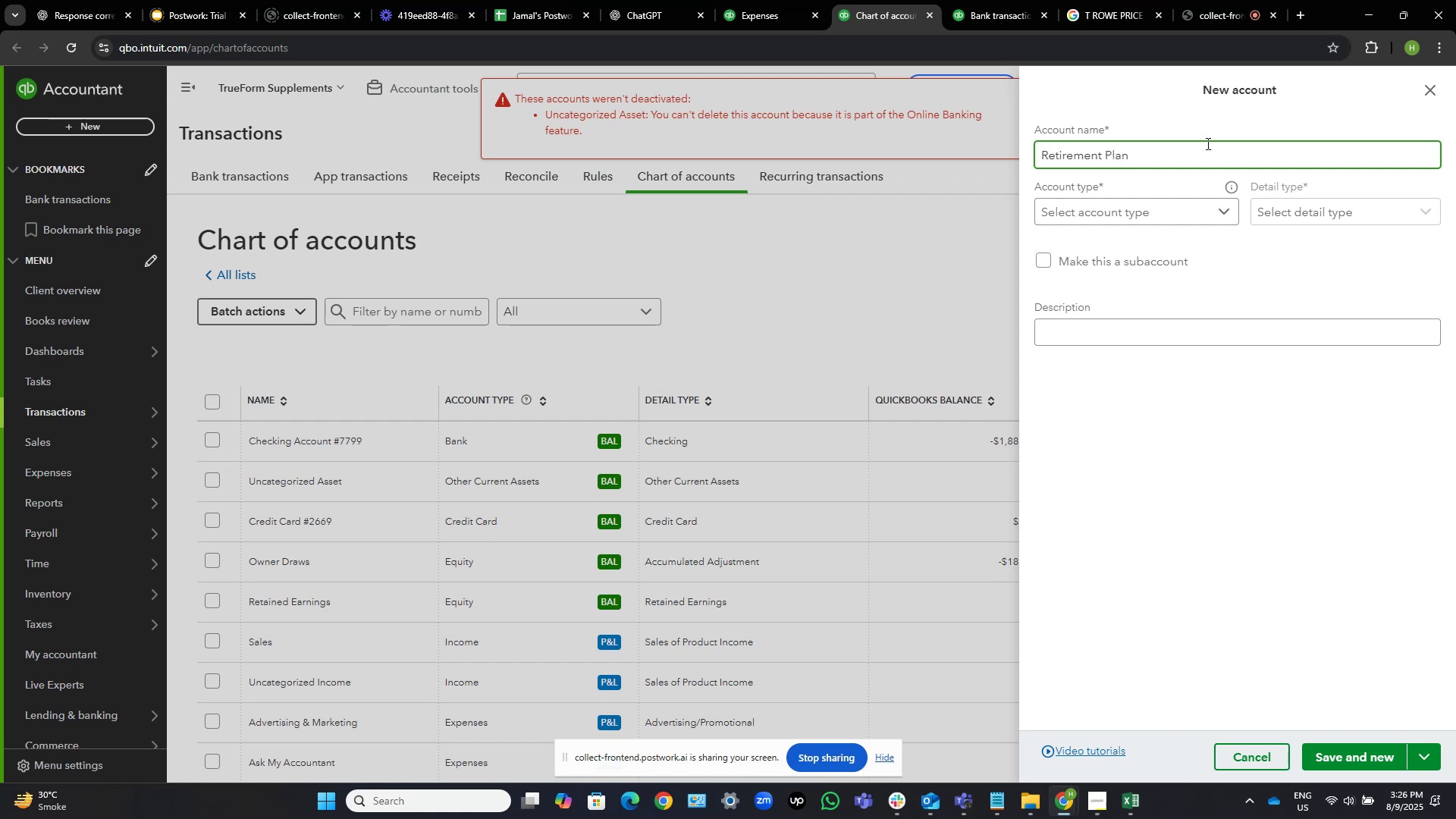 
key(Home)
 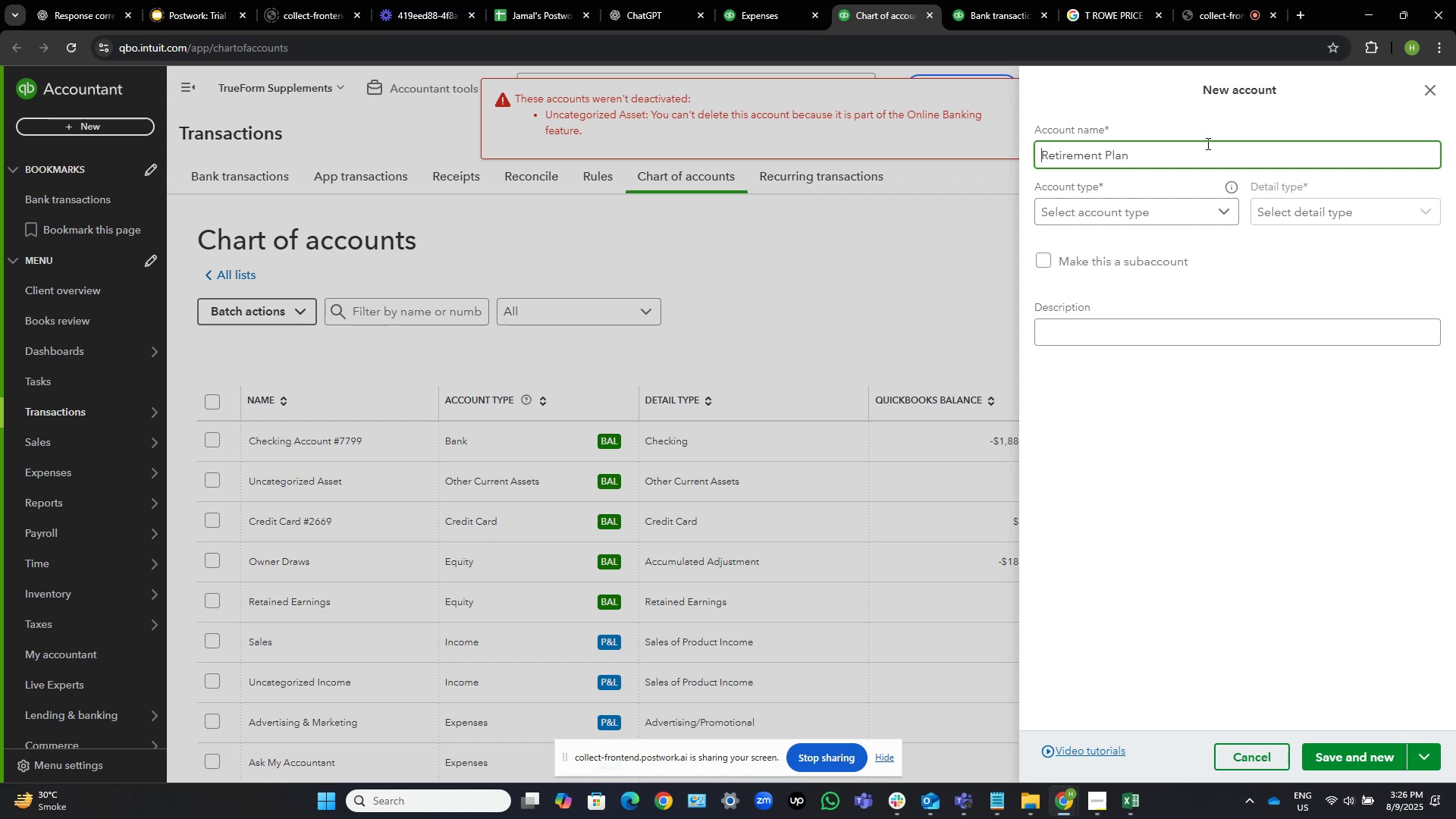 
key(Backspace)
 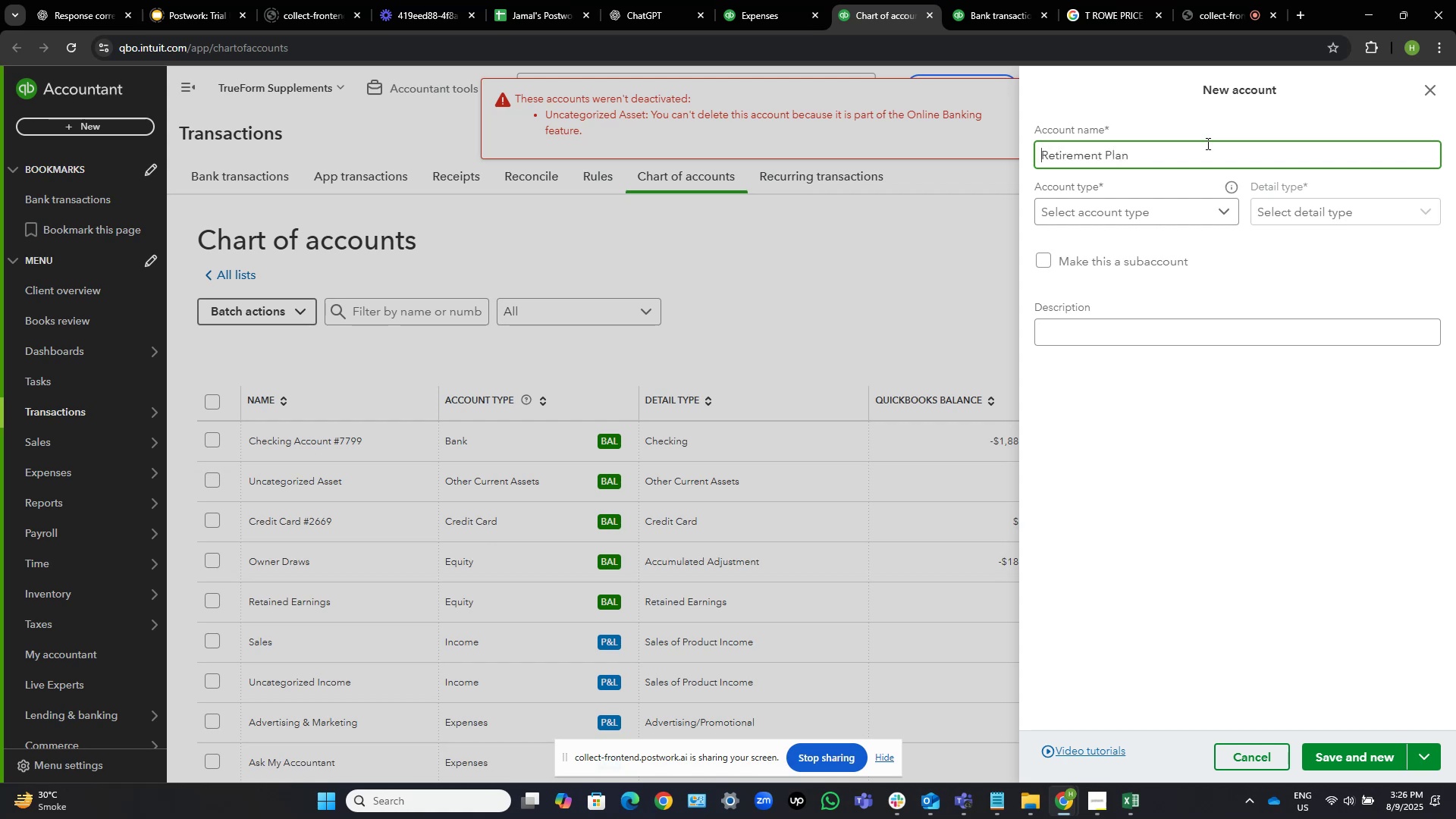 
key(Backspace)
 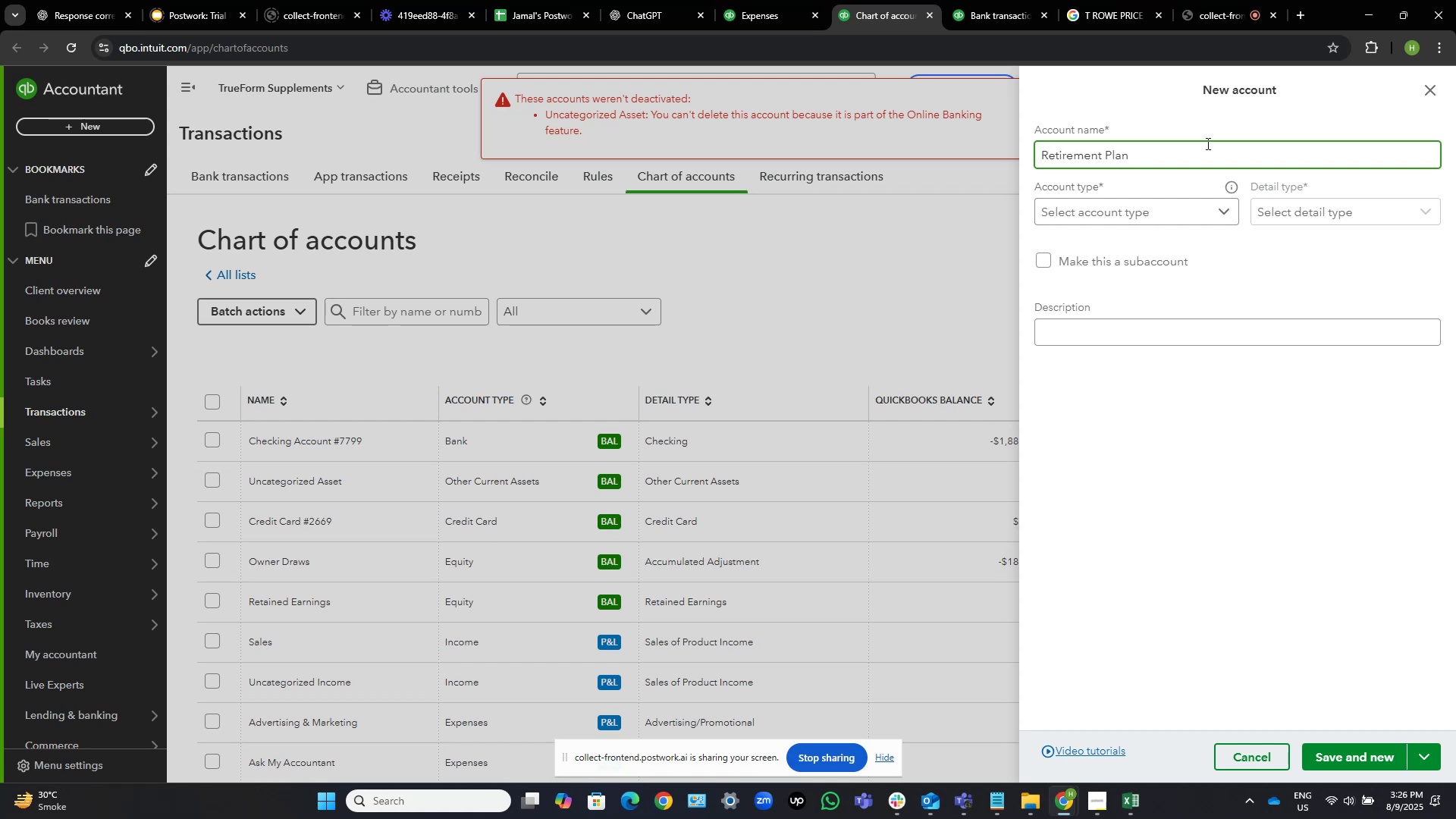 
wait(9.47)
 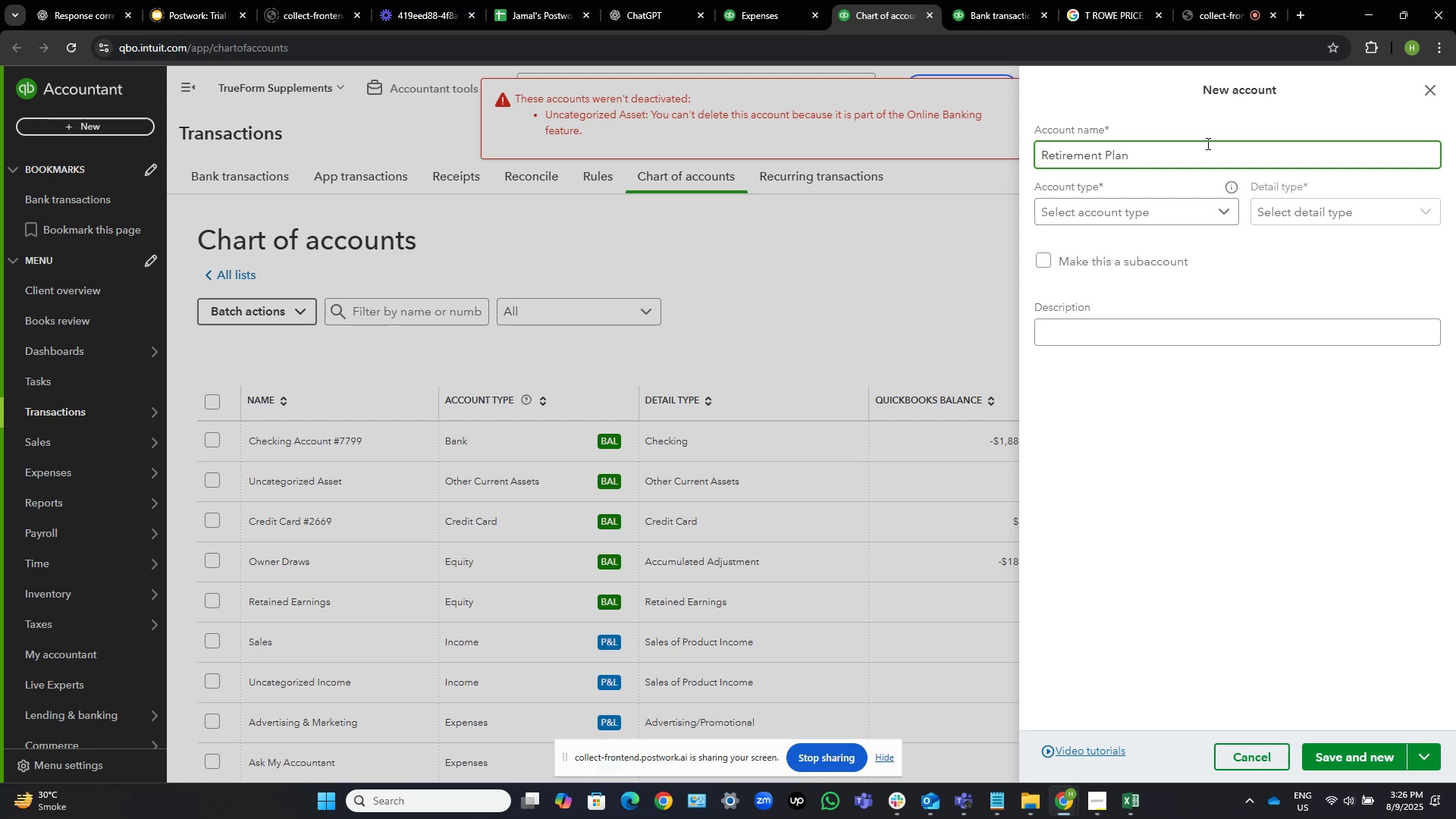 
left_click([1210, 220])
 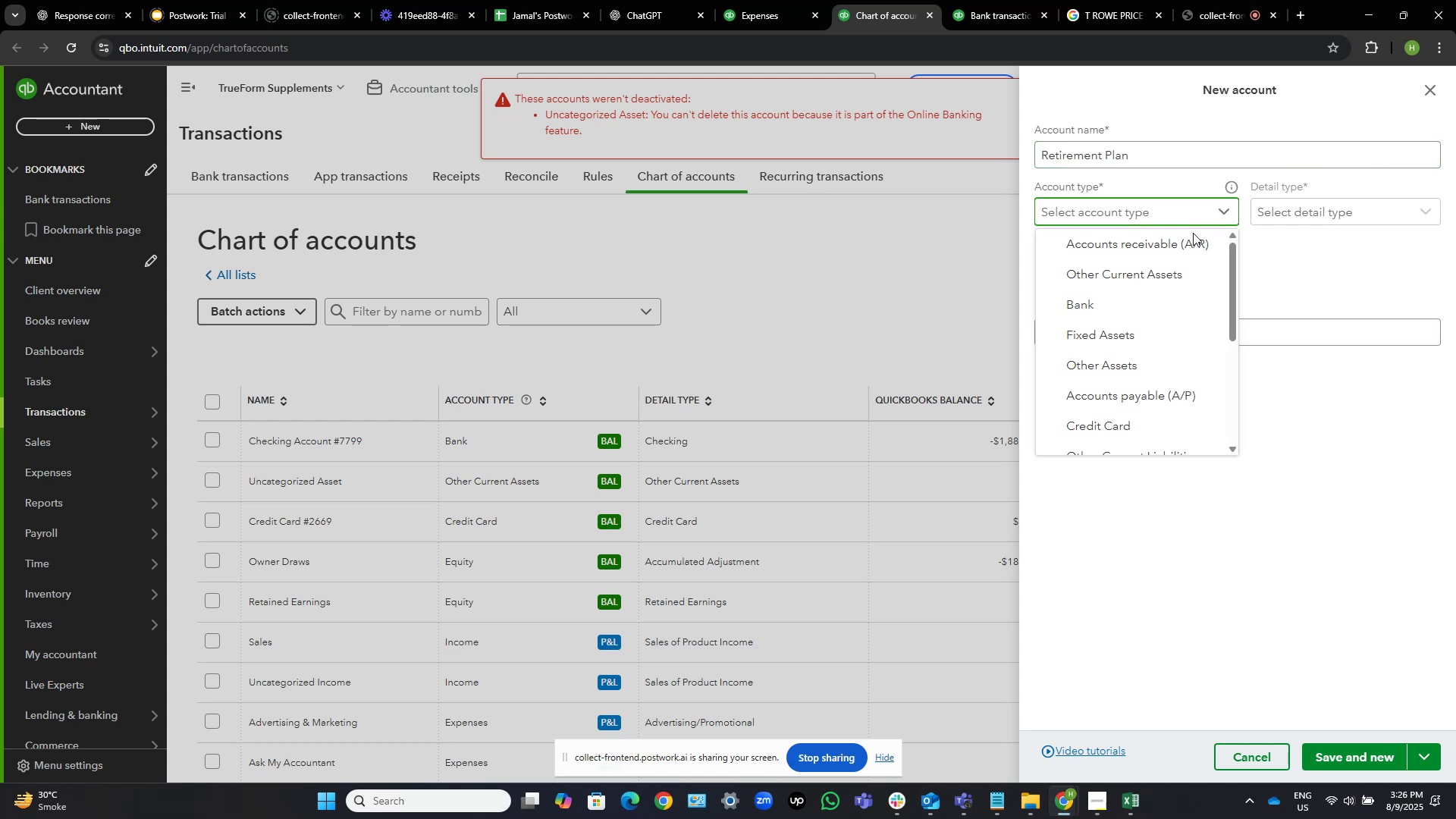 
scroll: coordinate [1112, 397], scroll_direction: down, amount: 3.0
 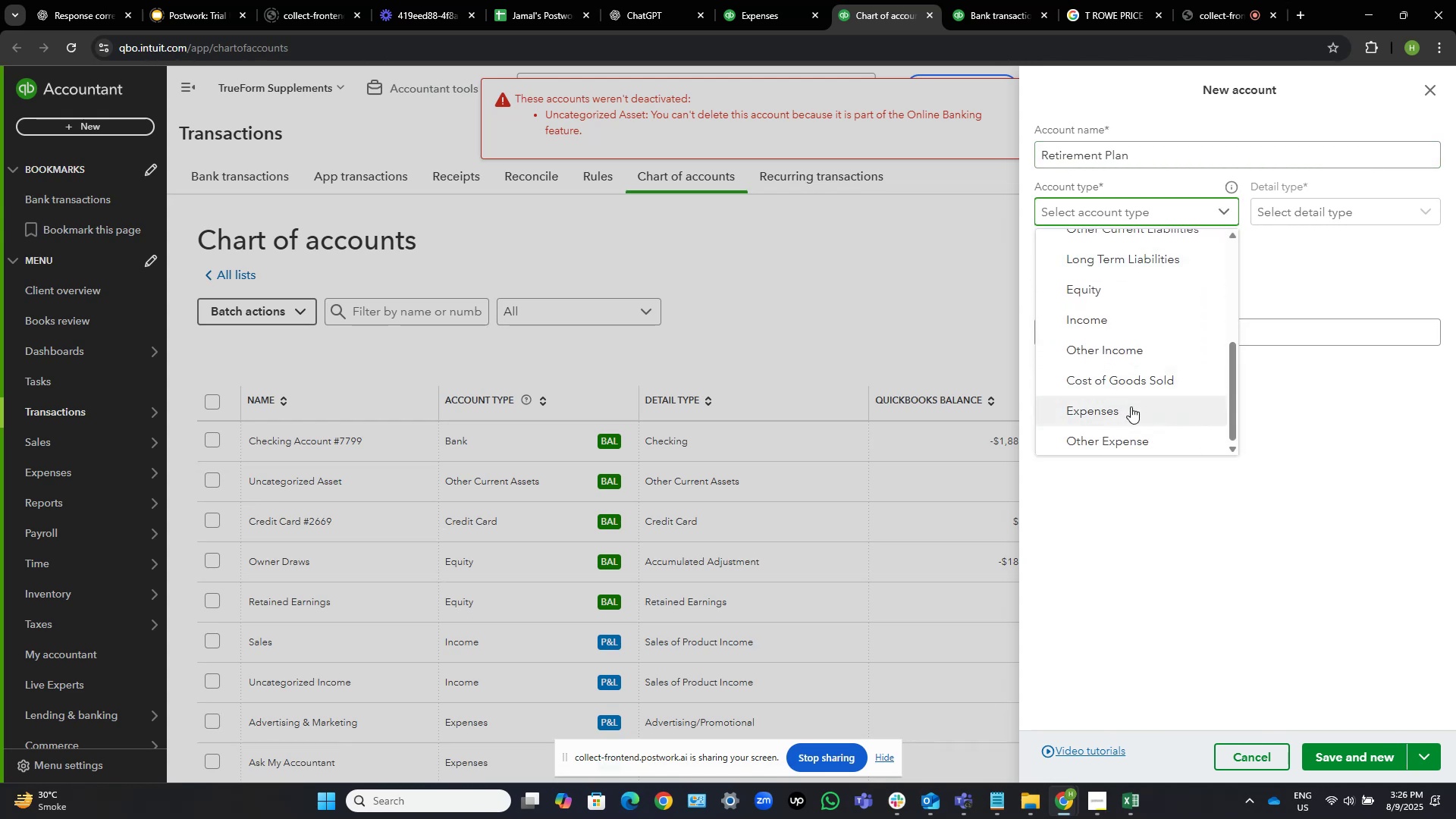 
left_click([1131, 408])
 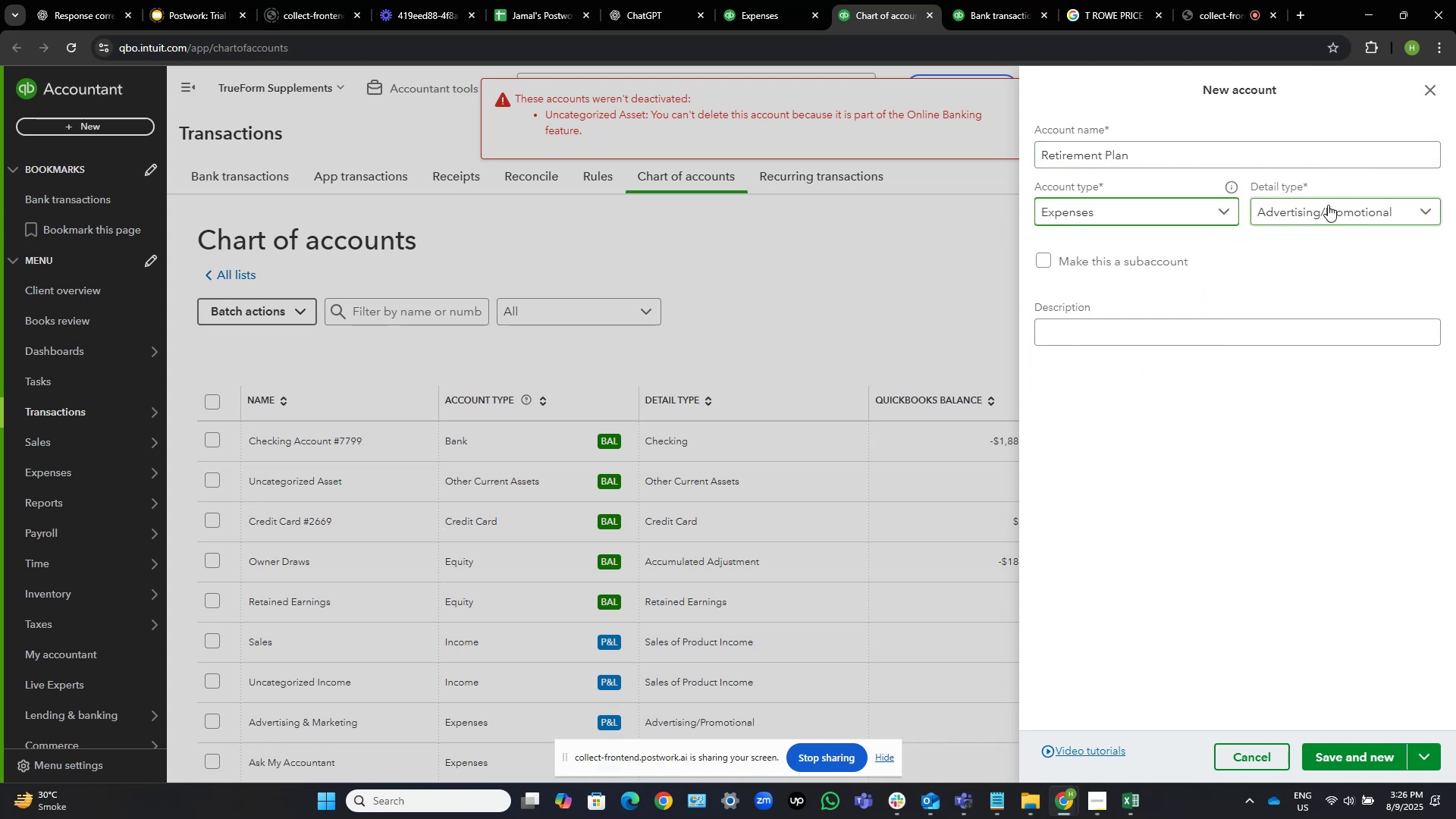 
left_click([1328, 205])
 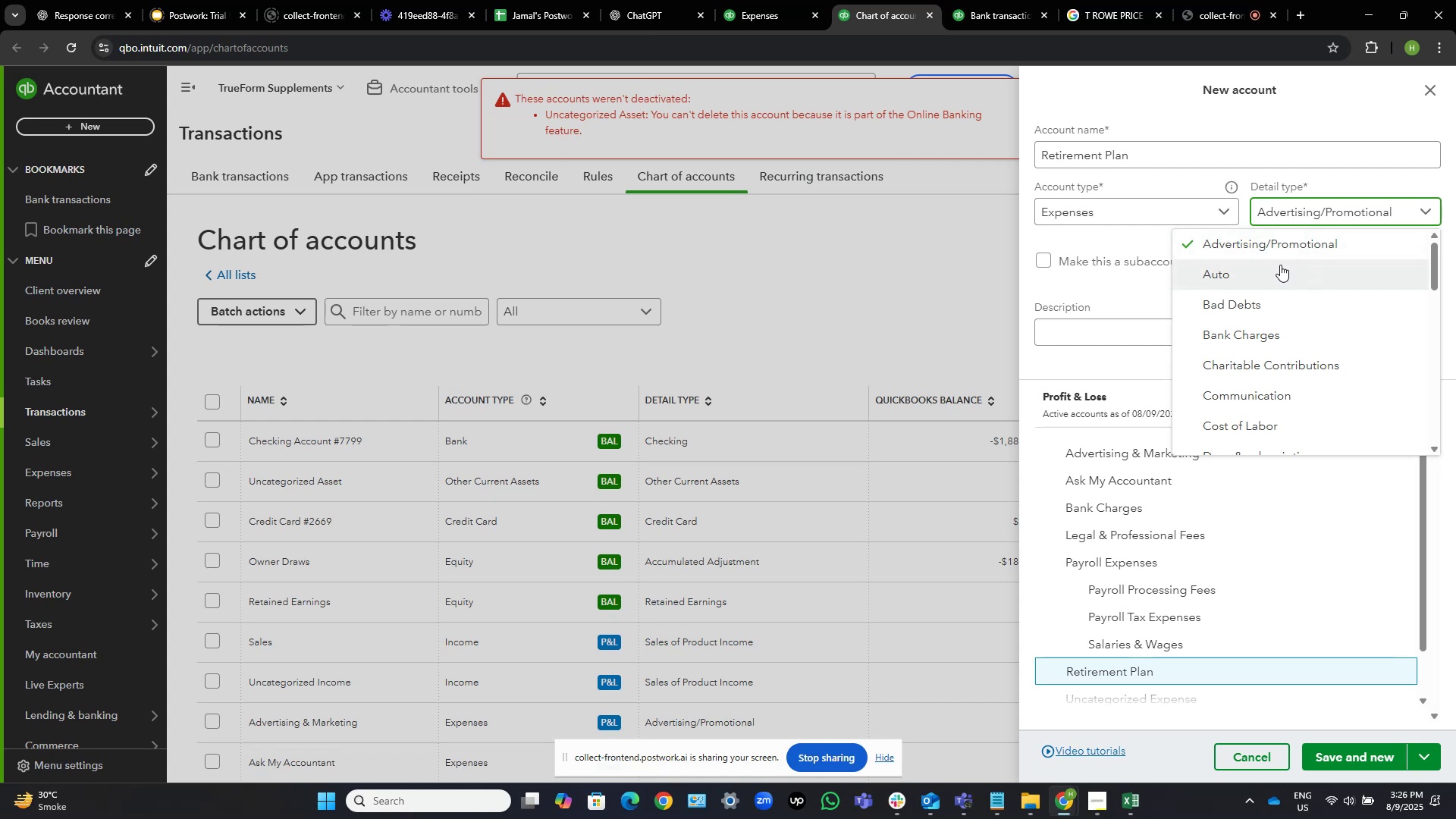 
wait(5.66)
 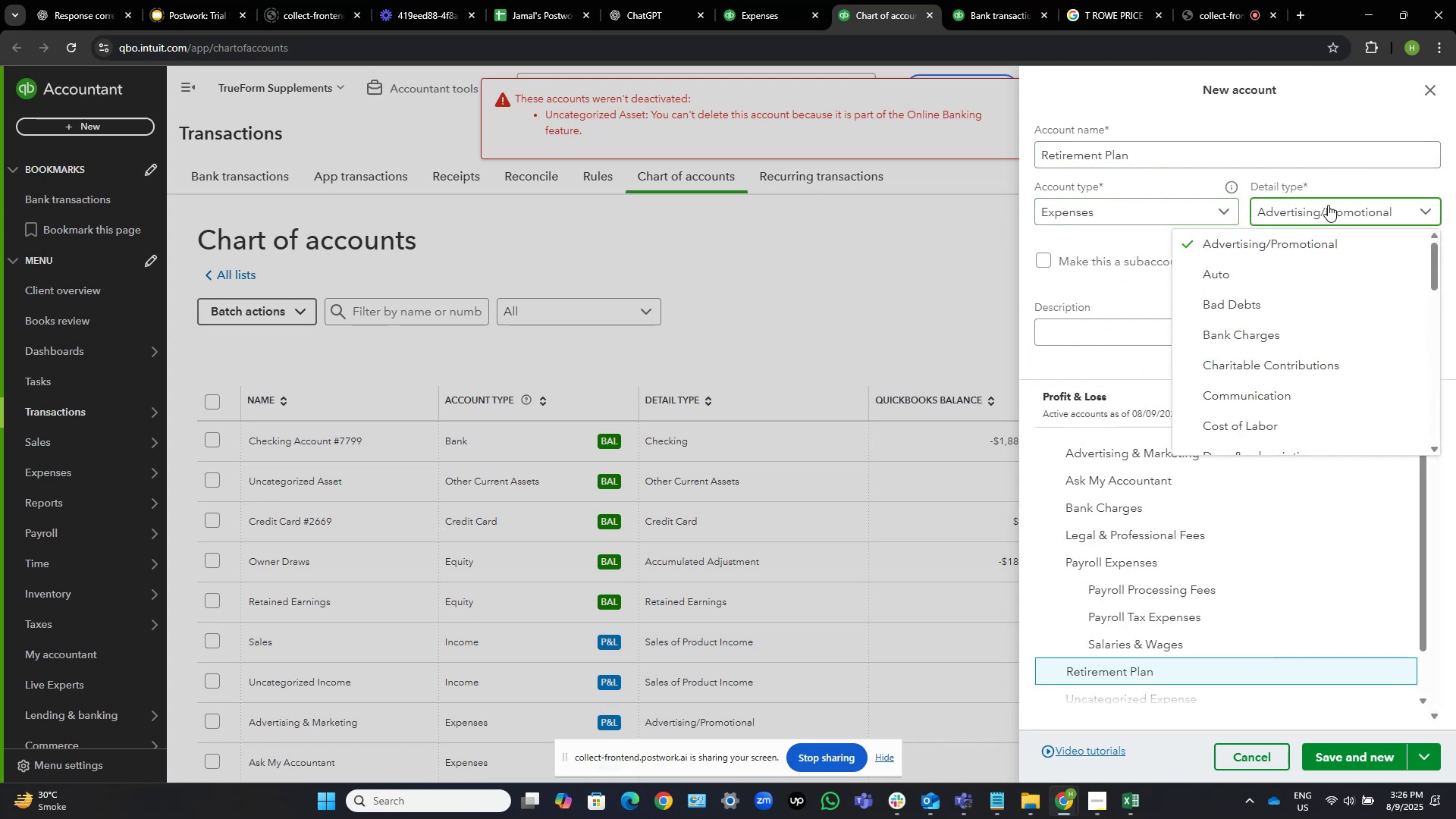 
scroll: coordinate [1316, 341], scroll_direction: down, amount: 3.0
 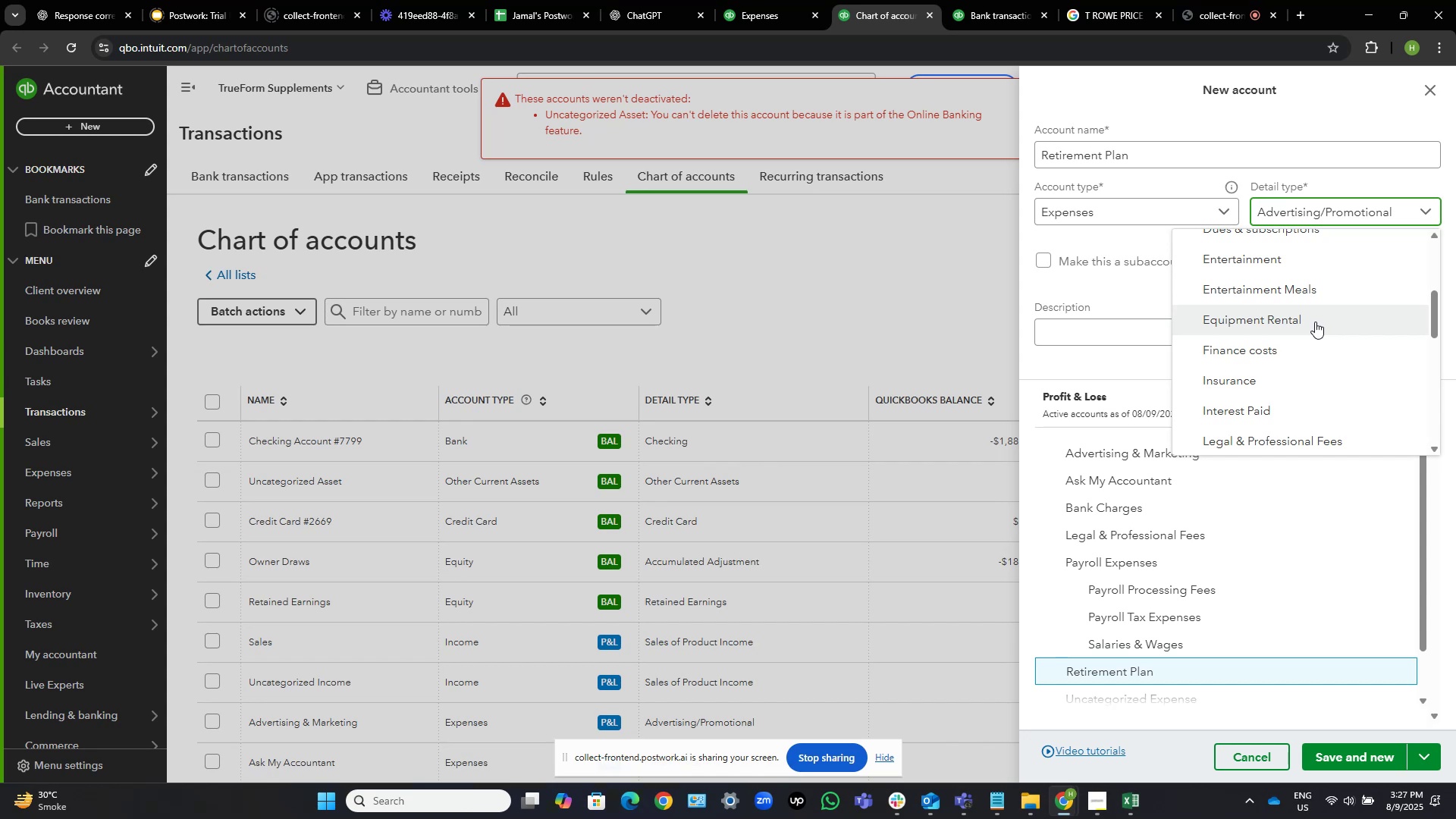 
wait(6.64)
 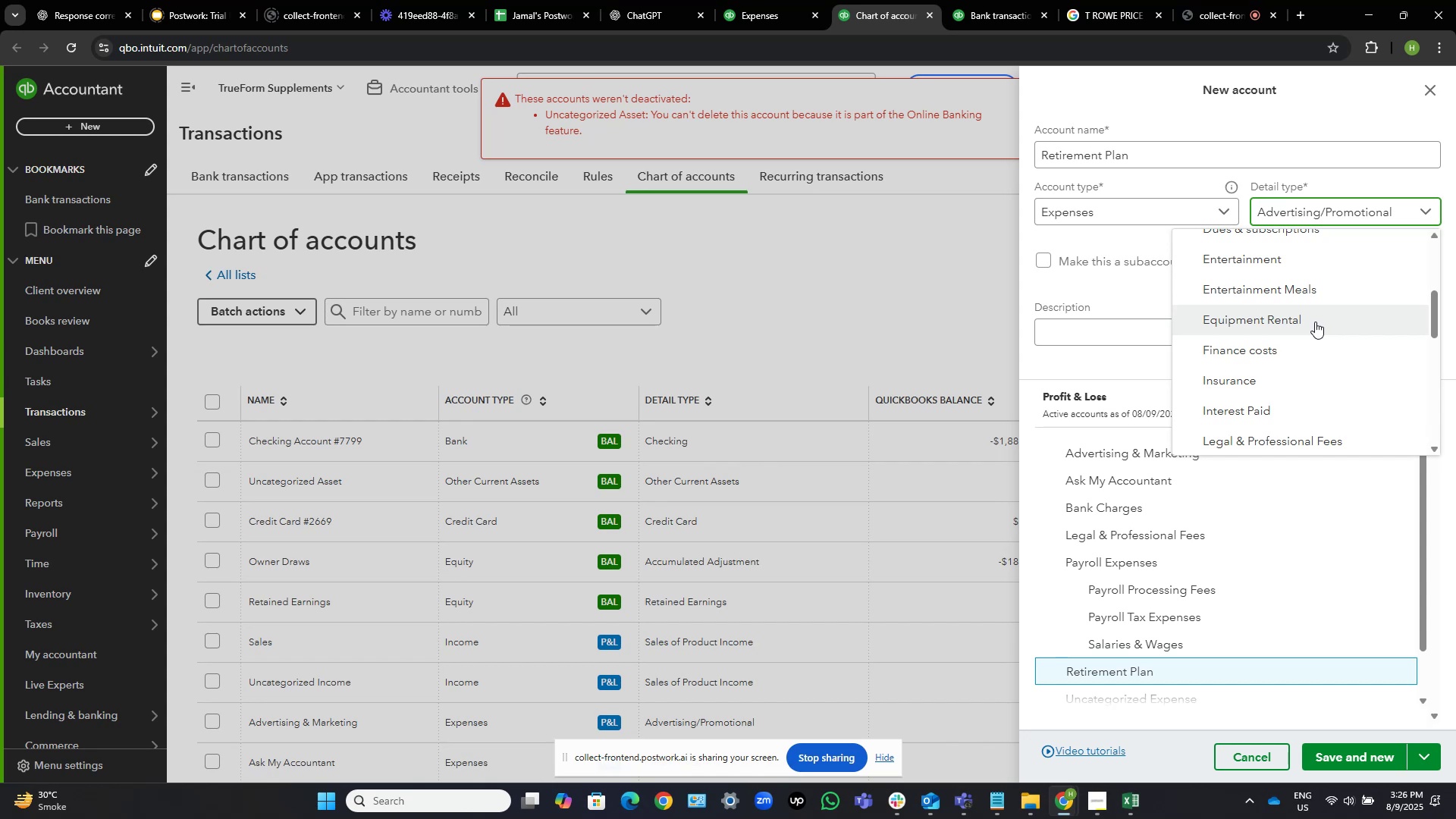 
scroll: coordinate [1315, 322], scroll_direction: down, amount: 2.0
 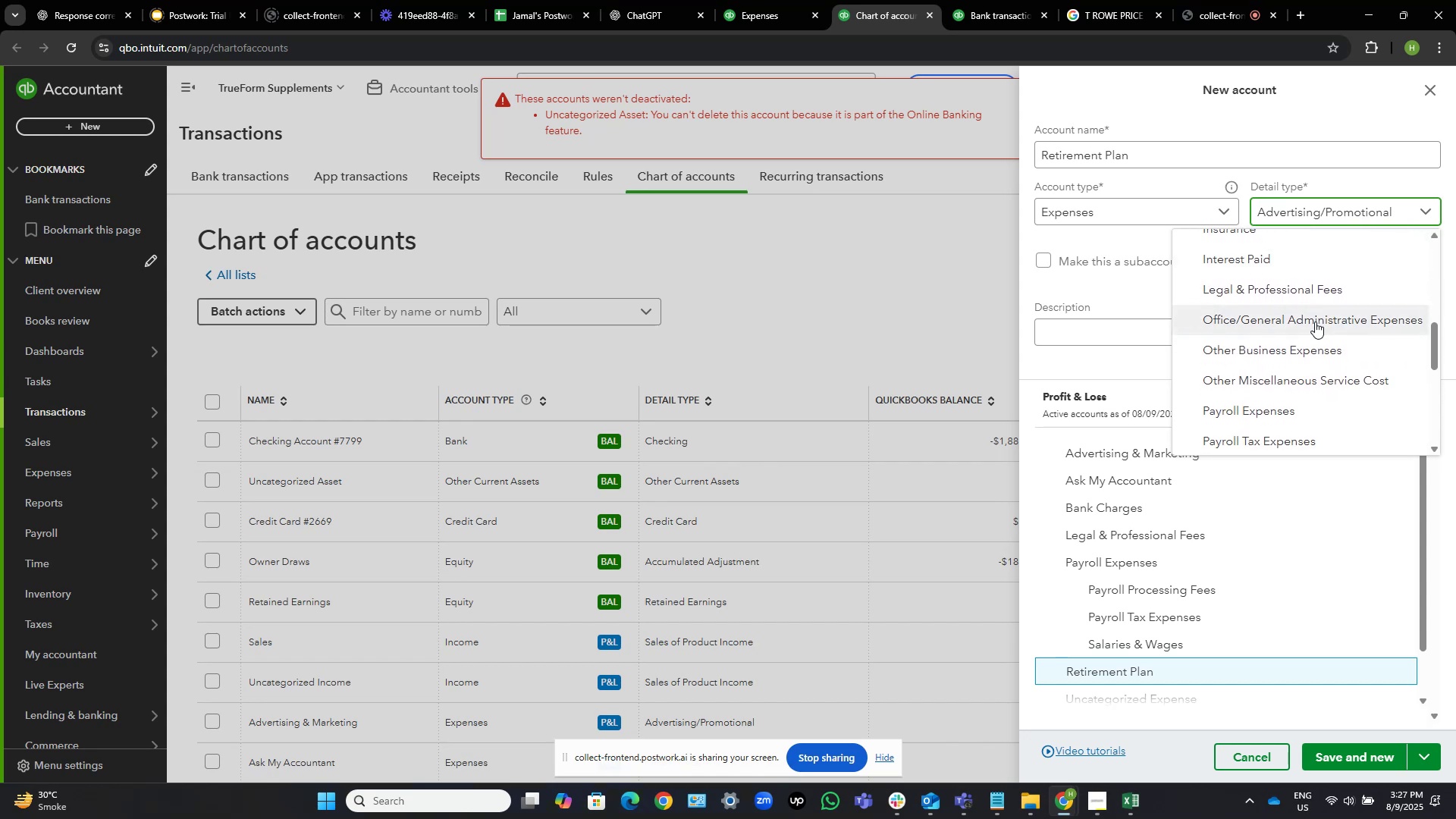 
left_click([1320, 346])
 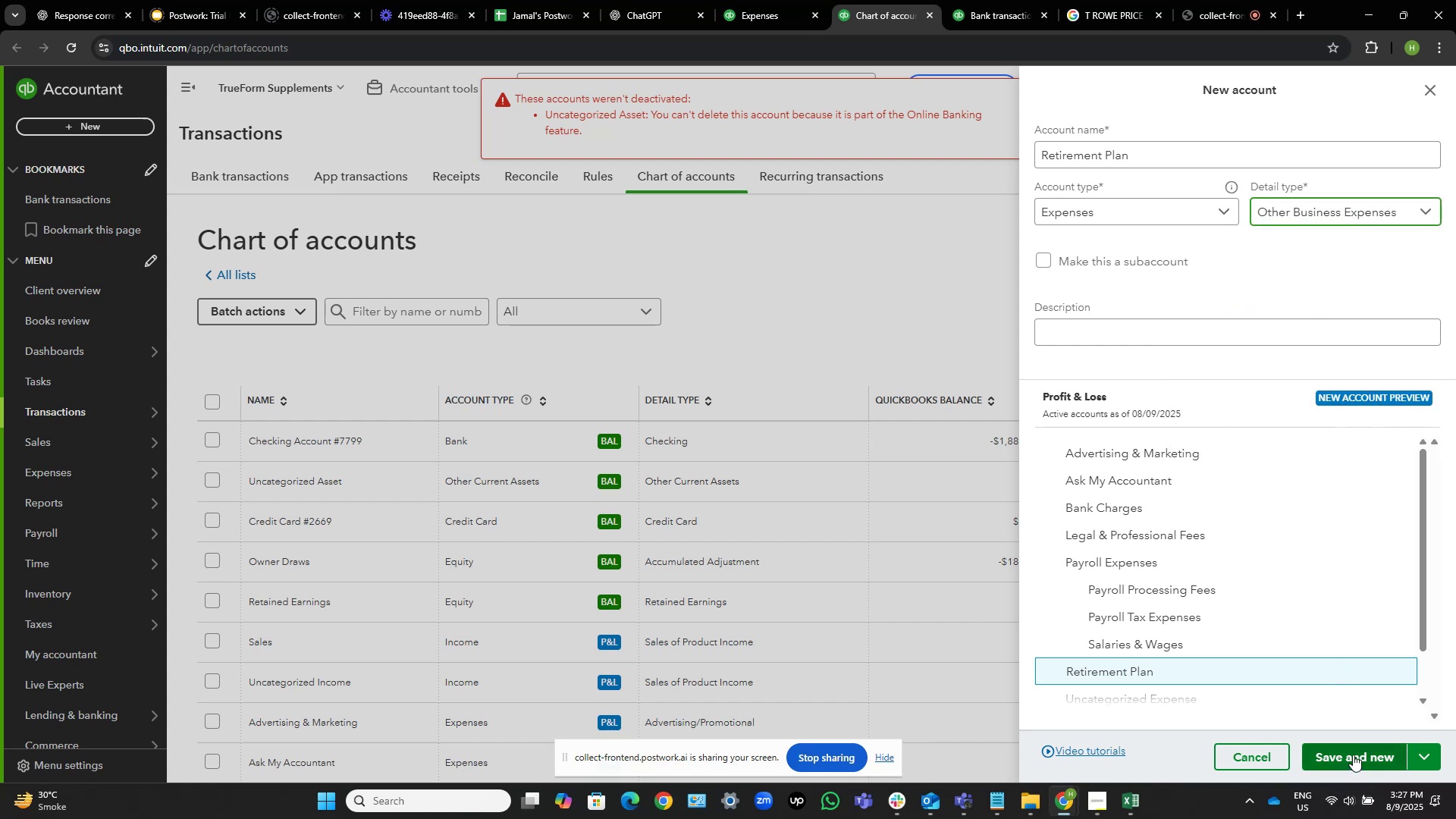 
left_click([1353, 755])
 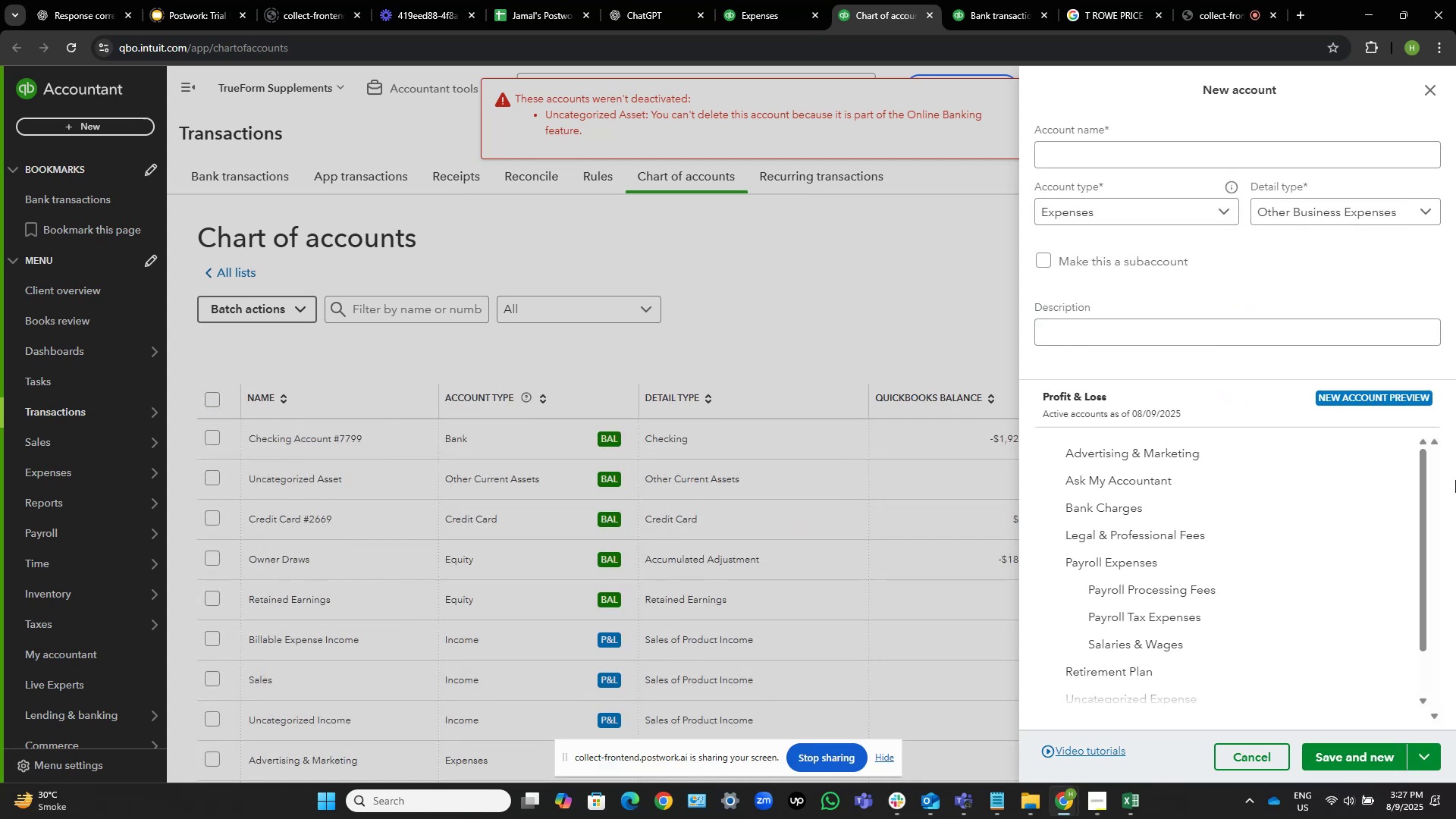 
left_click([1006, 12])
 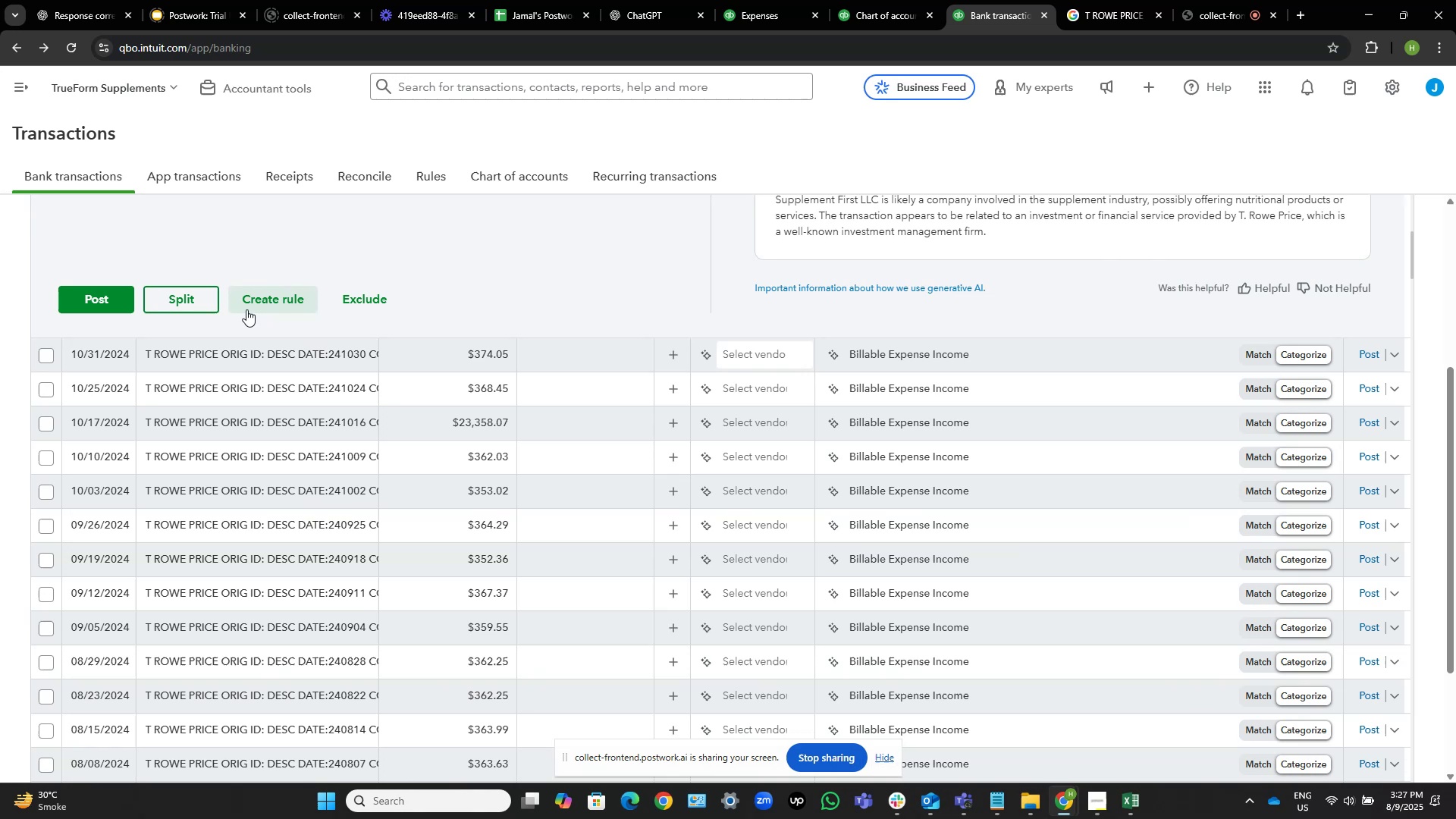 
scroll: coordinate [457, 493], scroll_direction: up, amount: 3.0
 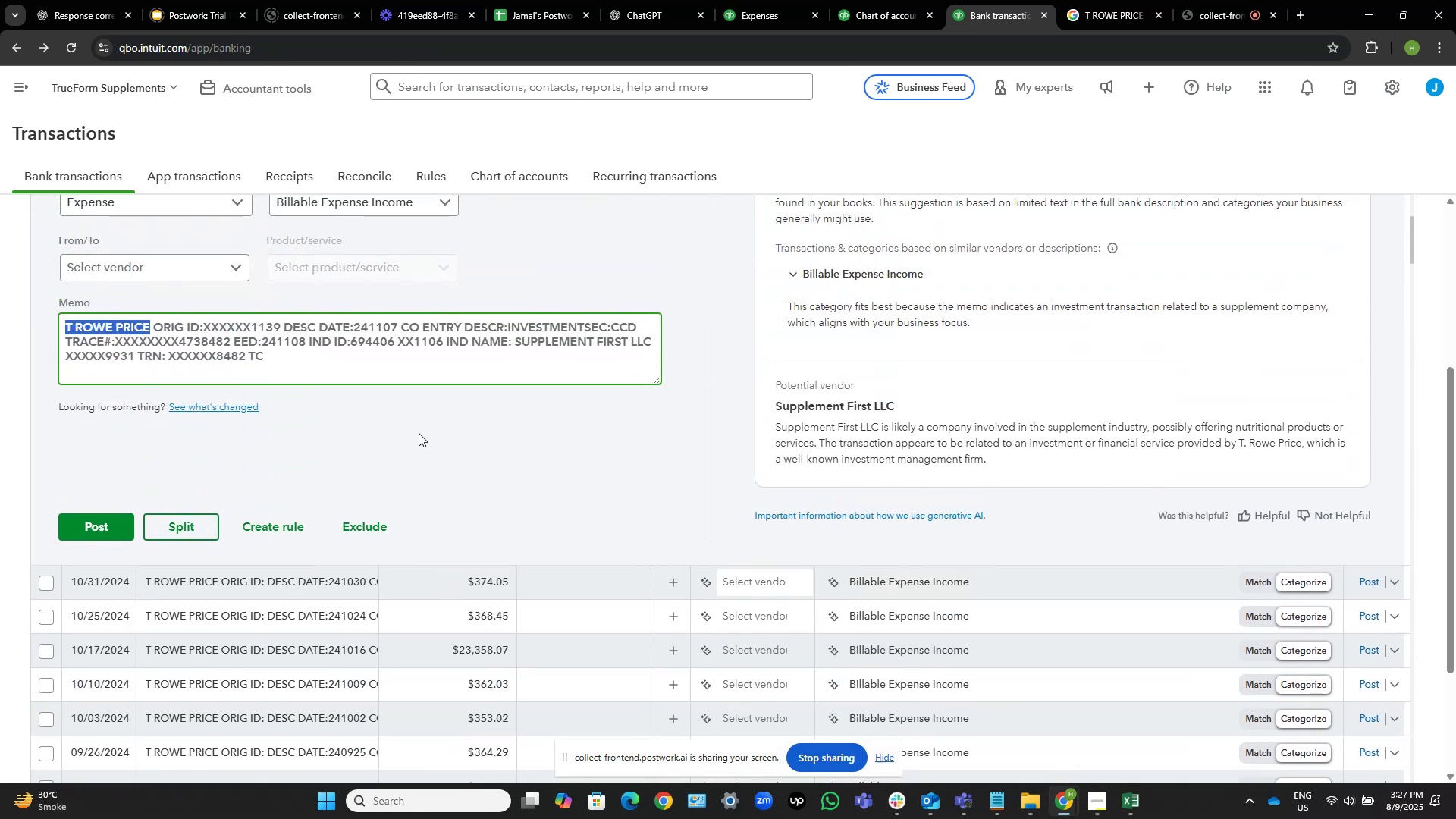 
scroll: coordinate [416, 428], scroll_direction: down, amount: 1.0
 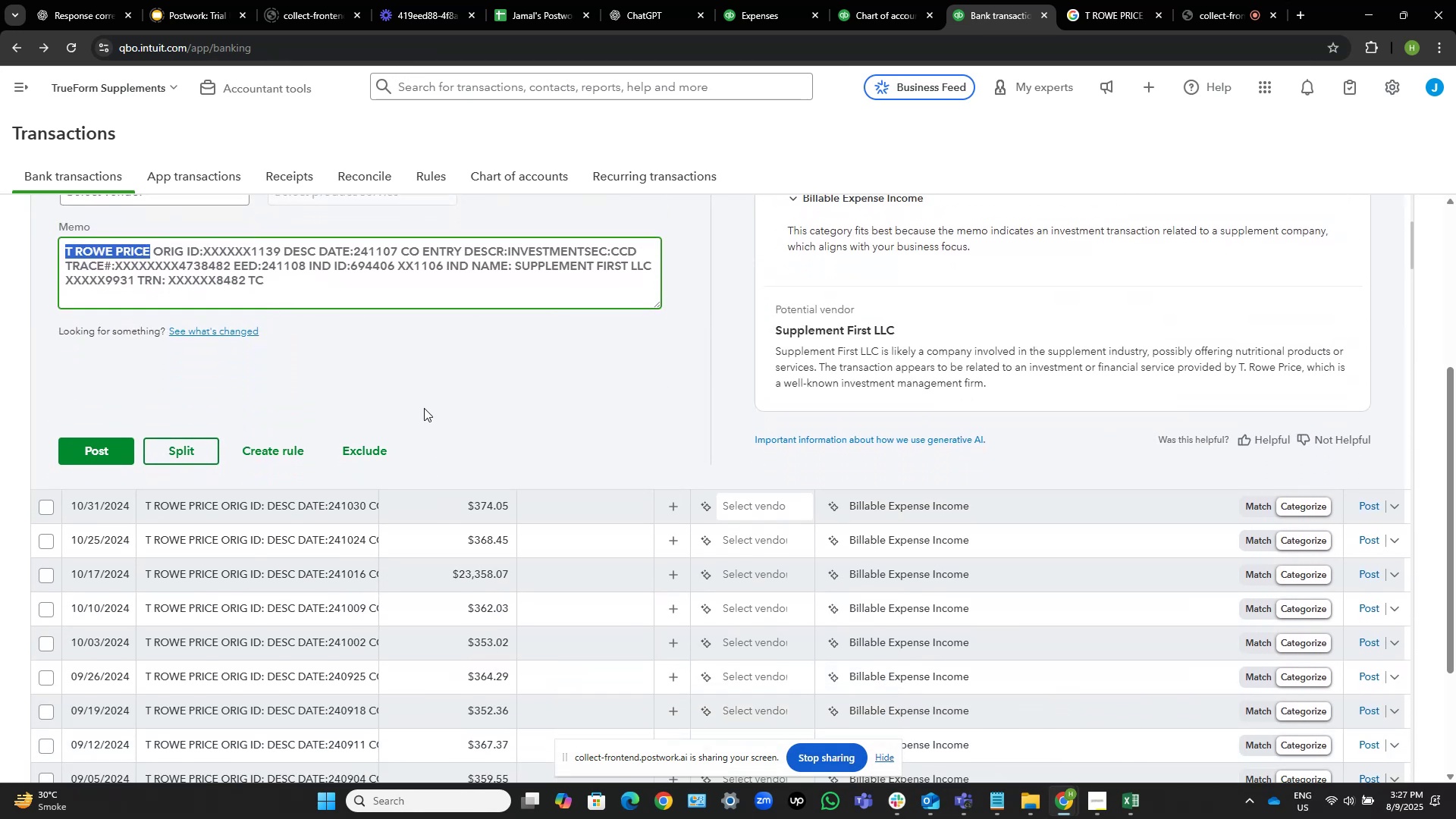 
scroll: coordinate [337, 300], scroll_direction: up, amount: 4.0
 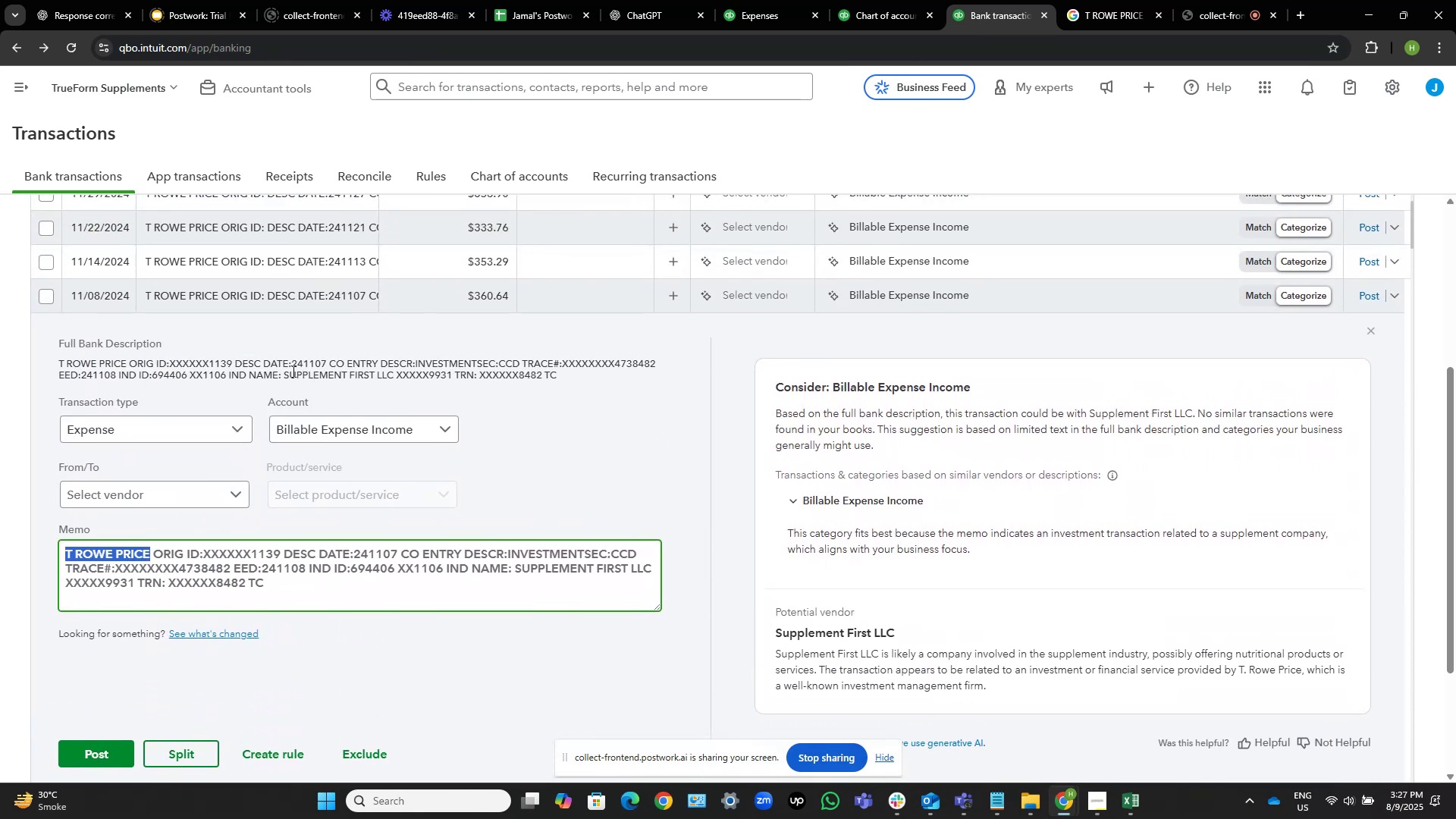 
left_click([248, 345])
 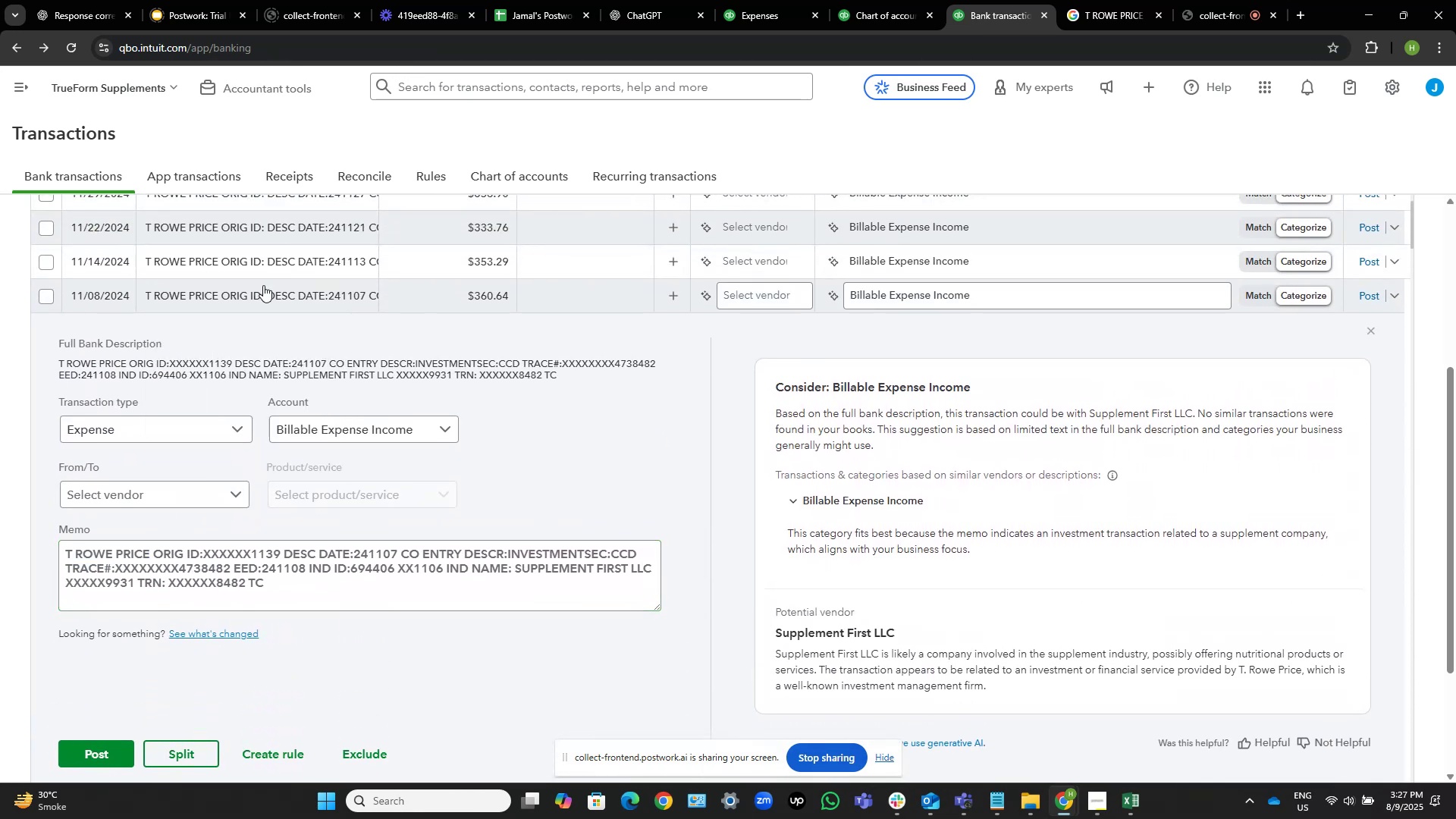 
left_click([267, 290])
 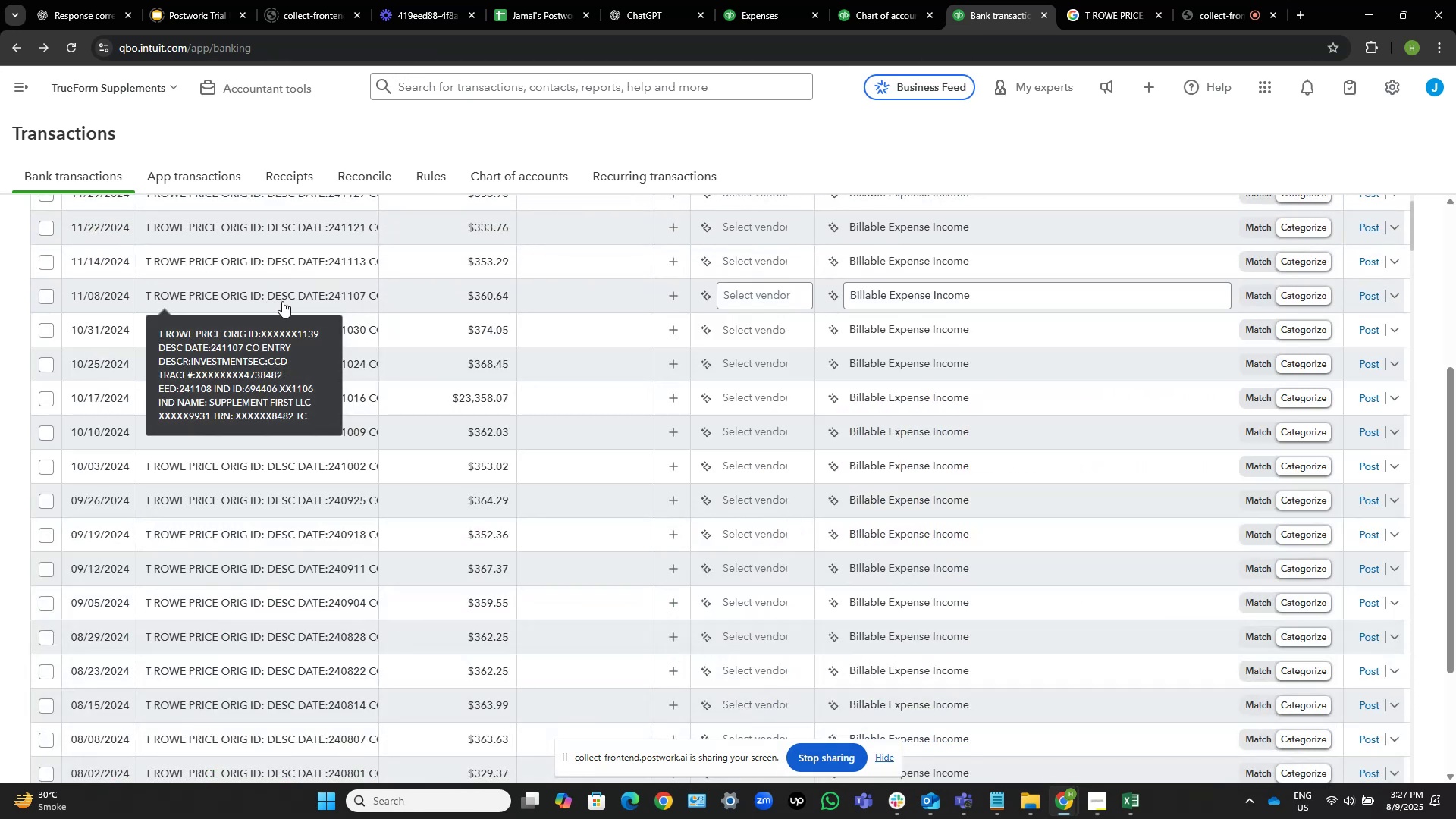 
scroll: coordinate [265, 337], scroll_direction: up, amount: 9.0
 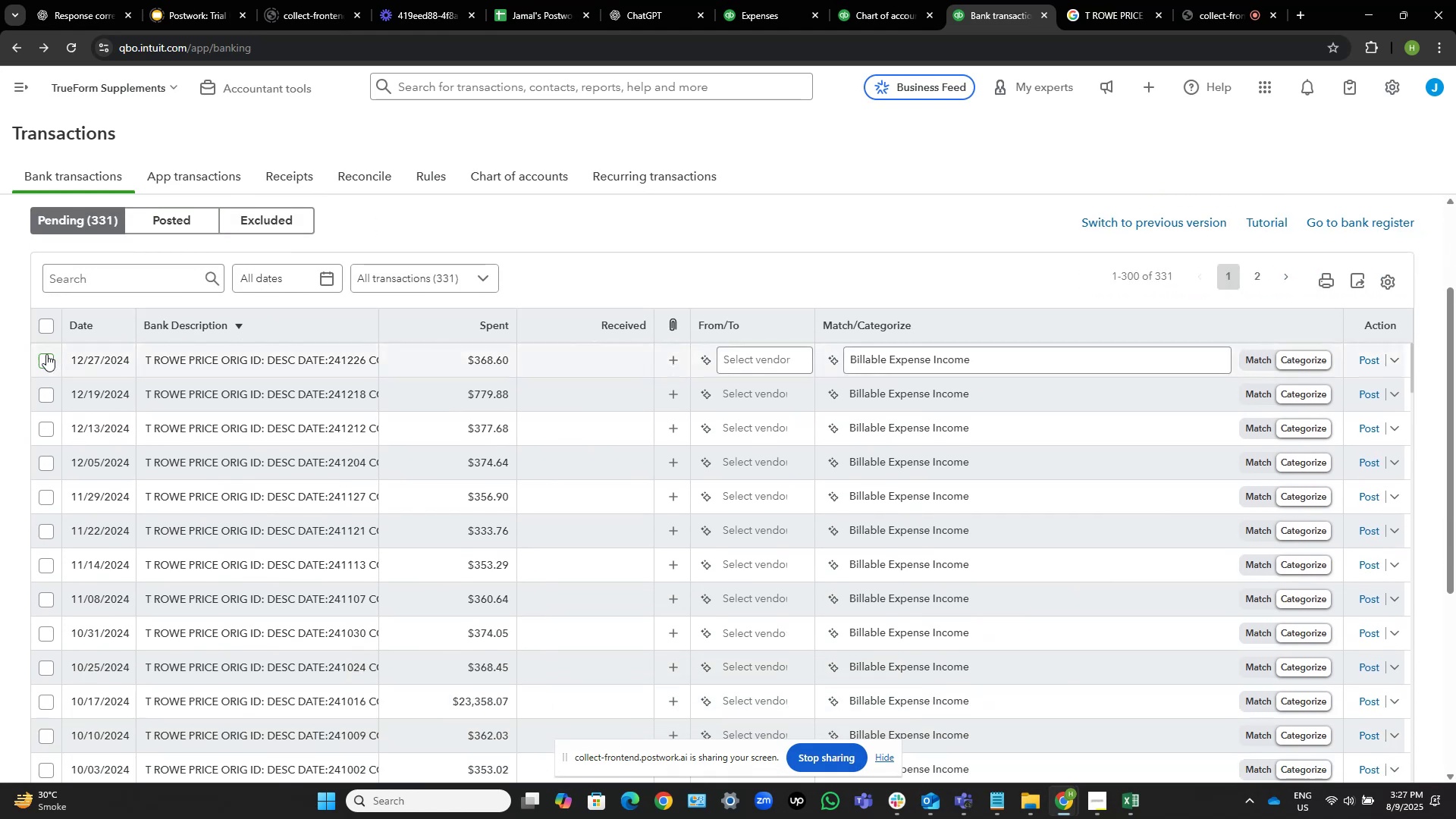 
left_click([47, 359])
 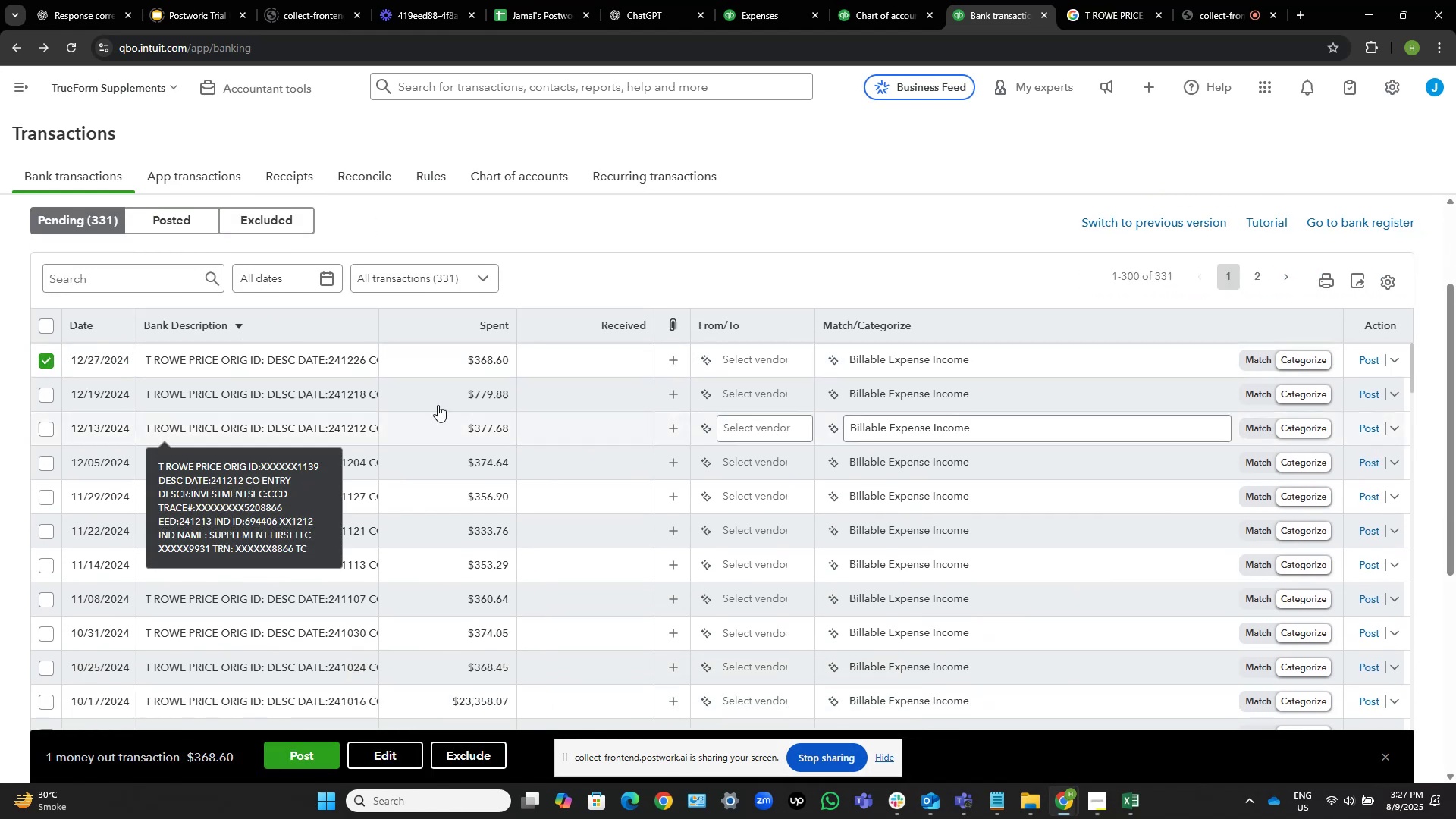 
scroll: coordinate [350, 381], scroll_direction: down, amount: 4.0
 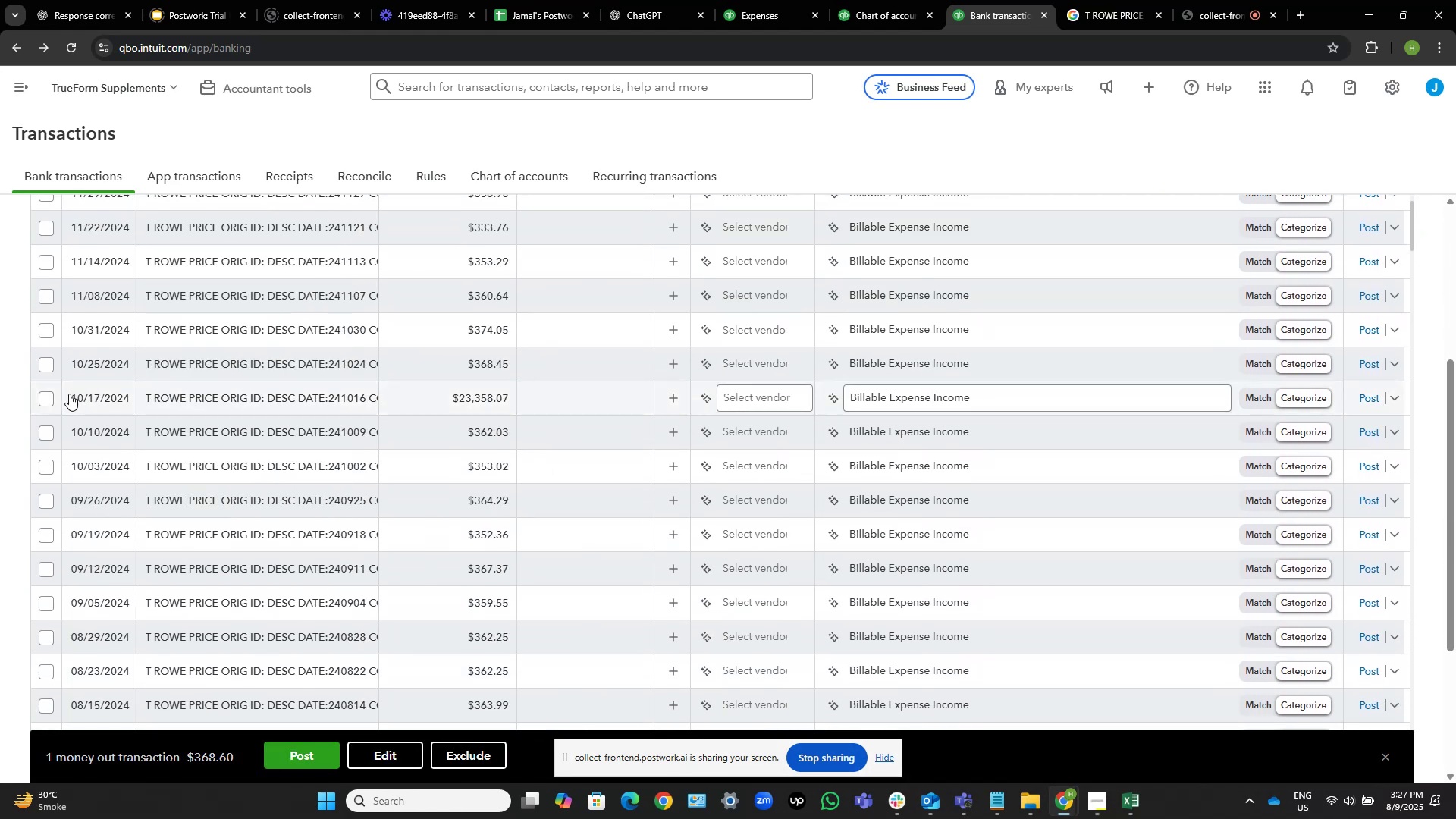 
left_click([46, 398])
 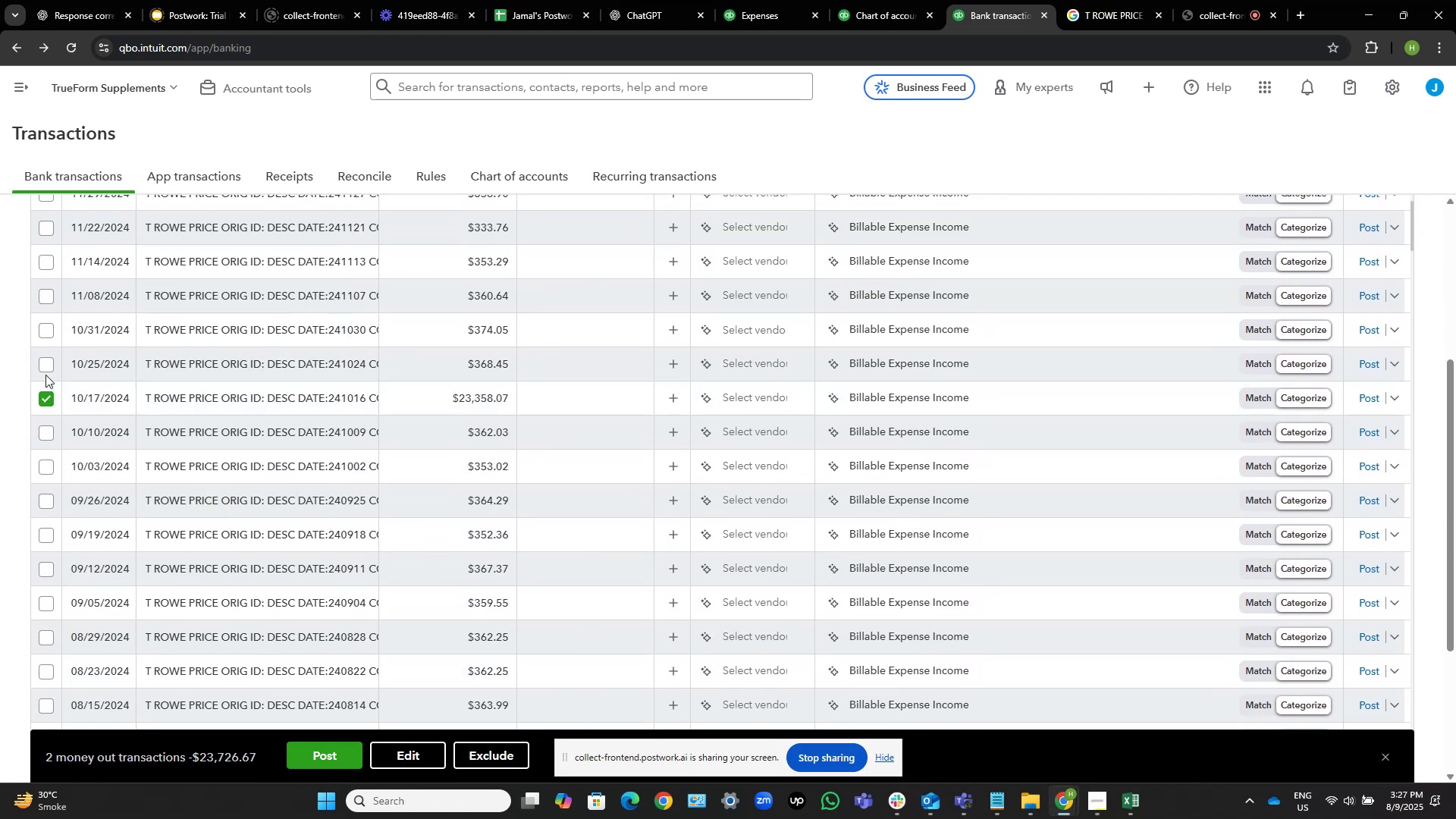 
left_click([44, 365])
 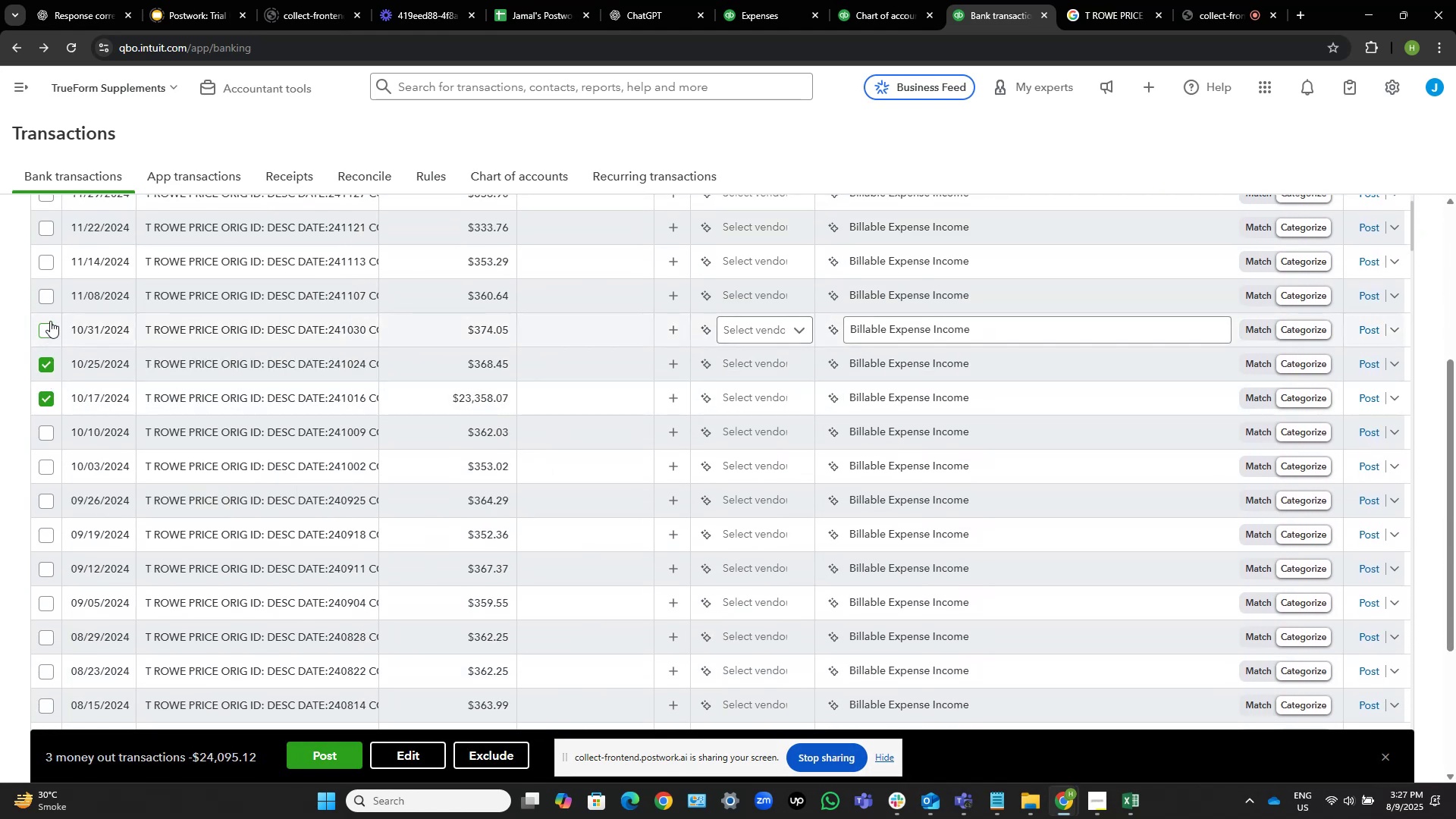 
double_click([46, 297])
 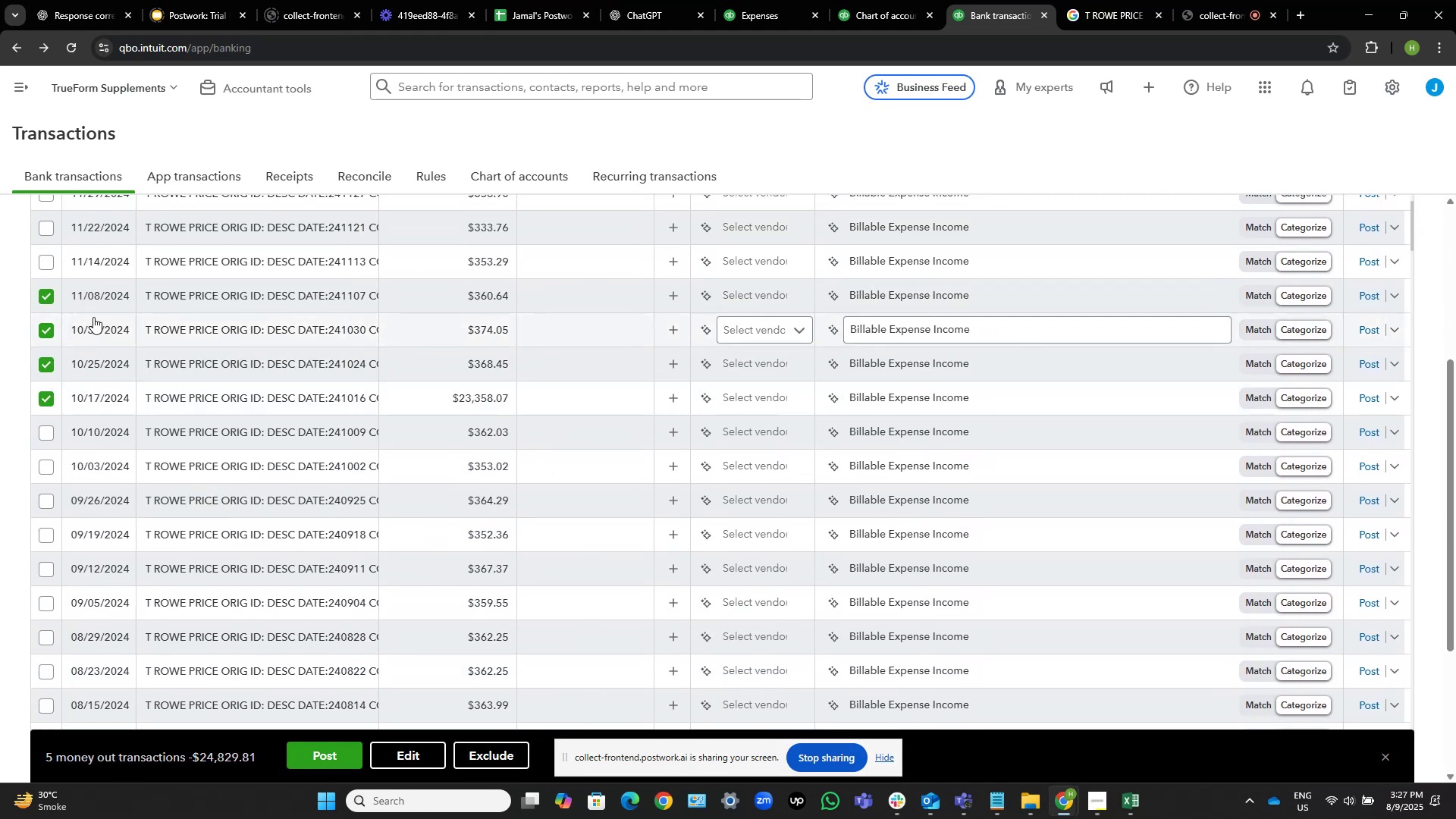 
scroll: coordinate [93, 316], scroll_direction: up, amount: 2.0
 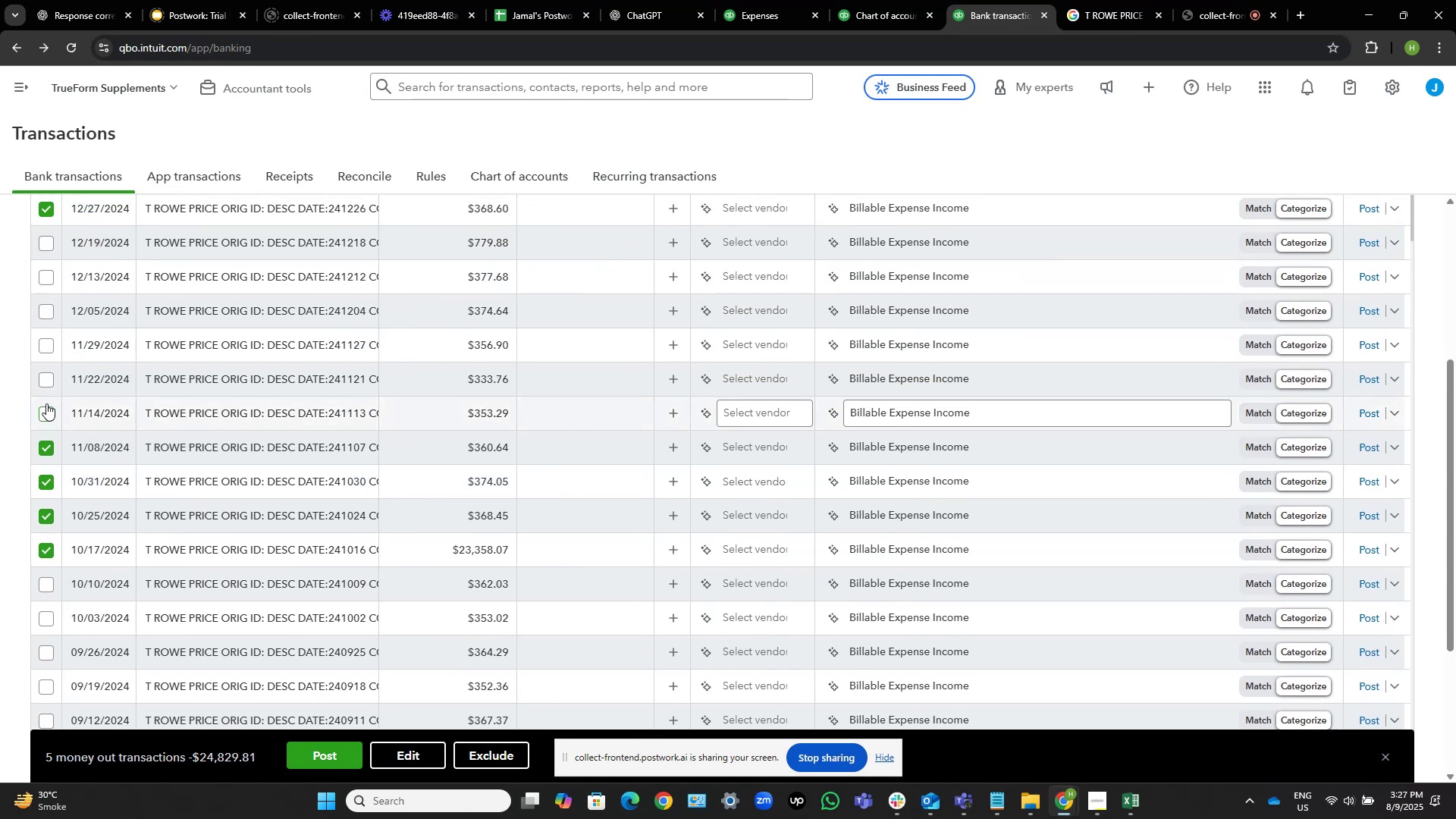 
left_click([41, 375])
 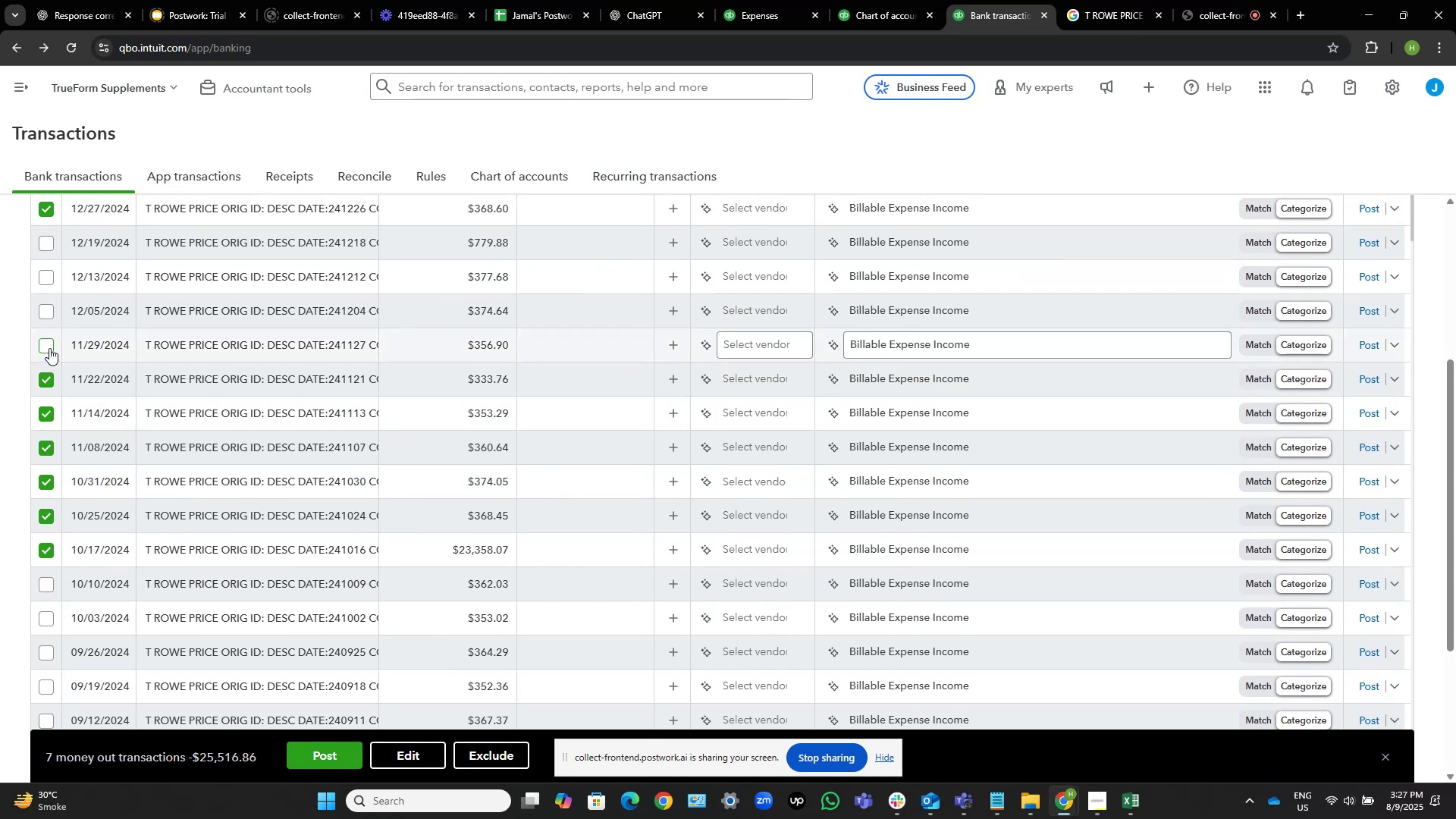 
left_click([49, 347])
 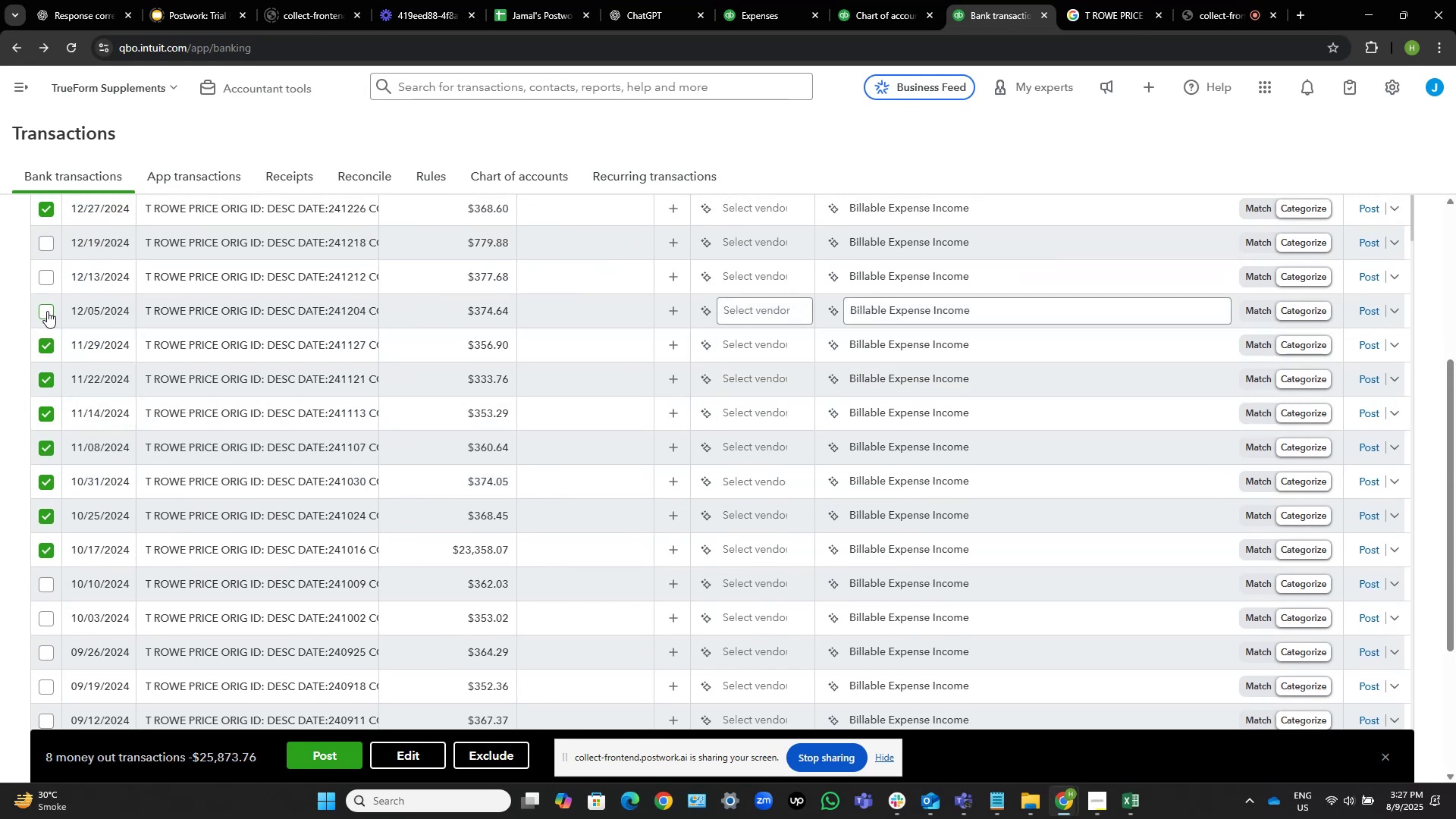 
left_click([46, 310])
 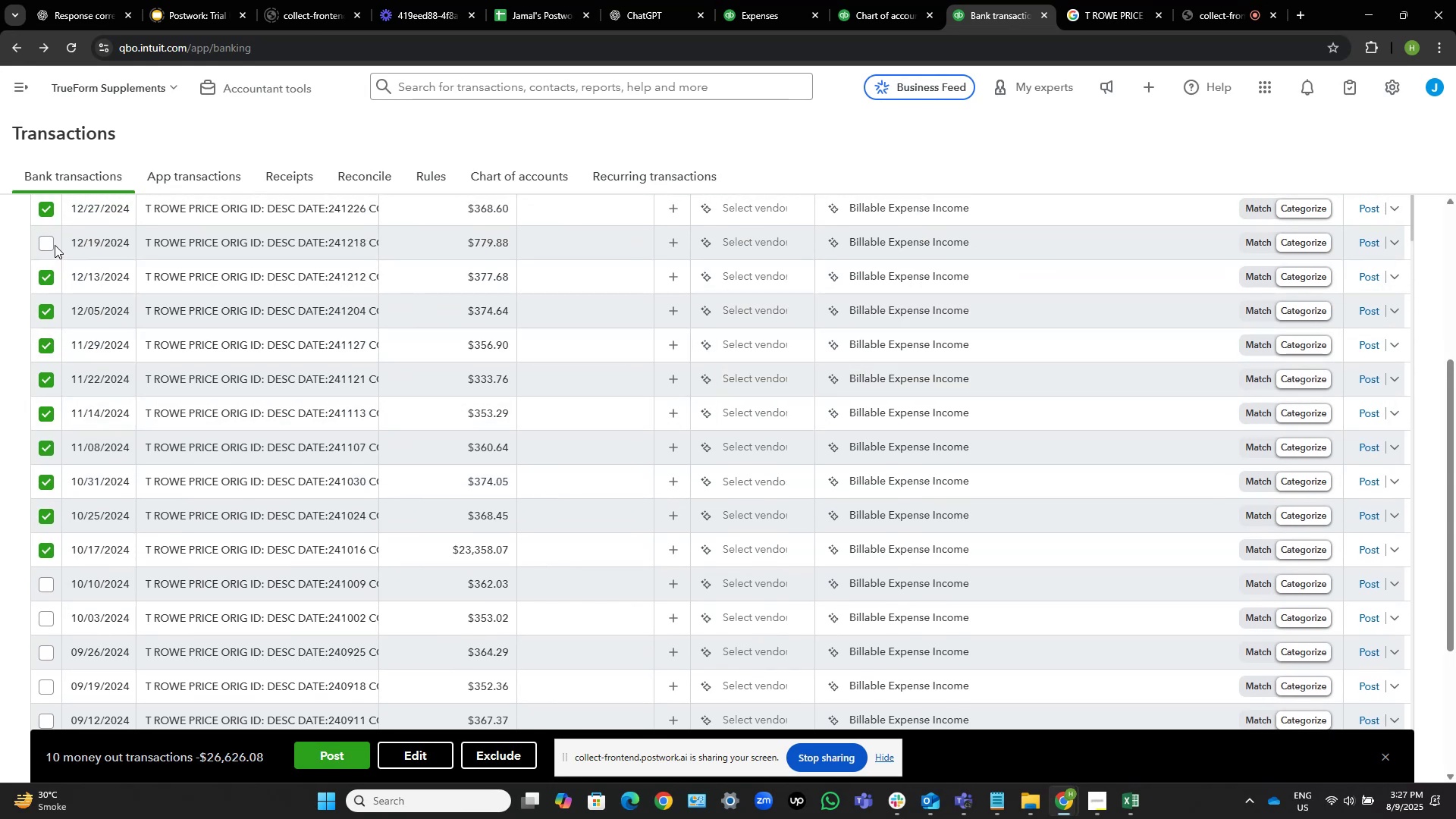 
left_click([46, 242])
 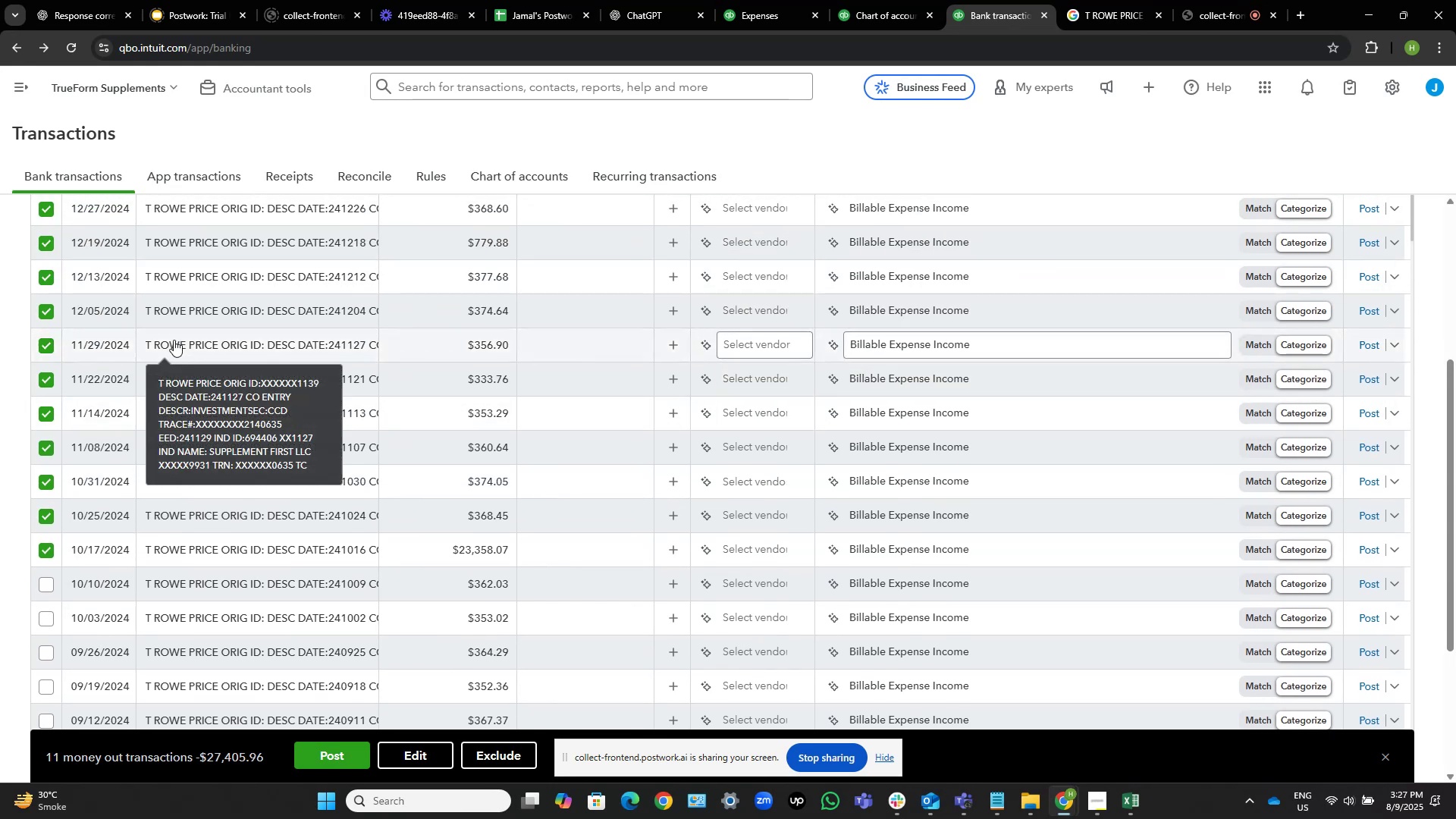 
scroll: coordinate [393, 432], scroll_direction: down, amount: 9.0
 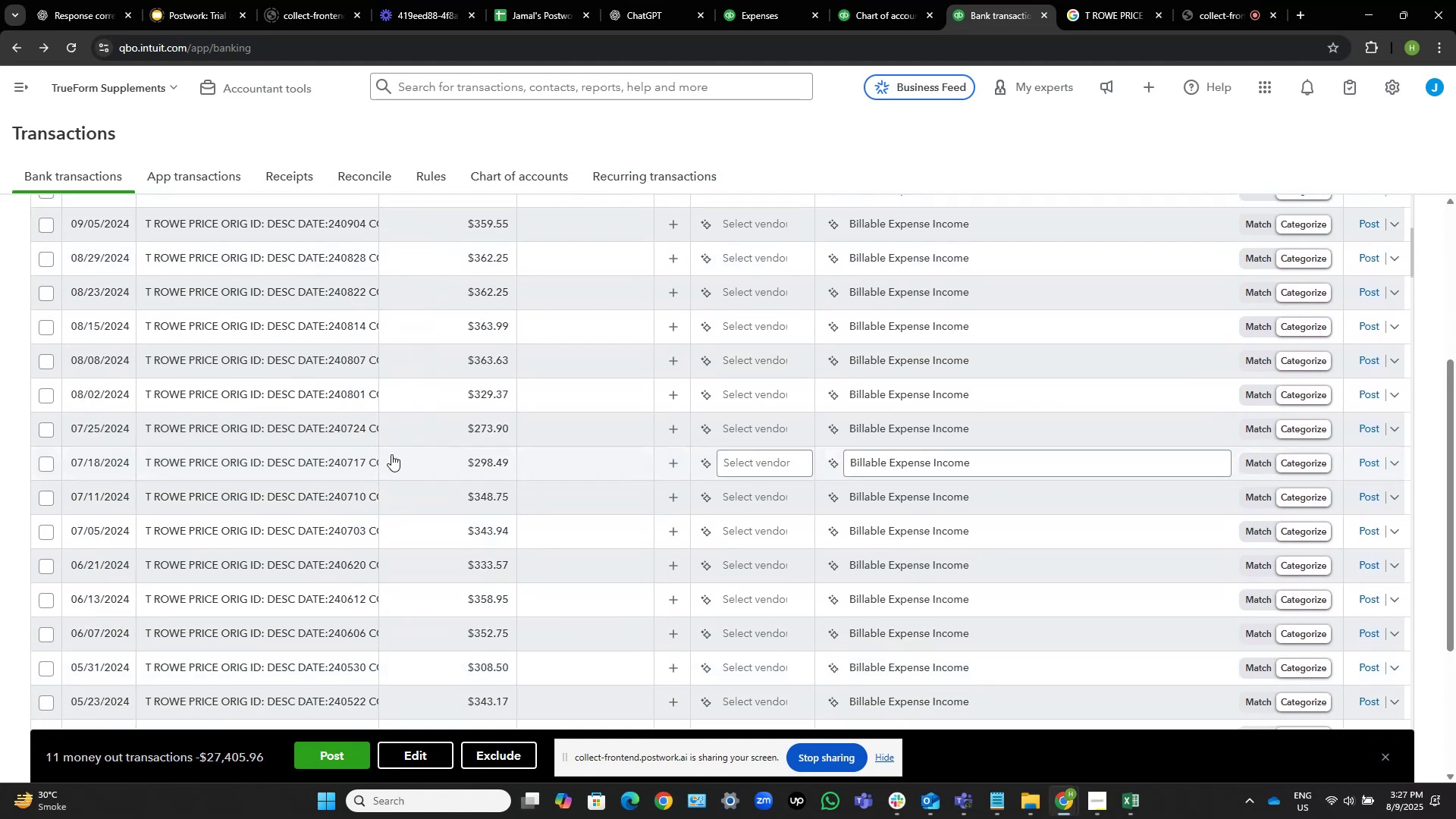 
scroll: coordinate [565, 463], scroll_direction: down, amount: 9.0
 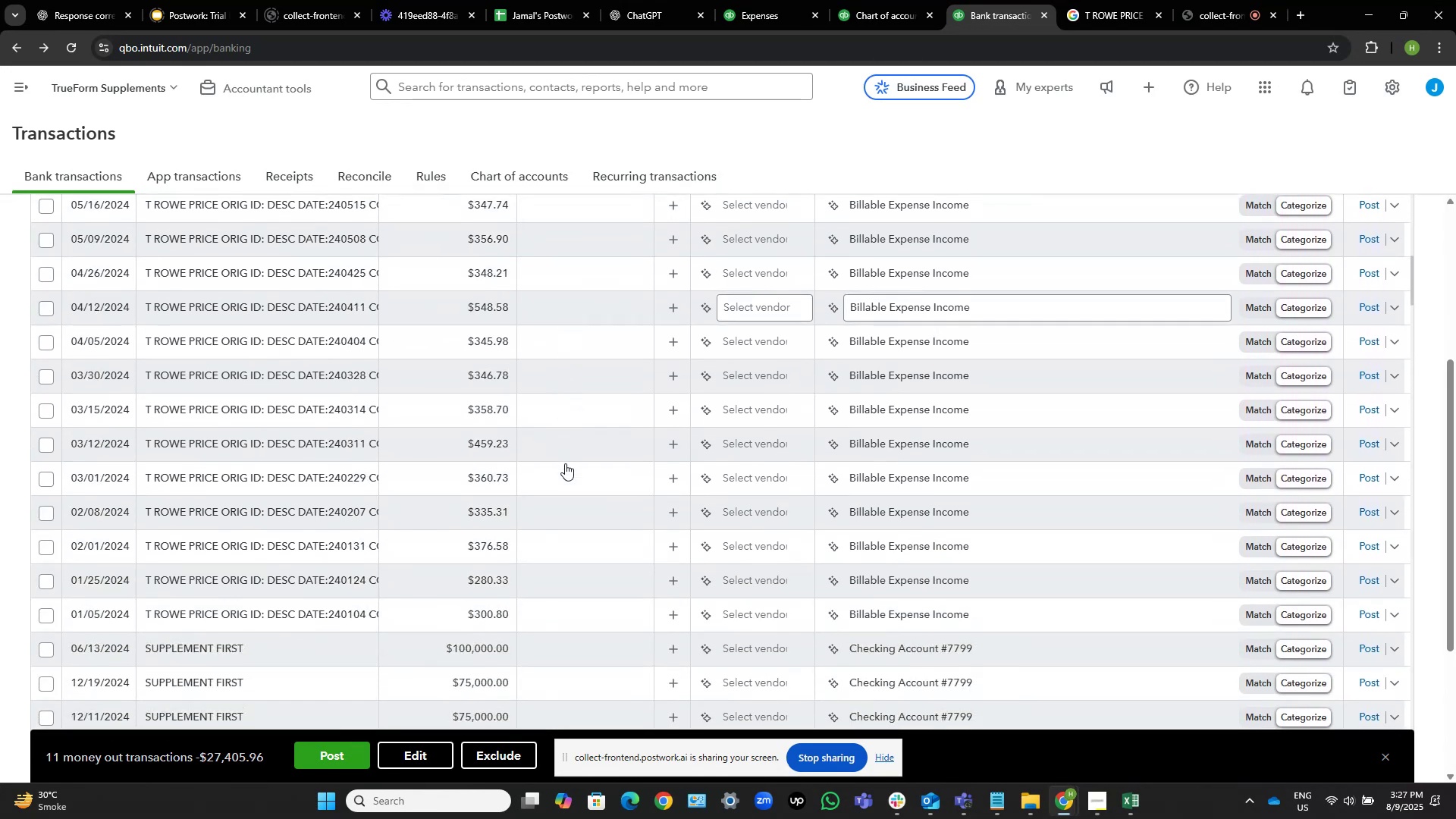 
scroll: coordinate [563, 466], scroll_direction: down, amount: 1.0
 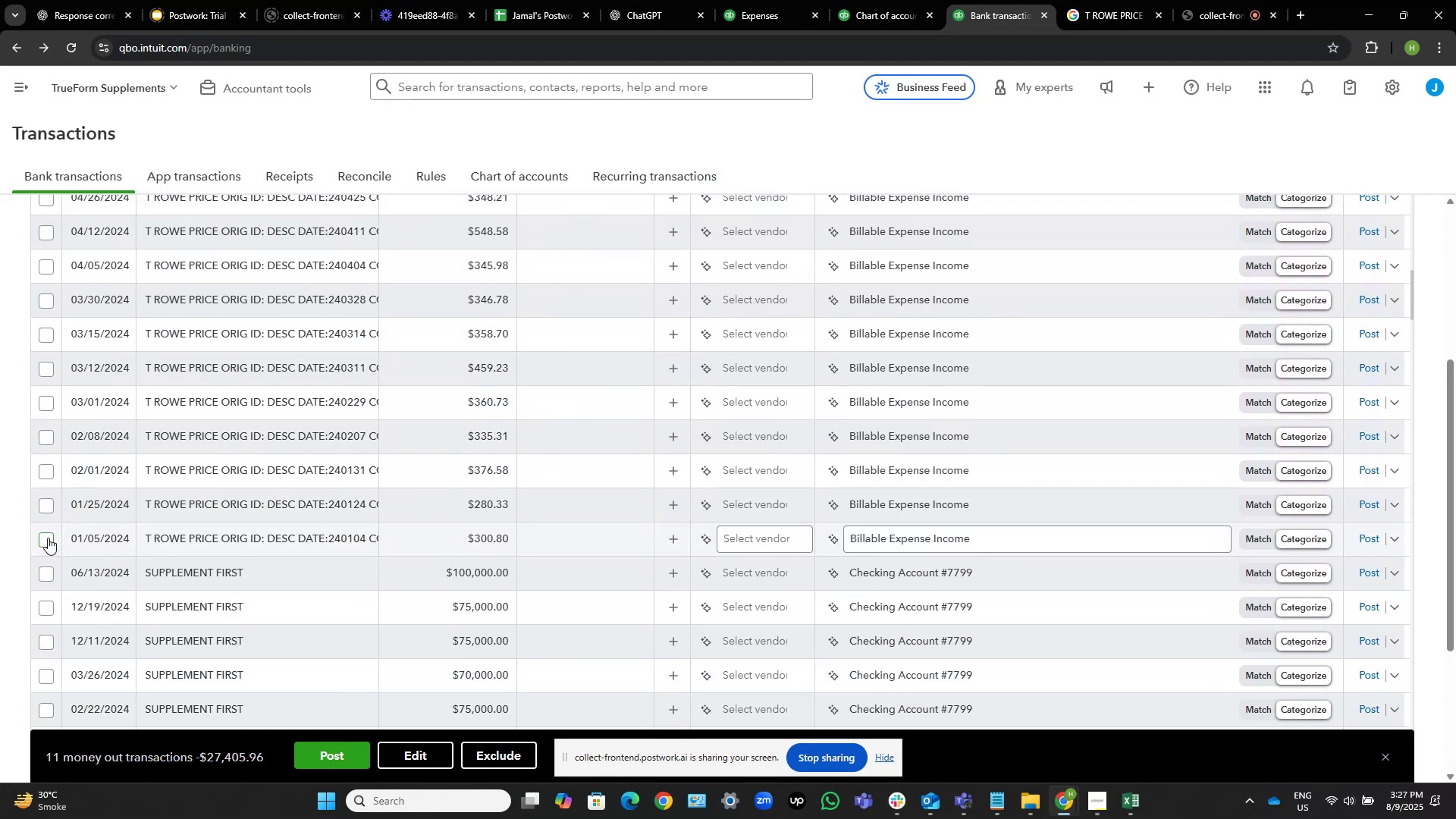 
left_click([48, 538])
 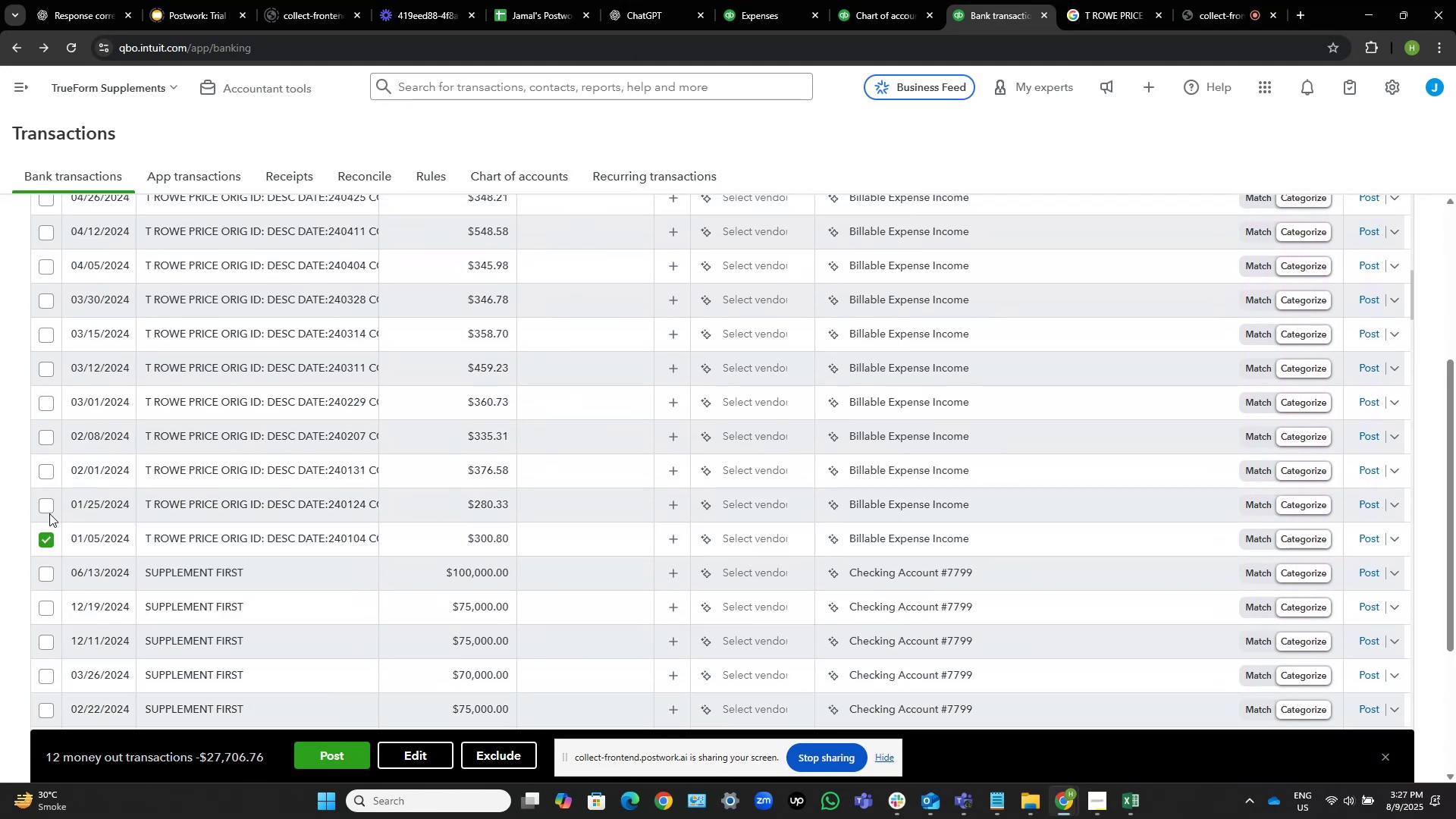 
left_click([47, 504])
 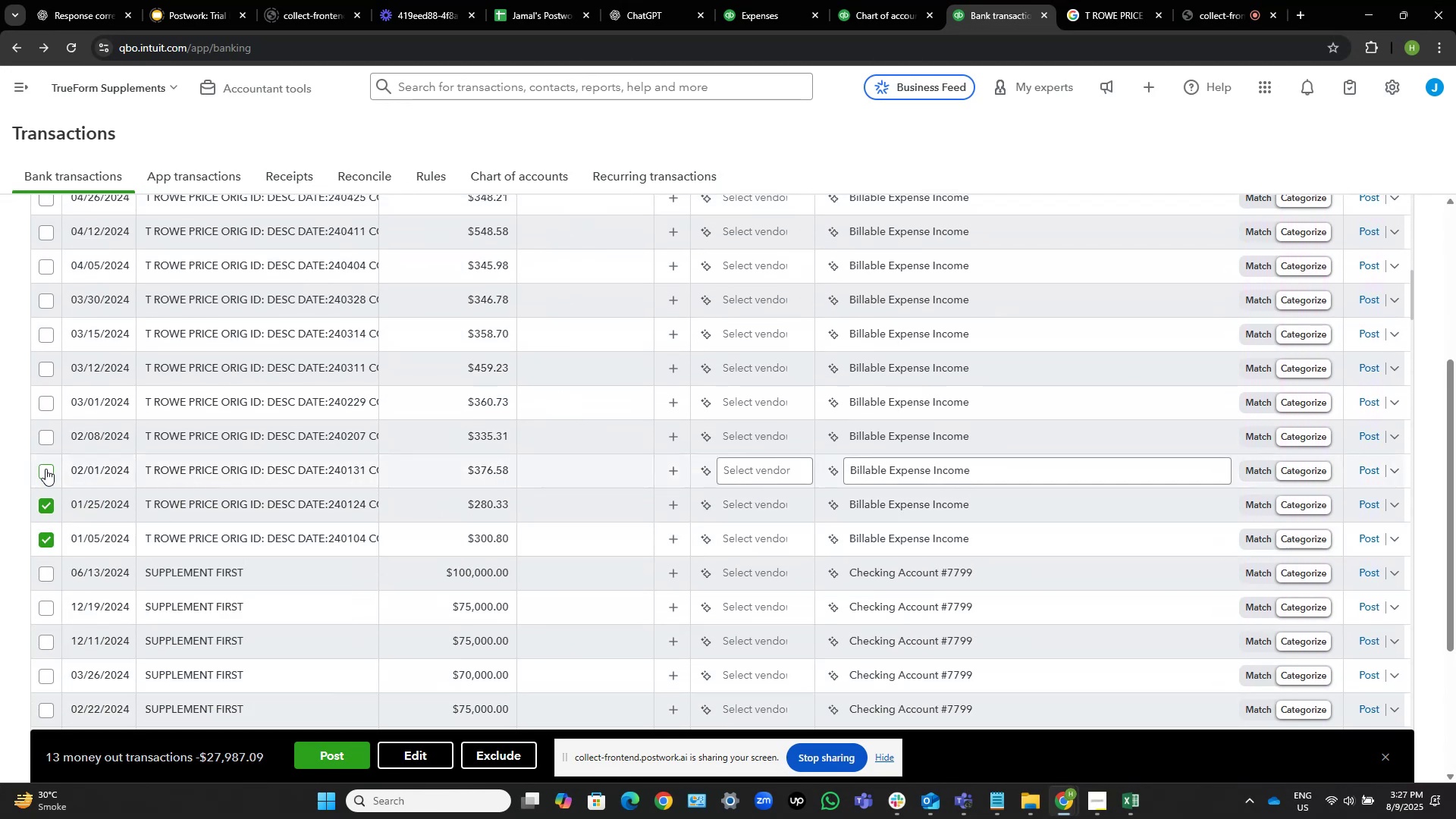 
left_click([46, 468])
 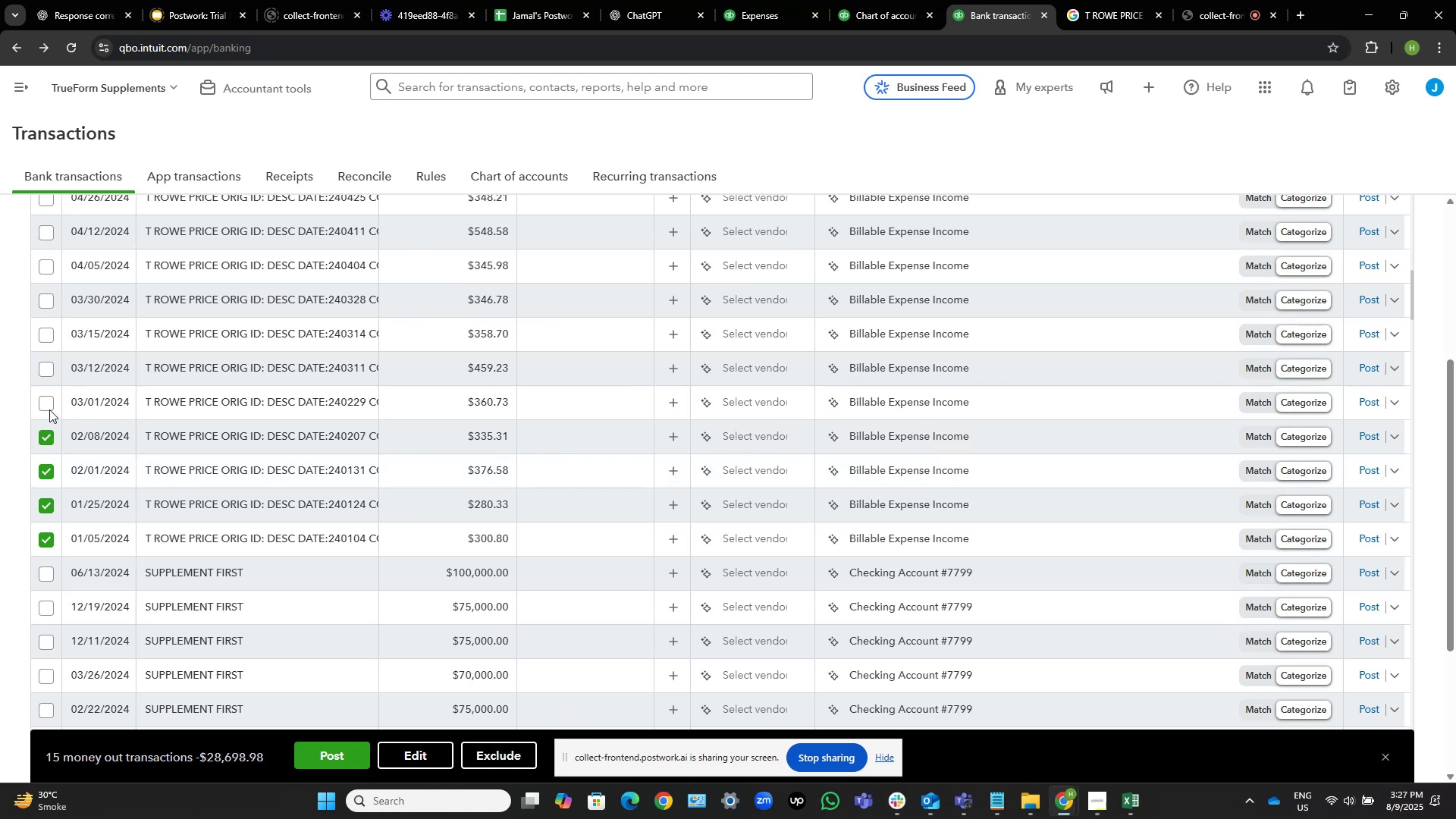 
left_click([49, 400])
 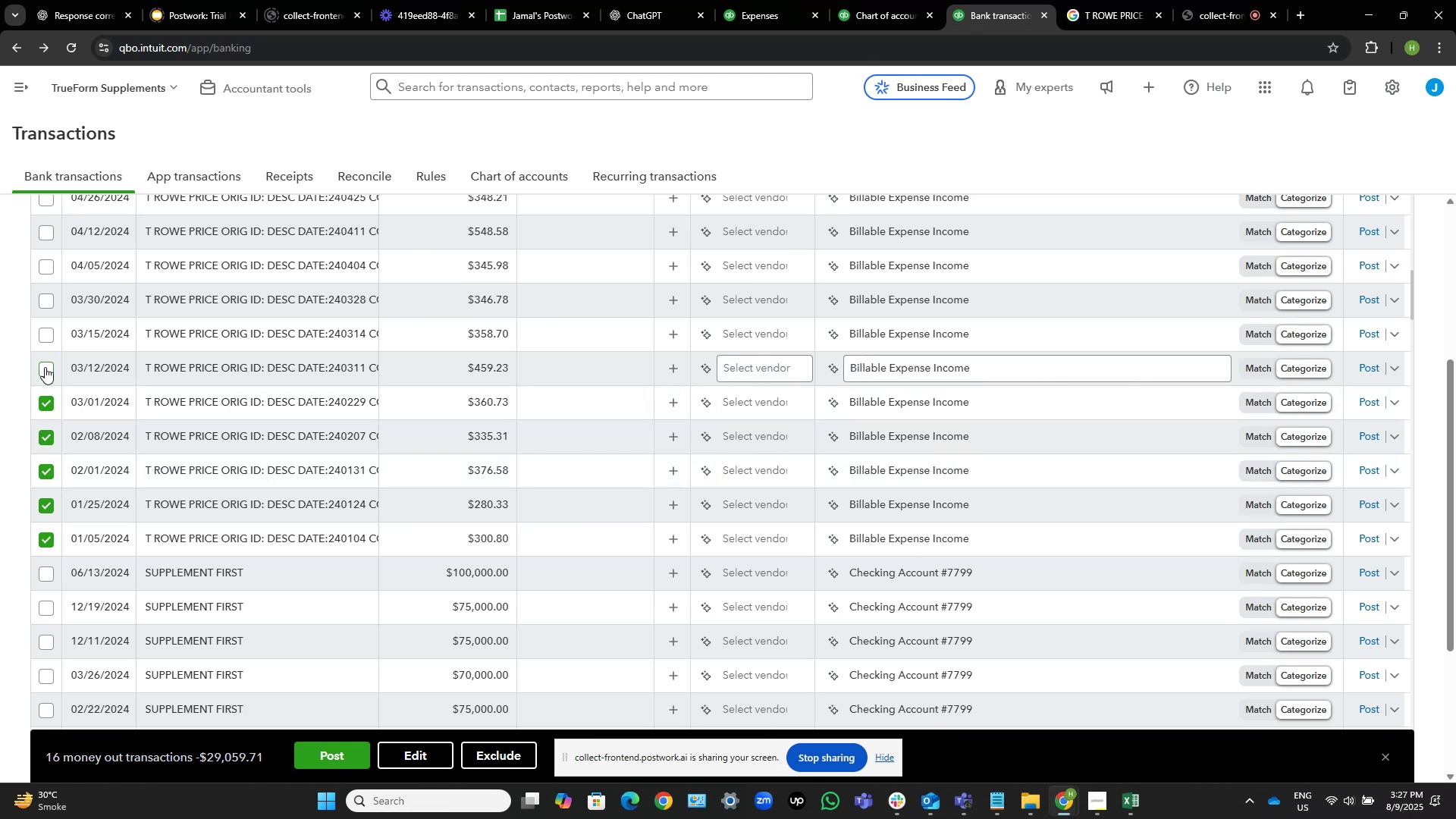 
left_click([45, 369])
 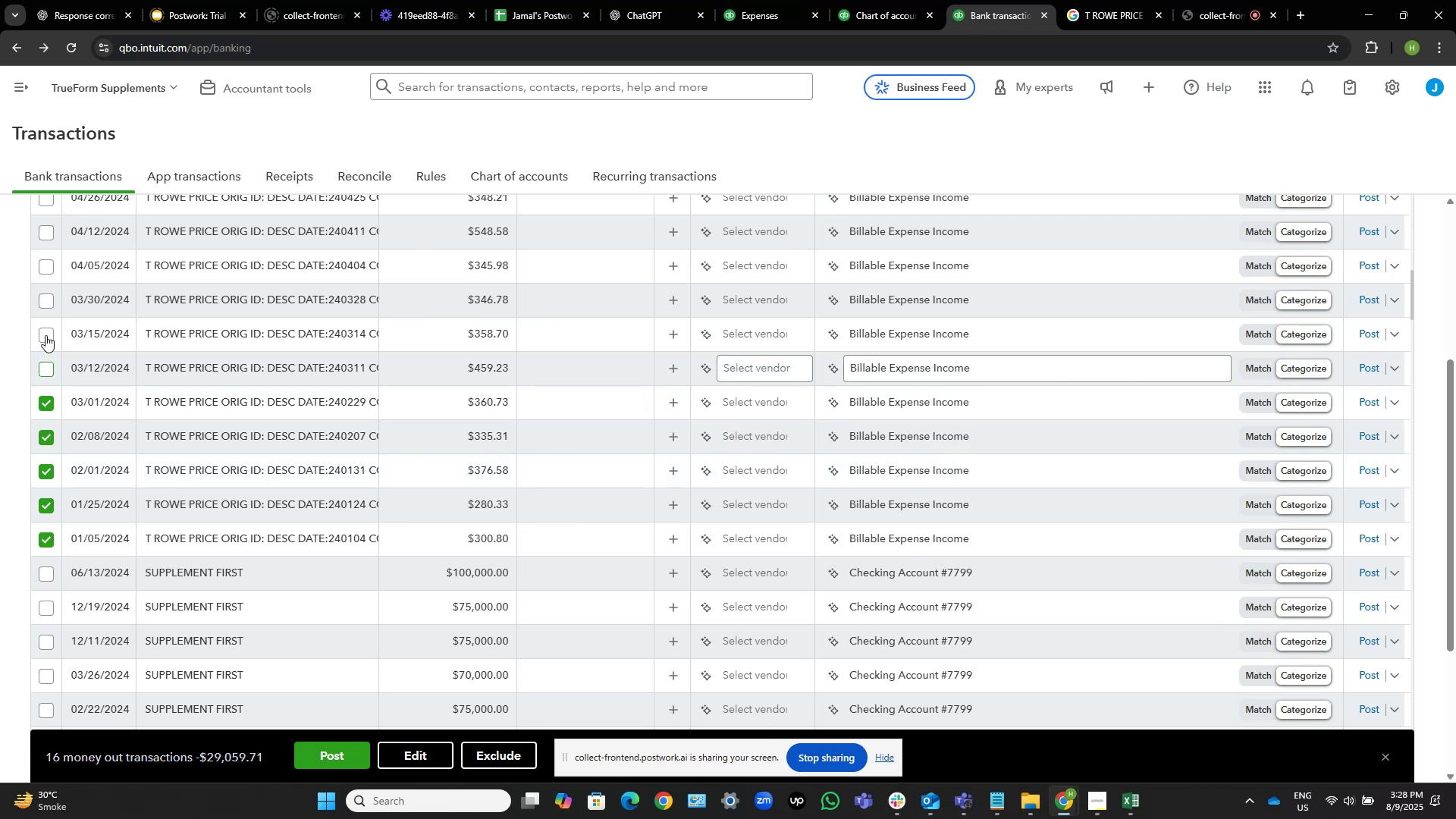 
left_click([46, 335])
 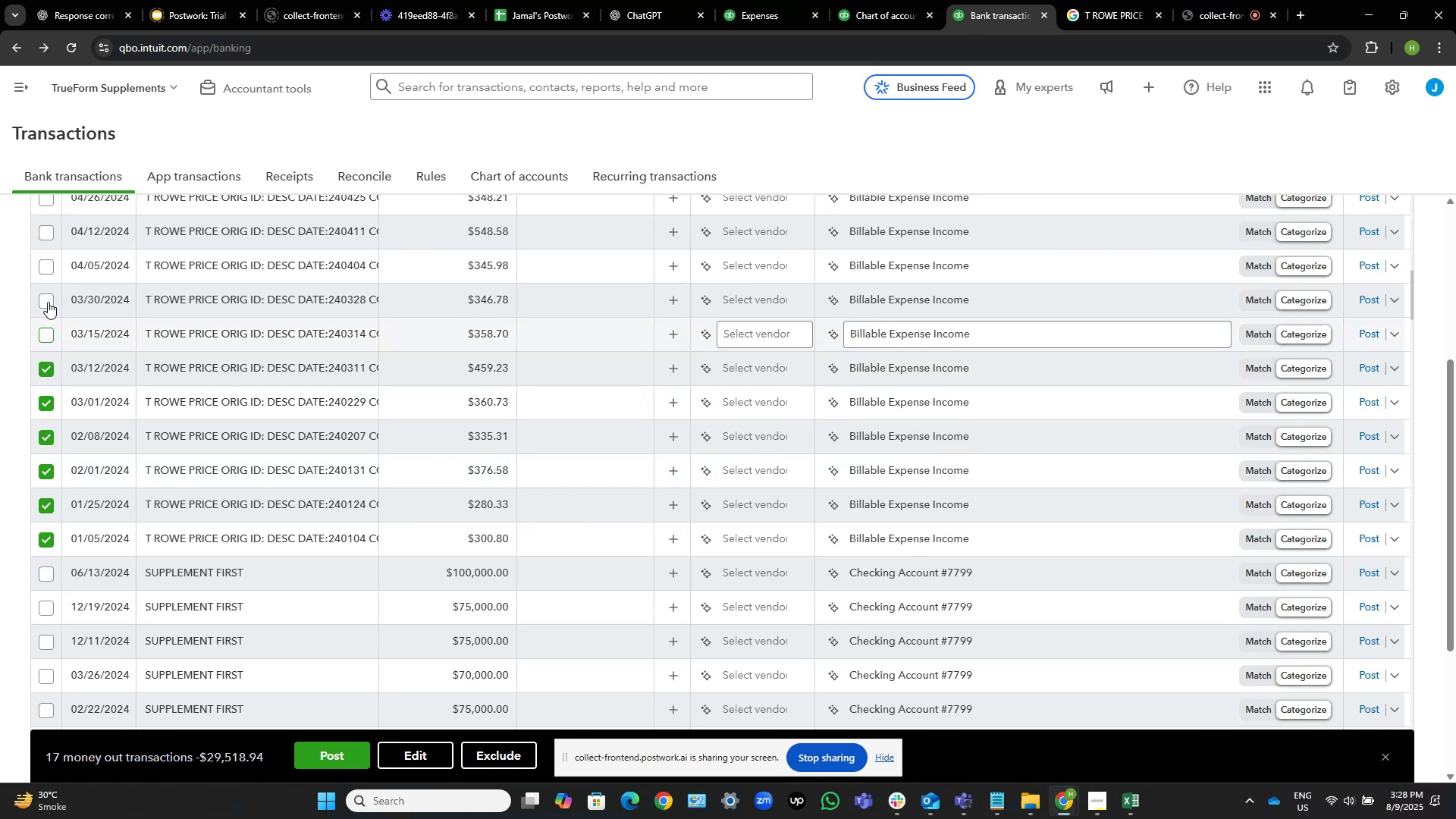 
left_click([48, 300])
 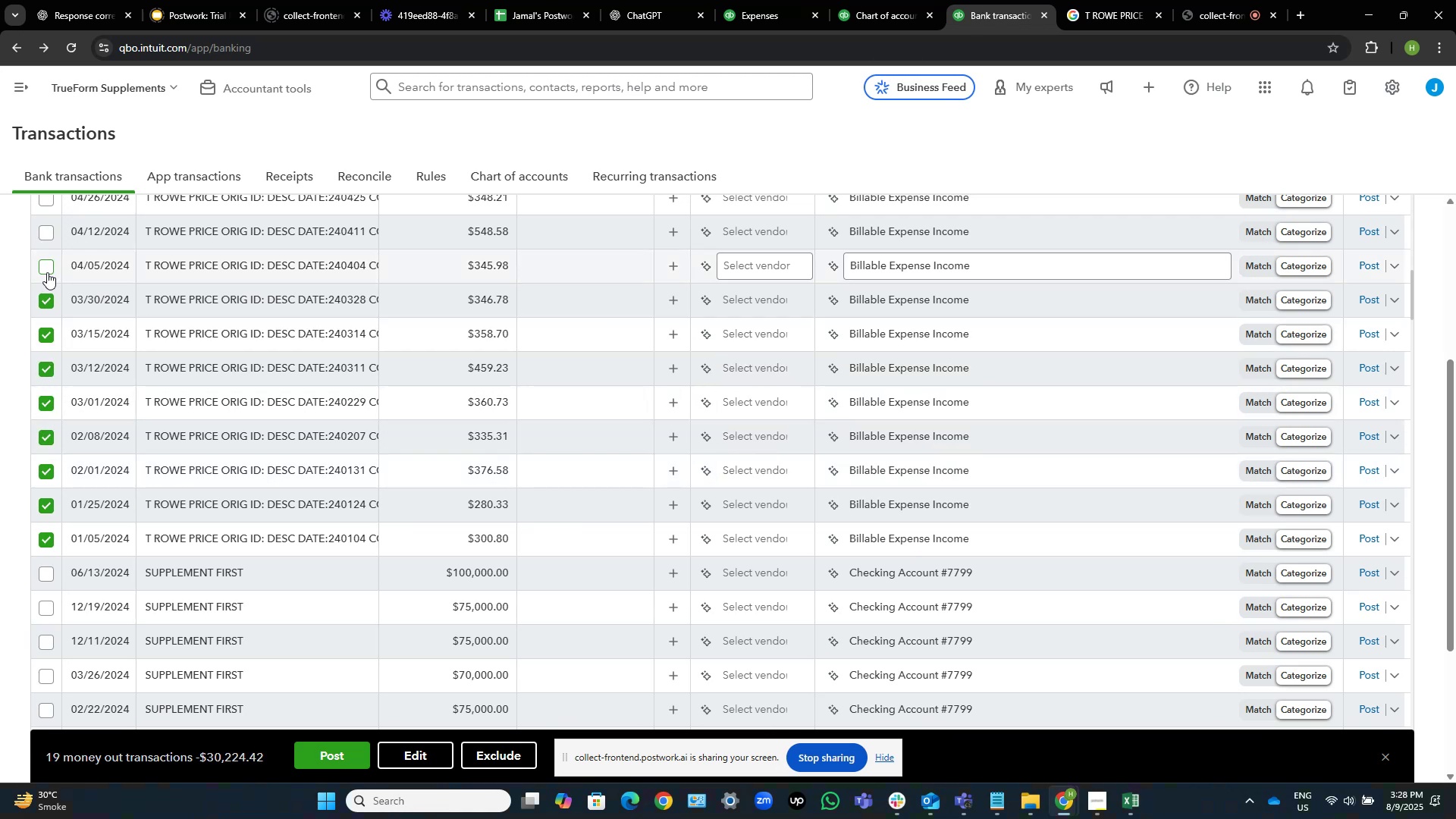 
left_click([47, 271])
 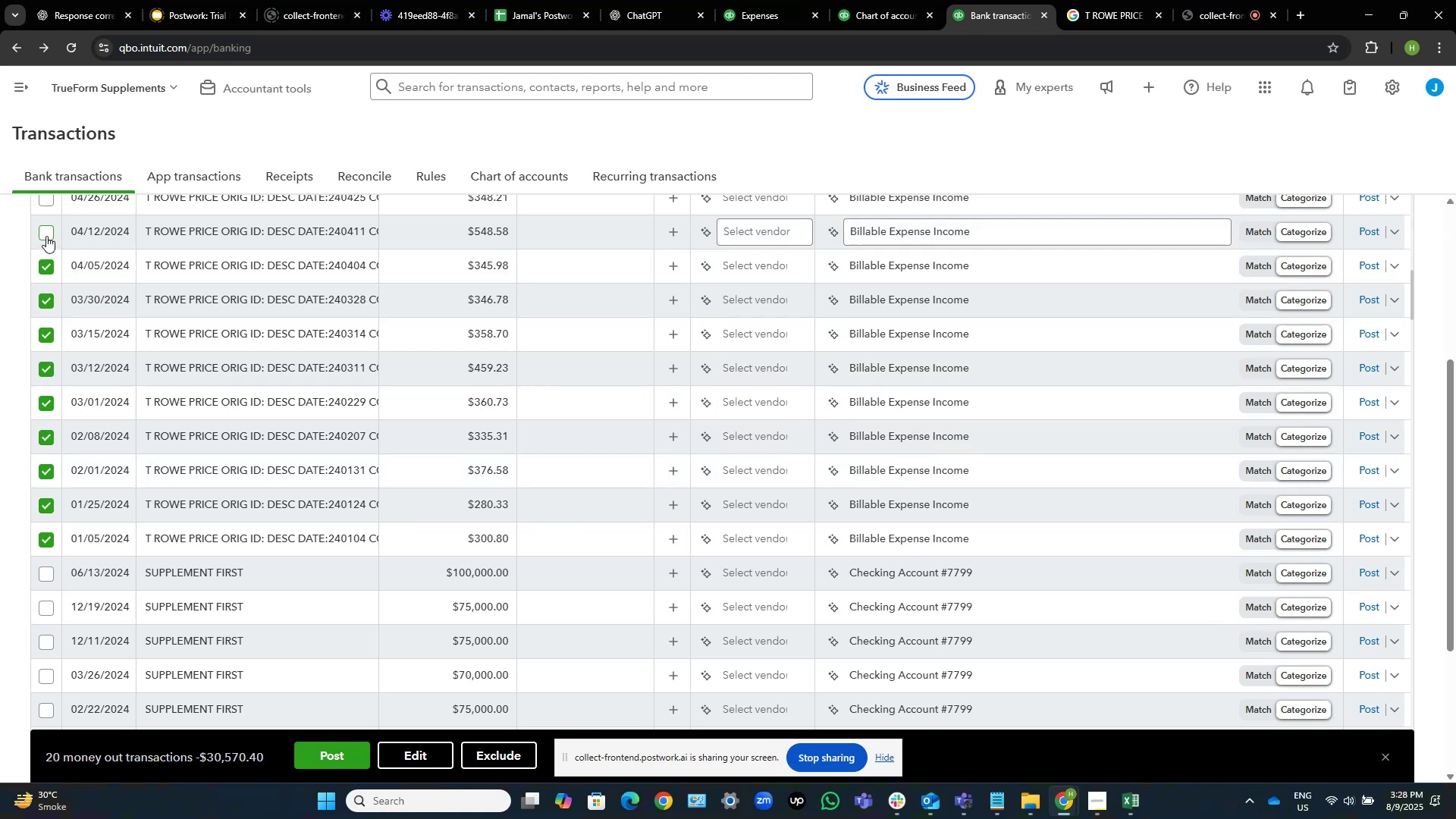 
left_click([46, 234])
 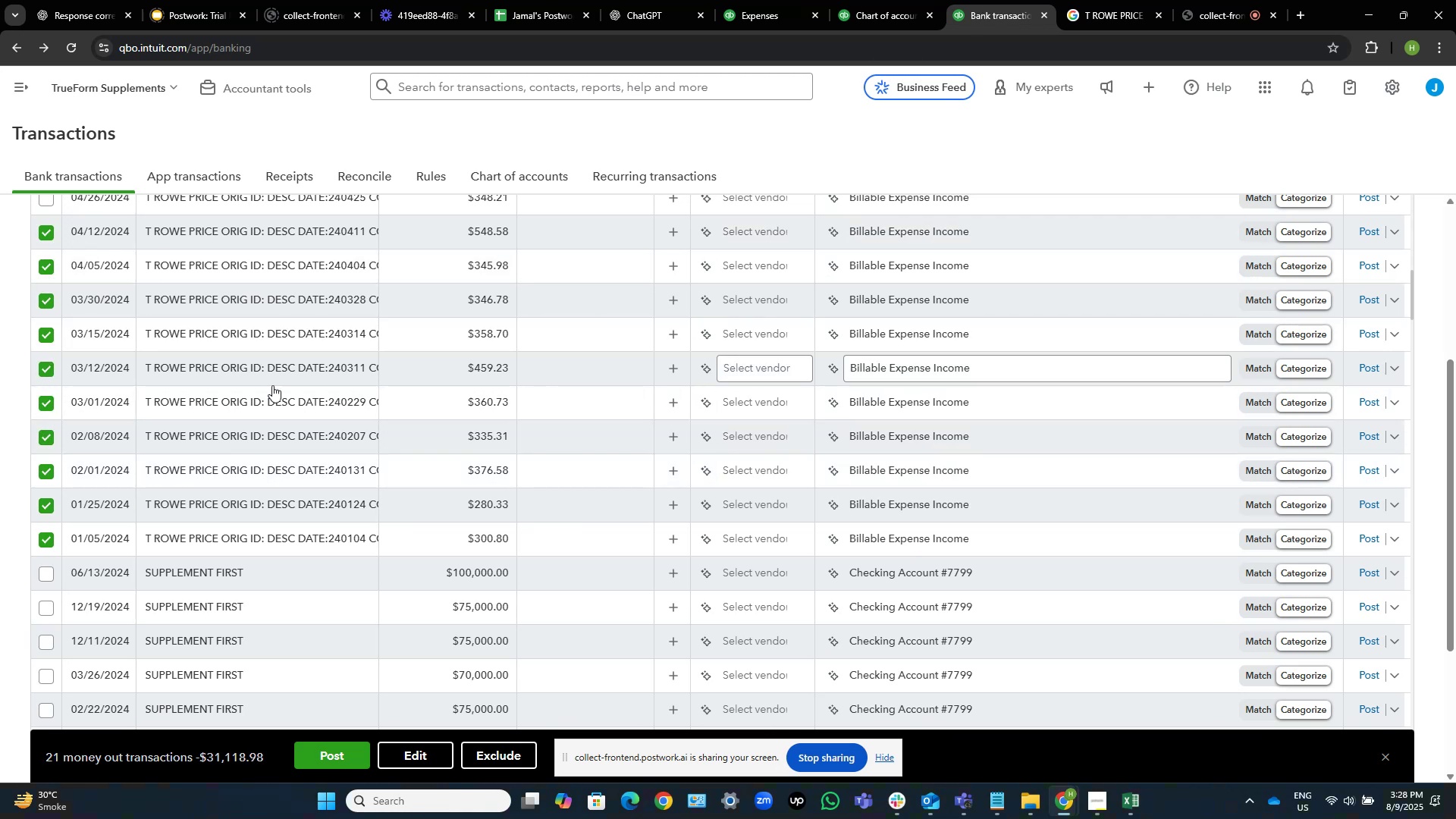 
scroll: coordinate [260, 436], scroll_direction: up, amount: 7.0
 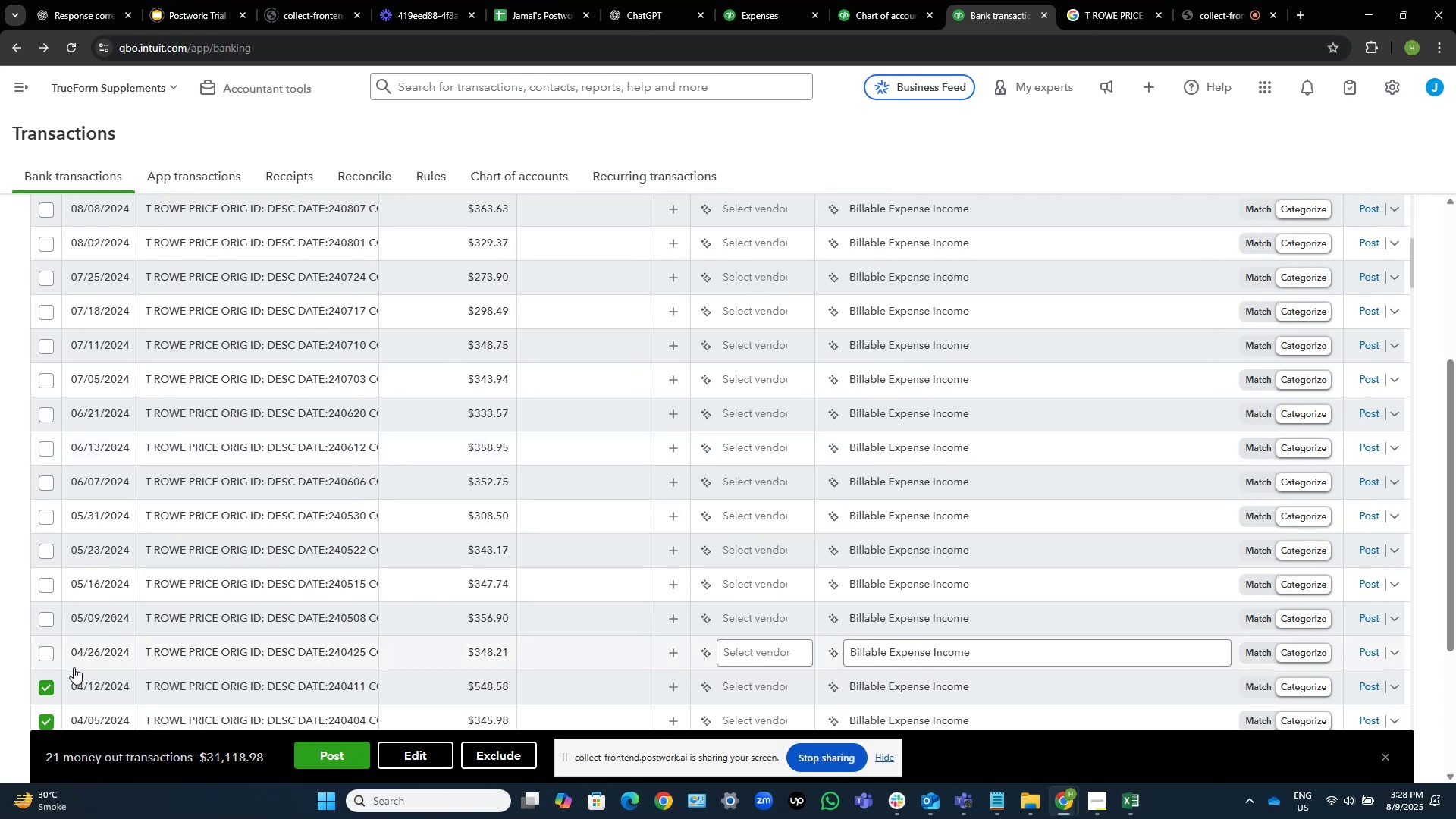 
left_click([44, 651])
 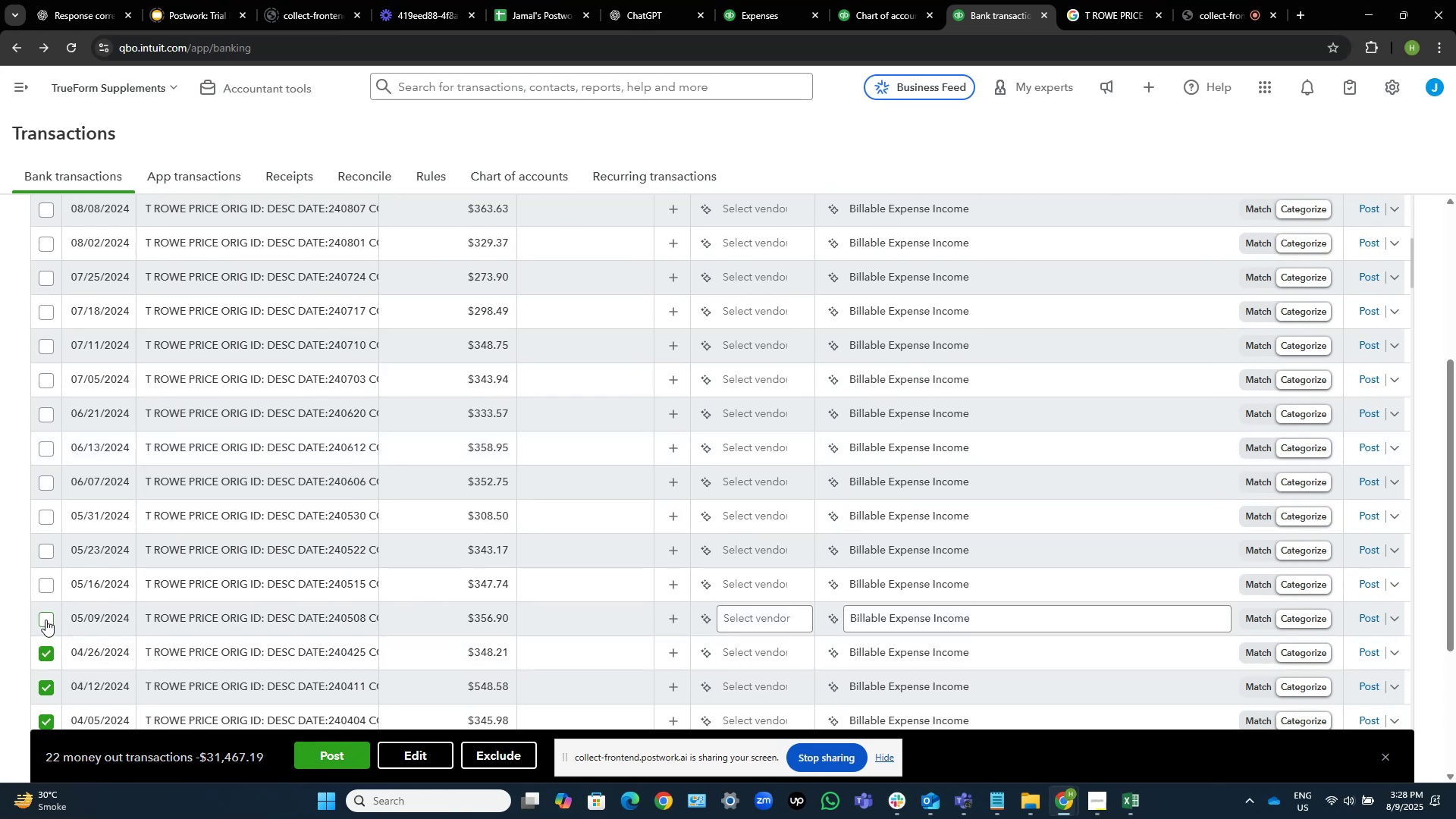 
left_click([46, 618])
 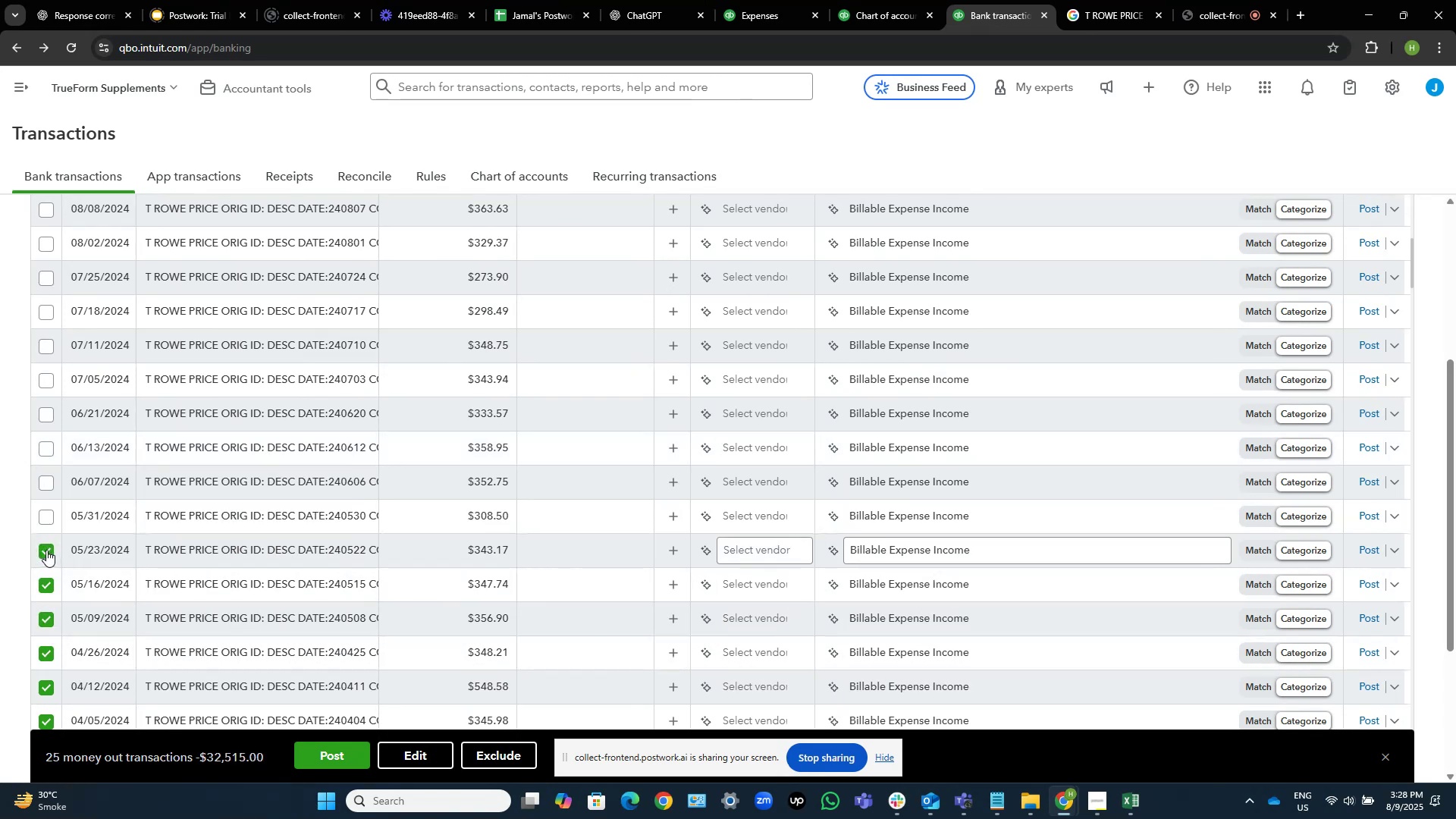 
left_click([49, 518])
 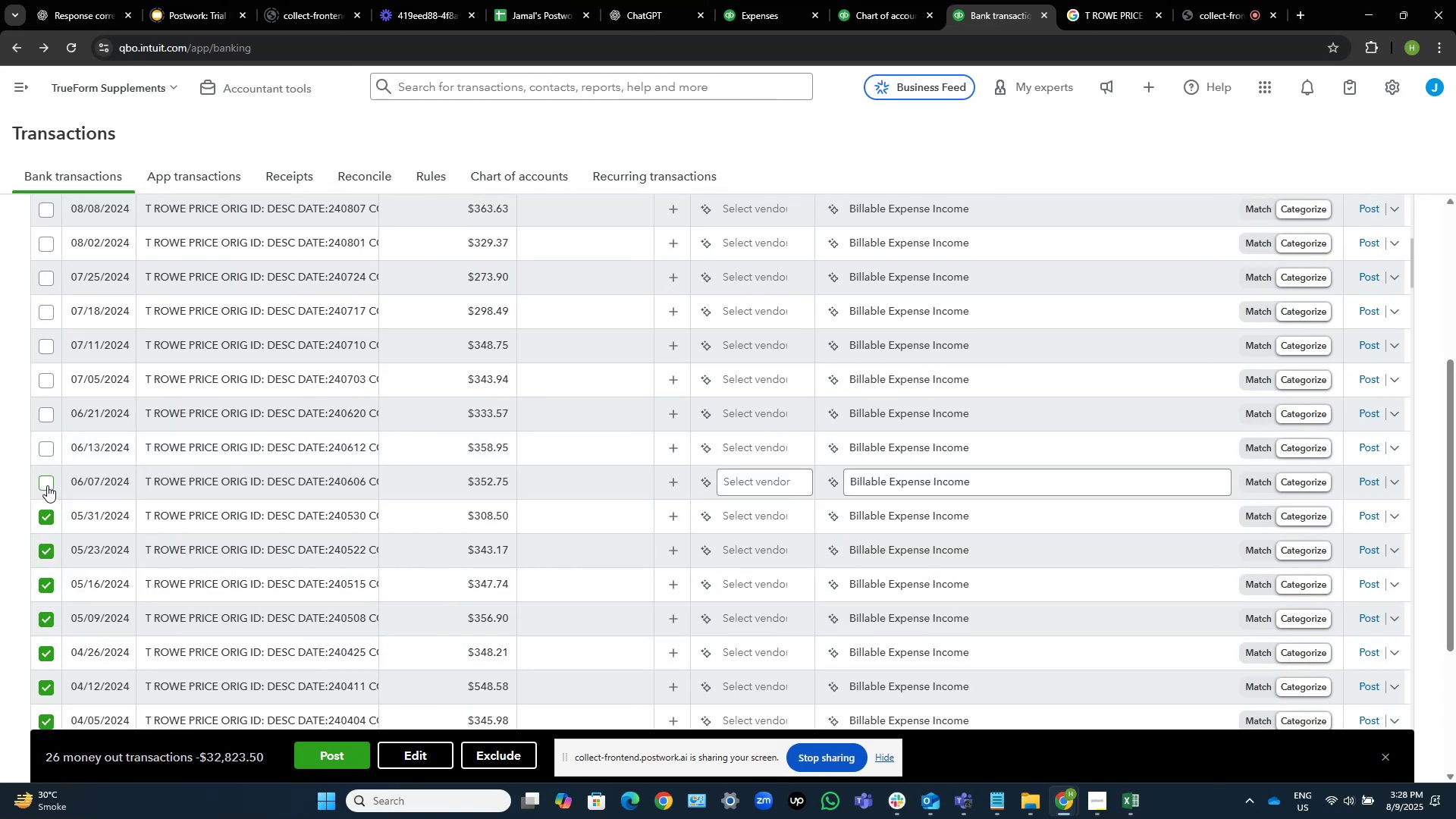 
left_click([46, 485])
 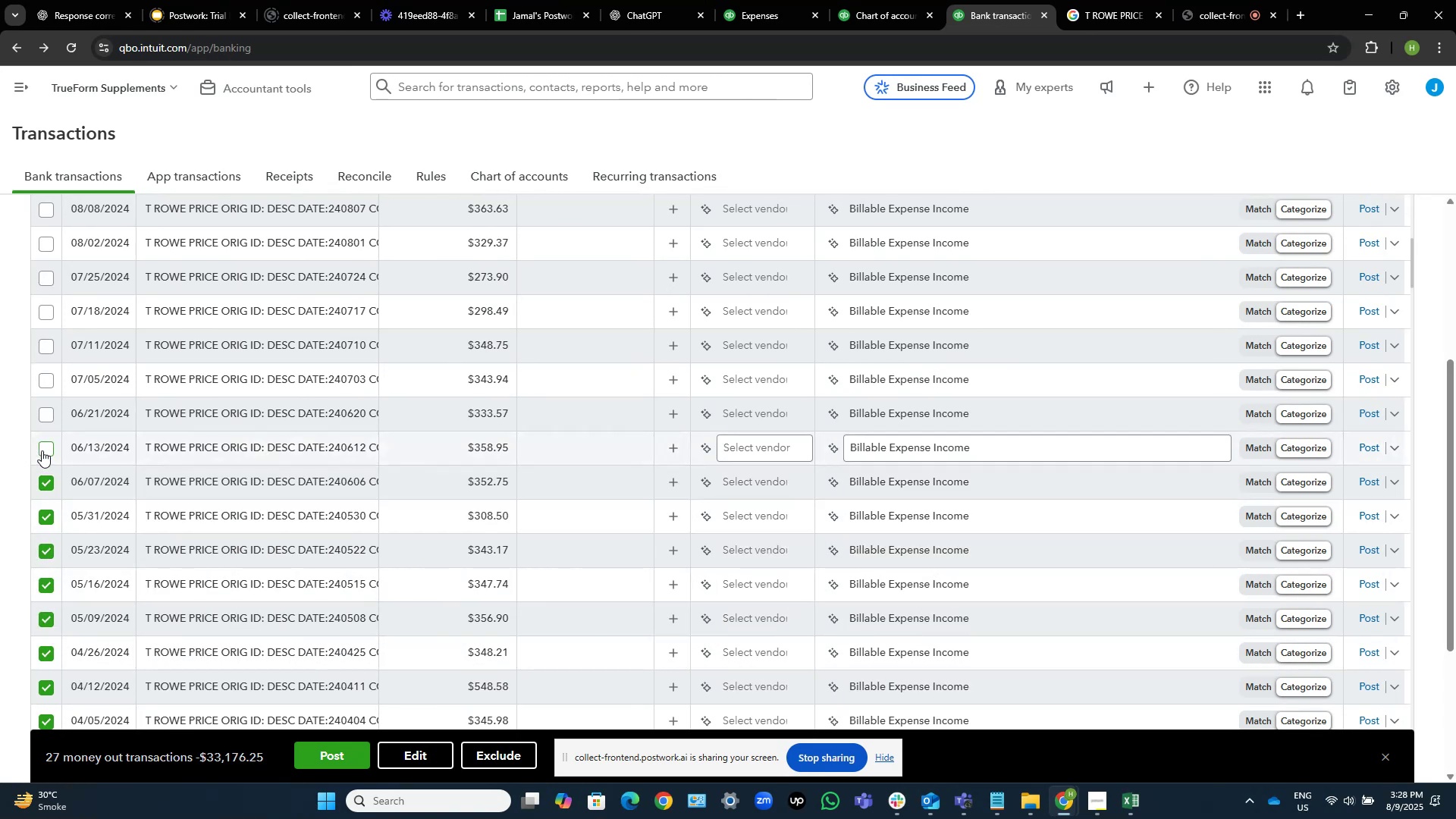 
left_click([42, 450])
 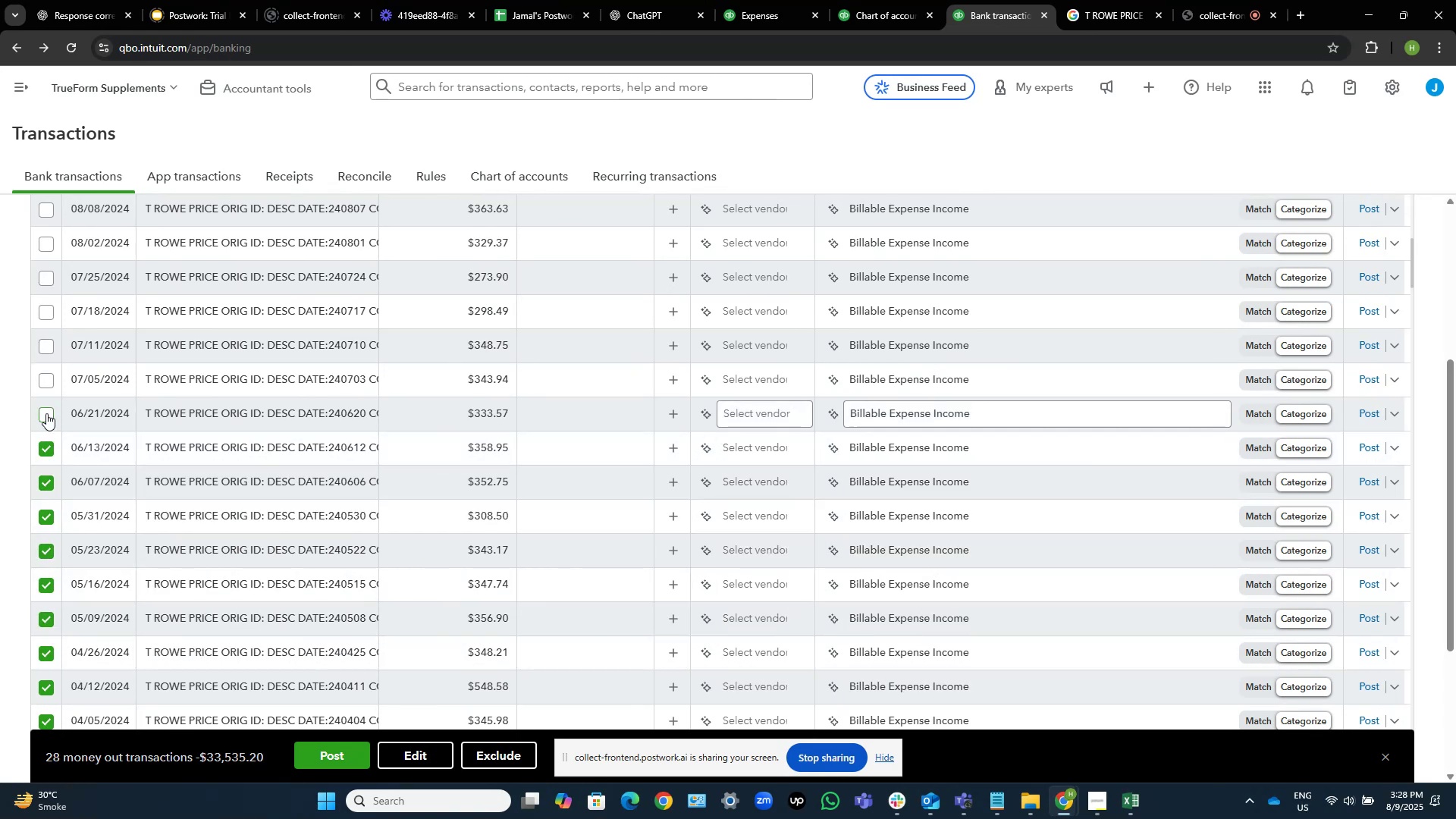 
left_click([46, 413])
 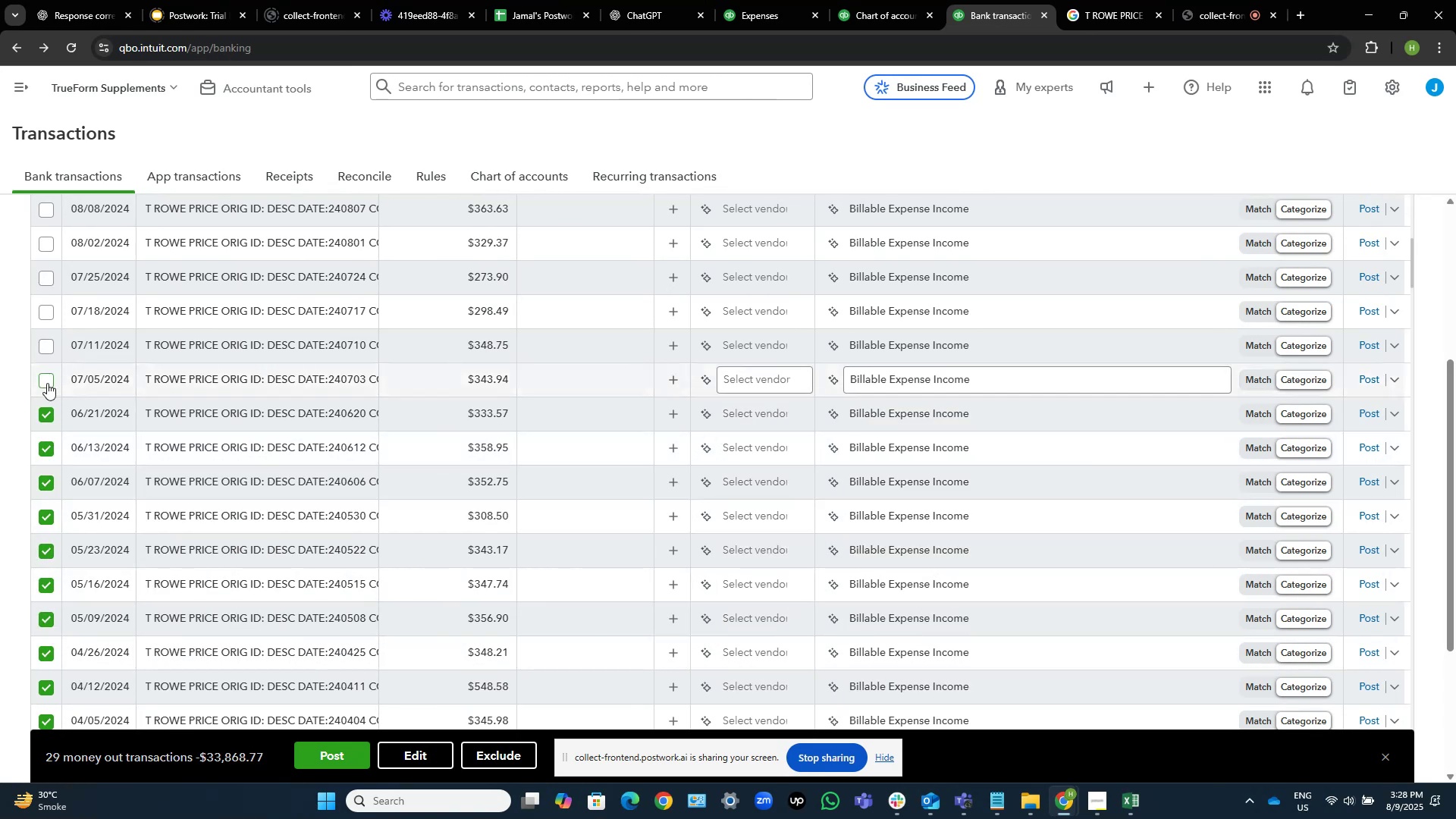 
left_click([46, 380])
 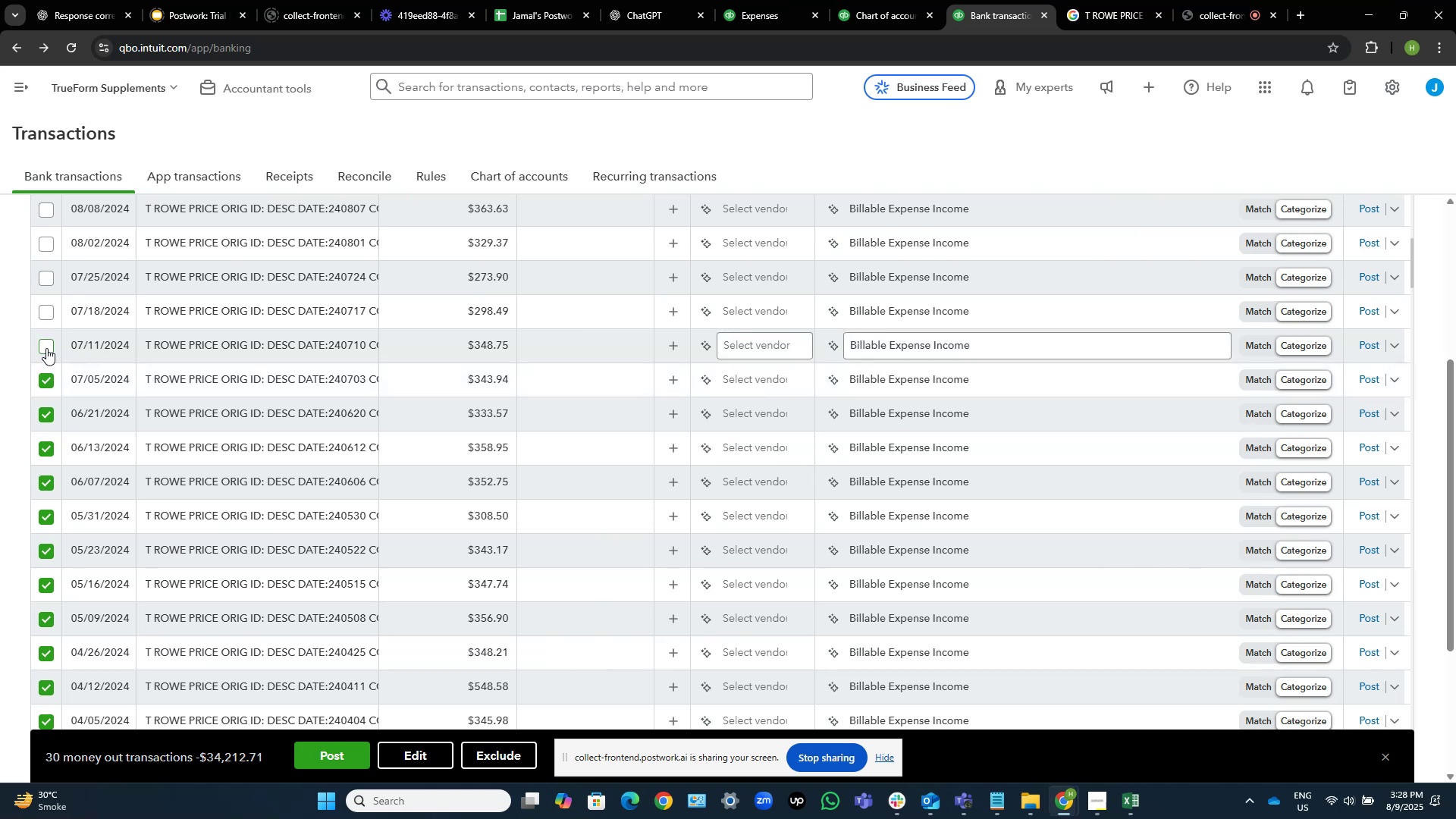 
left_click([46, 346])
 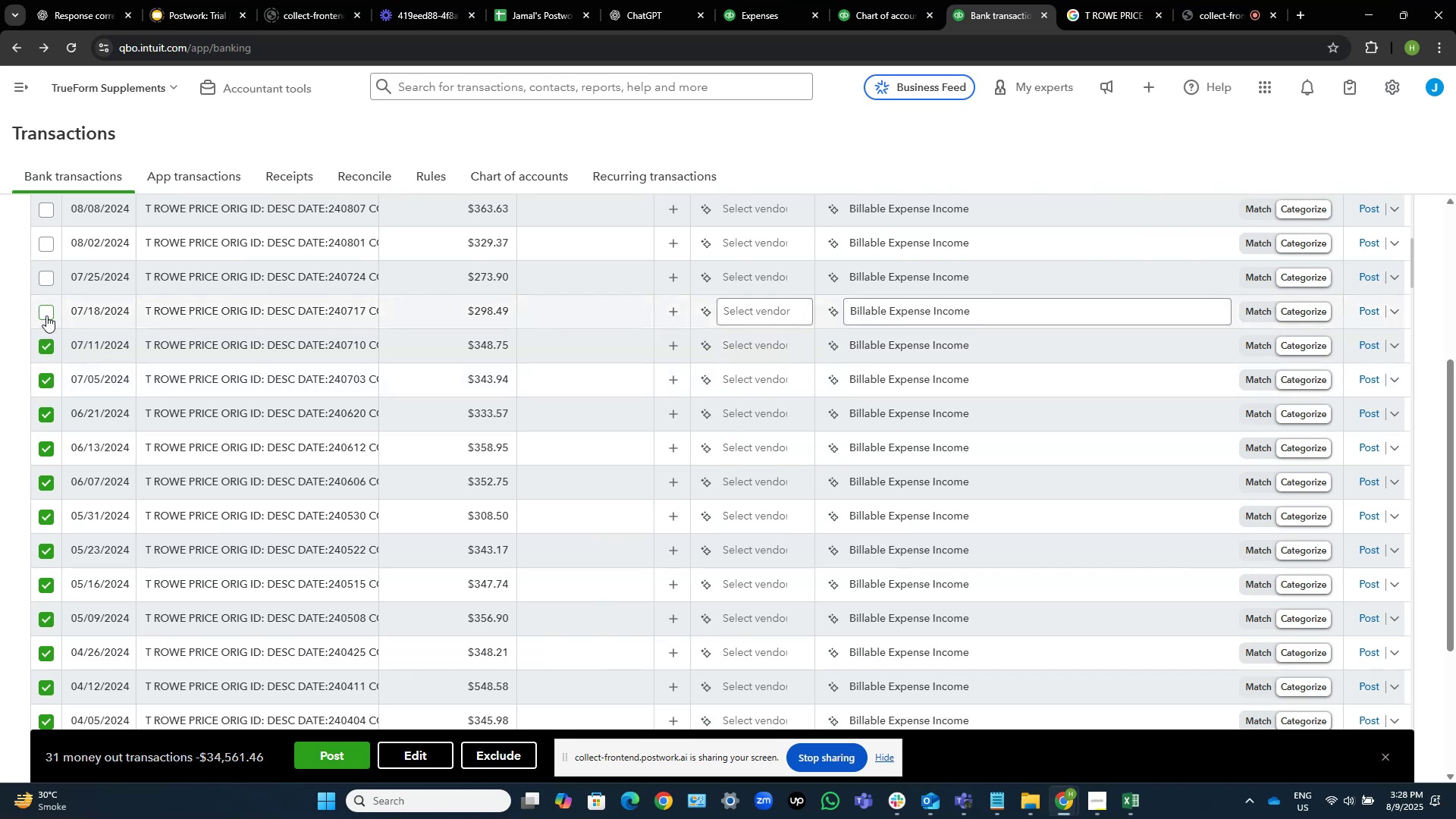 
left_click([46, 315])
 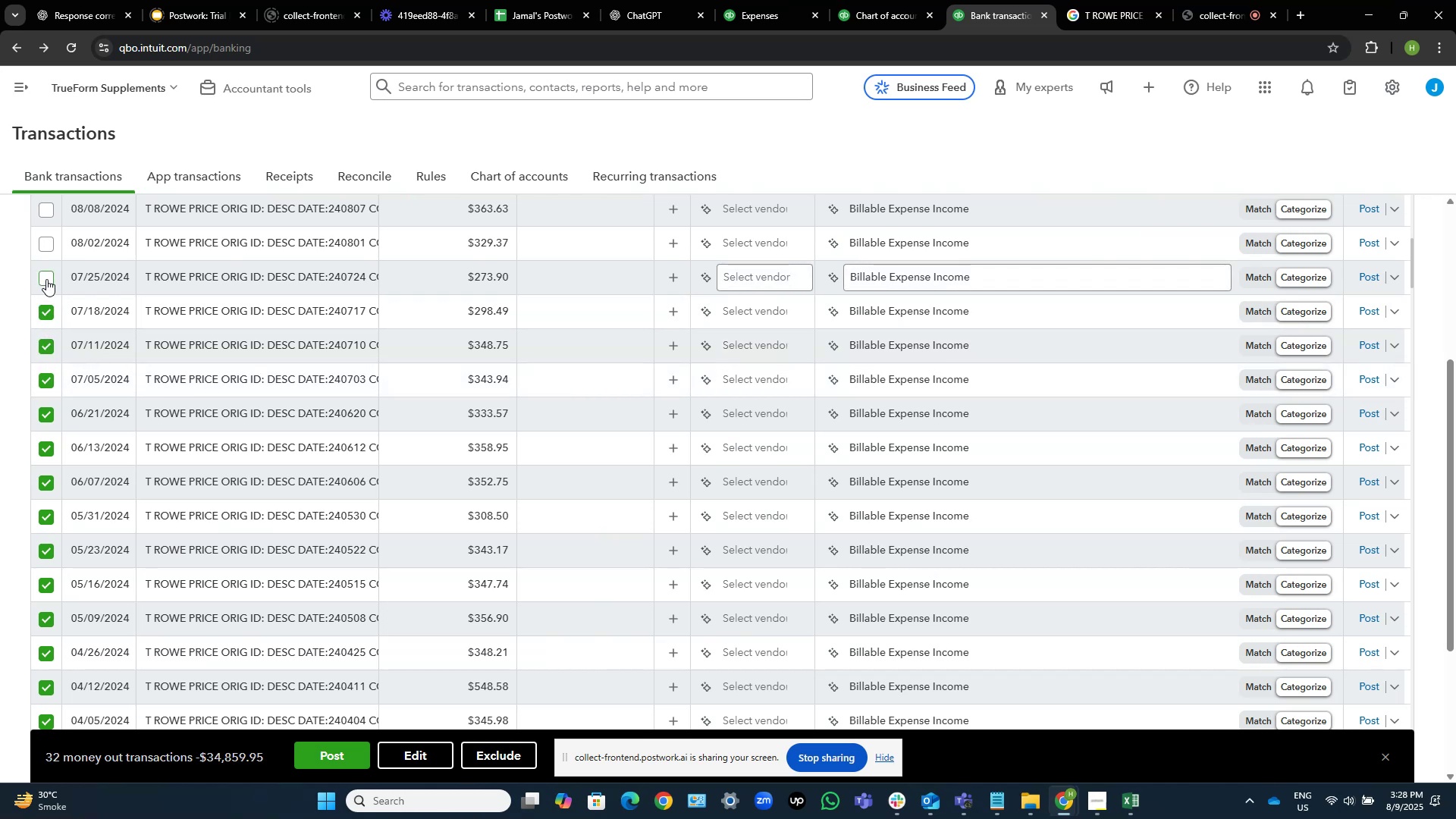 
left_click([46, 278])
 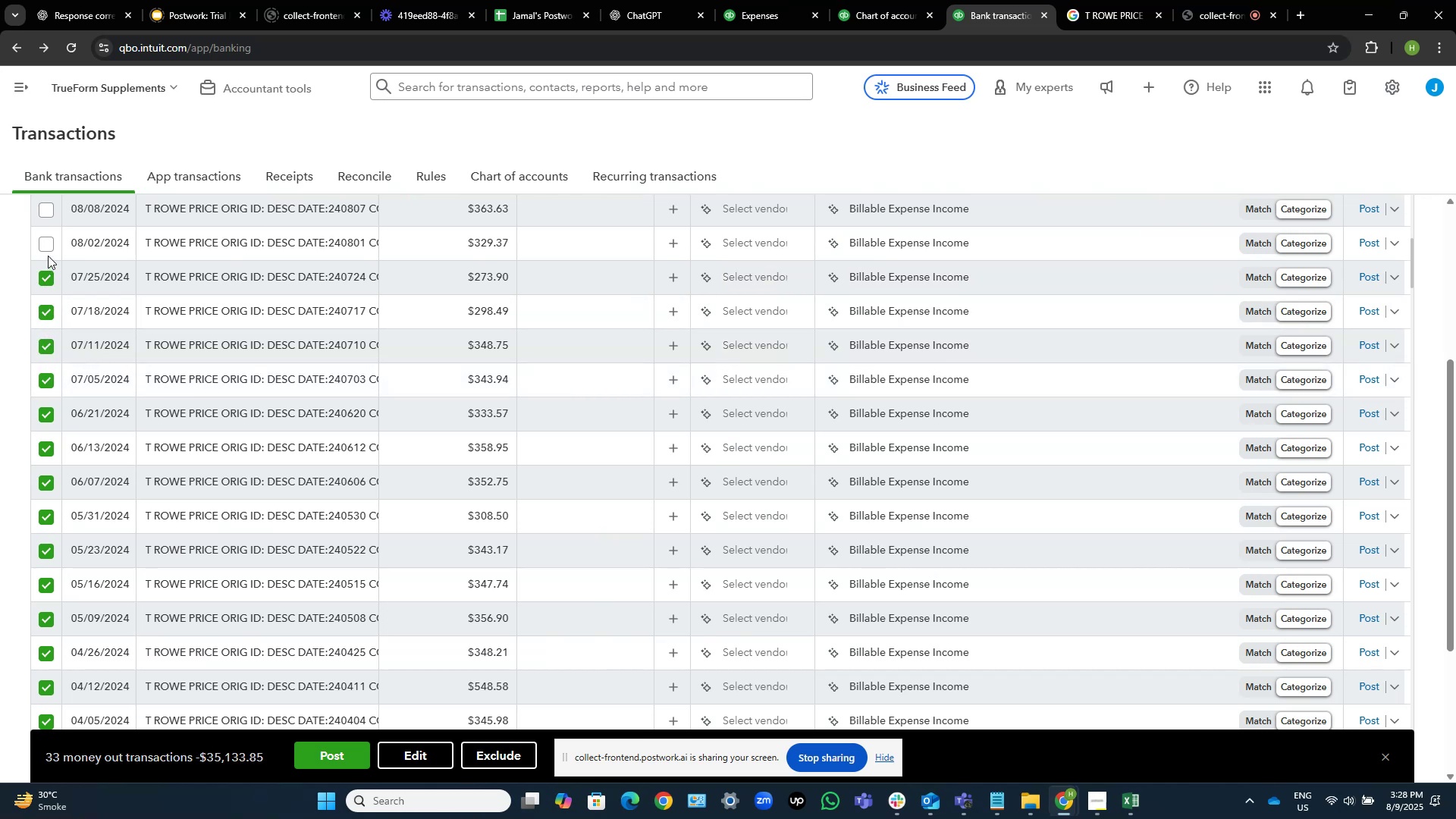 
left_click([44, 241])
 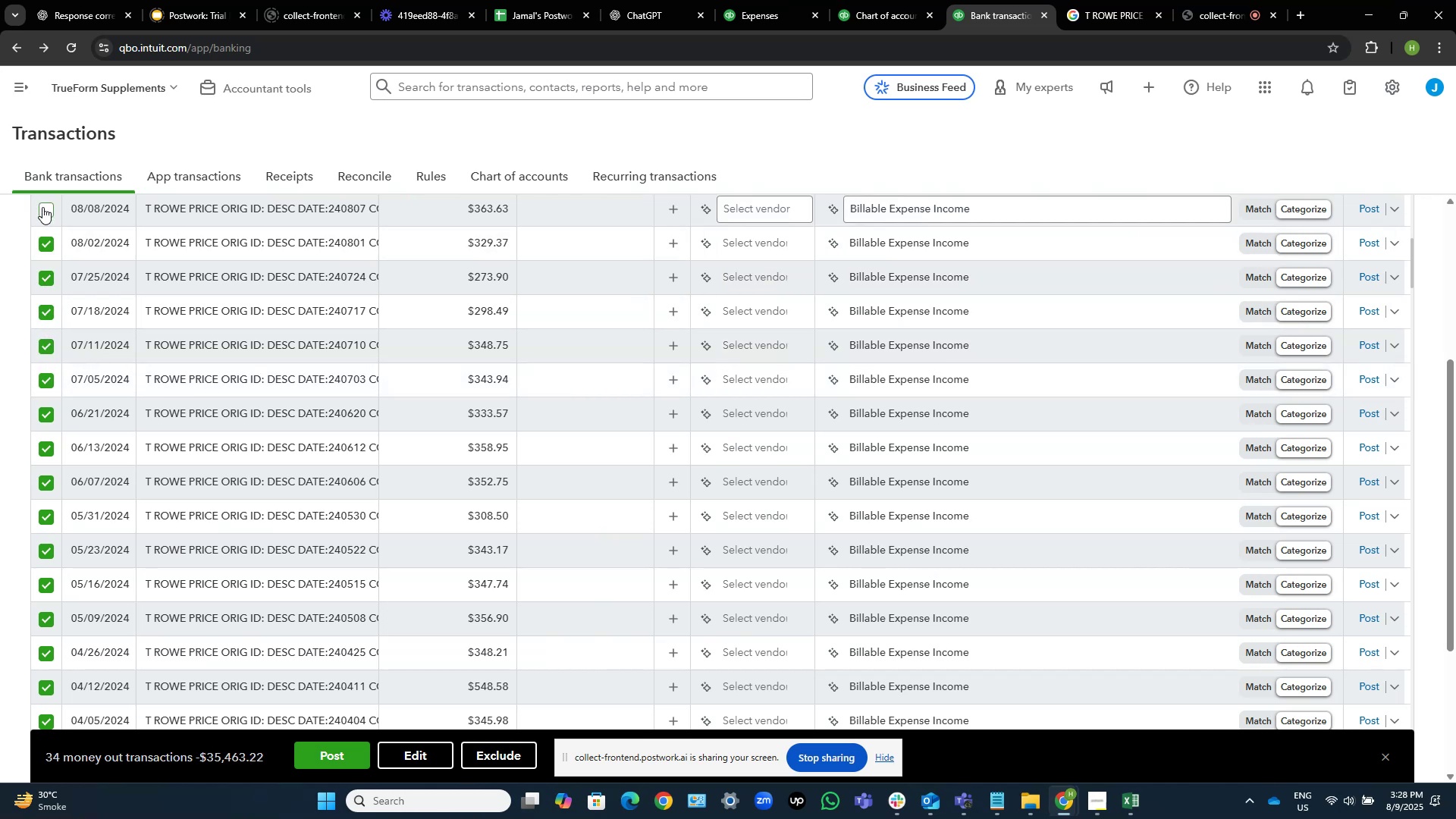 
left_click([42, 207])
 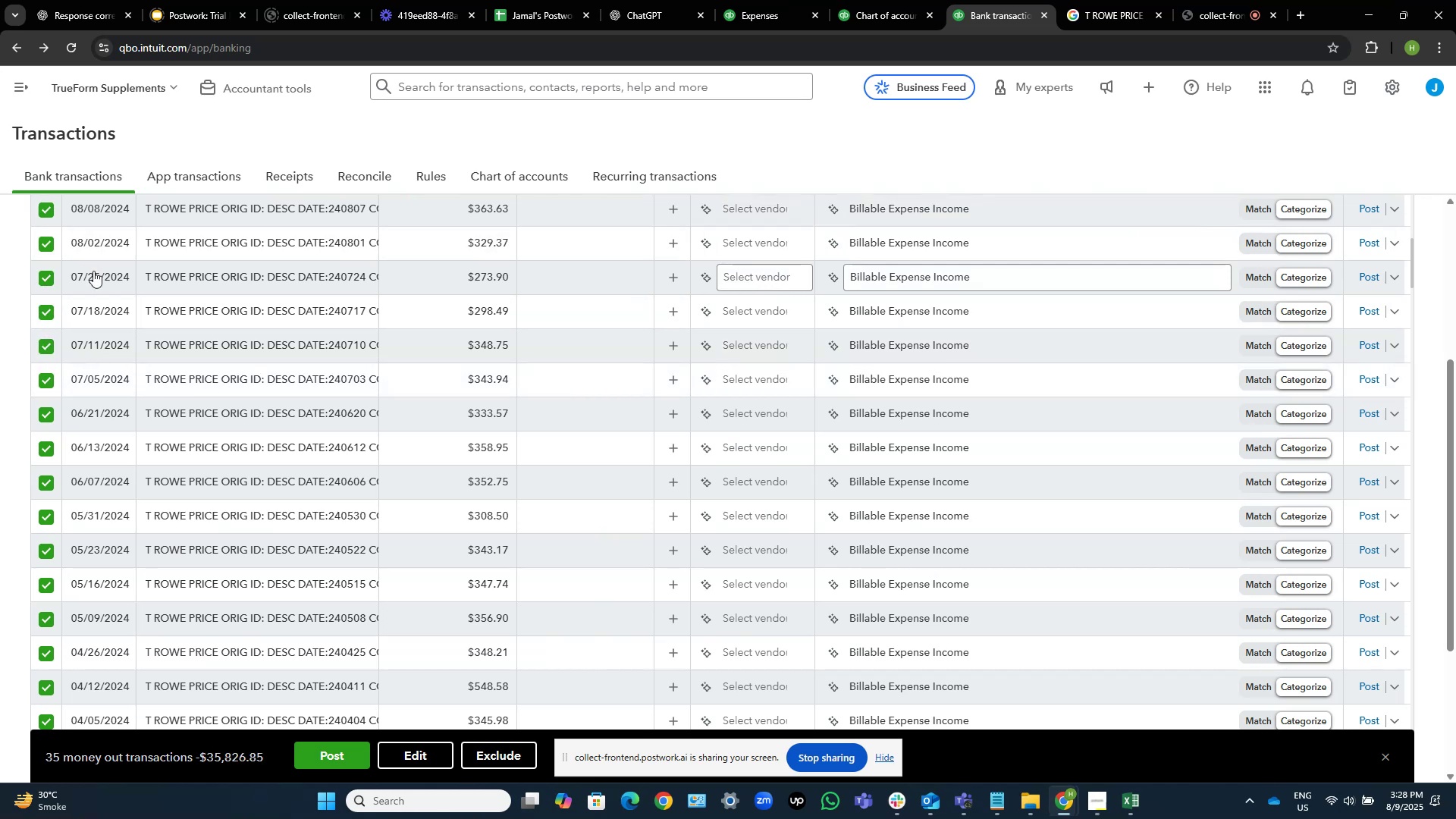 
scroll: coordinate [150, 359], scroll_direction: up, amount: 5.0
 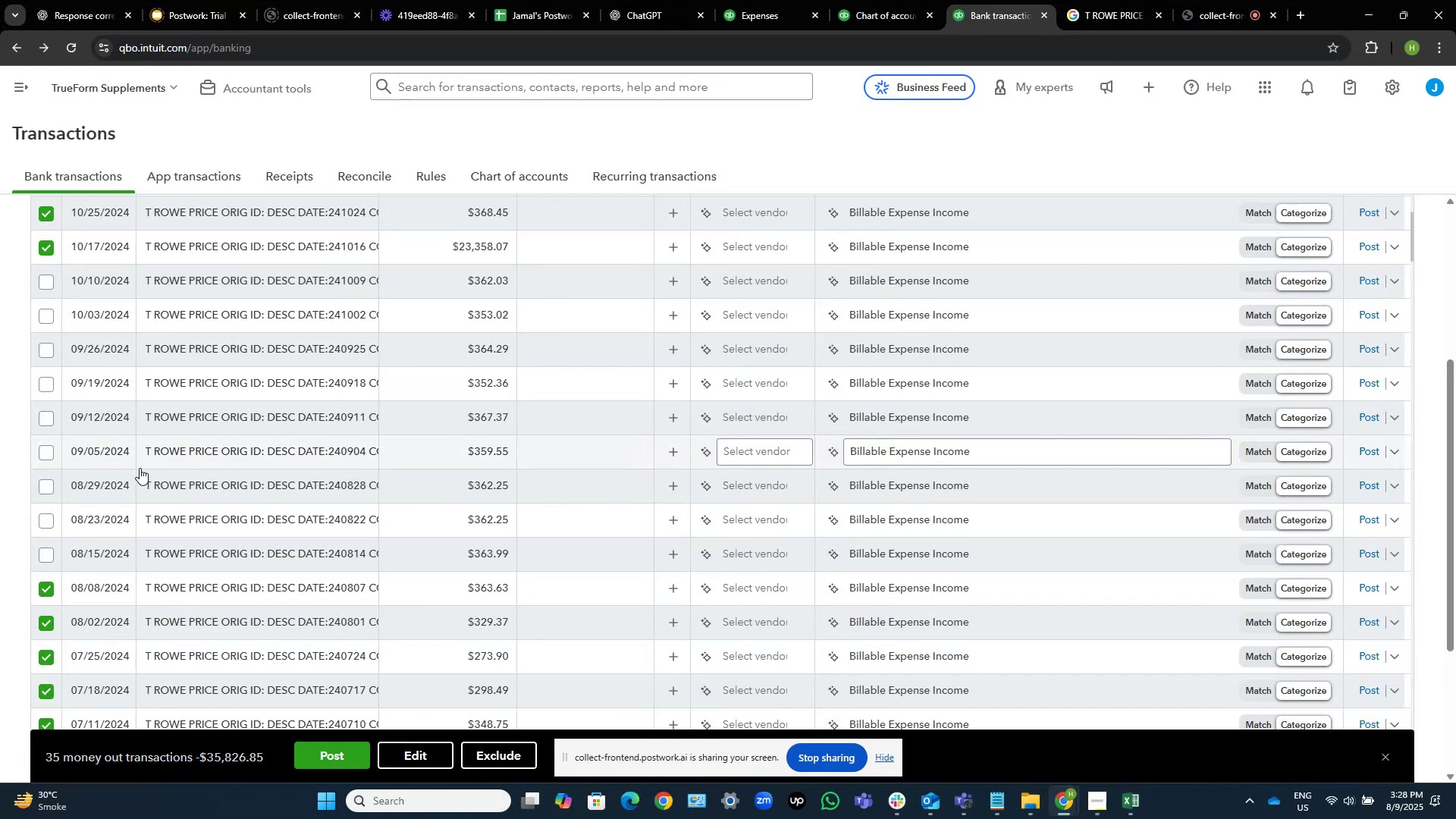 
wait(15.26)
 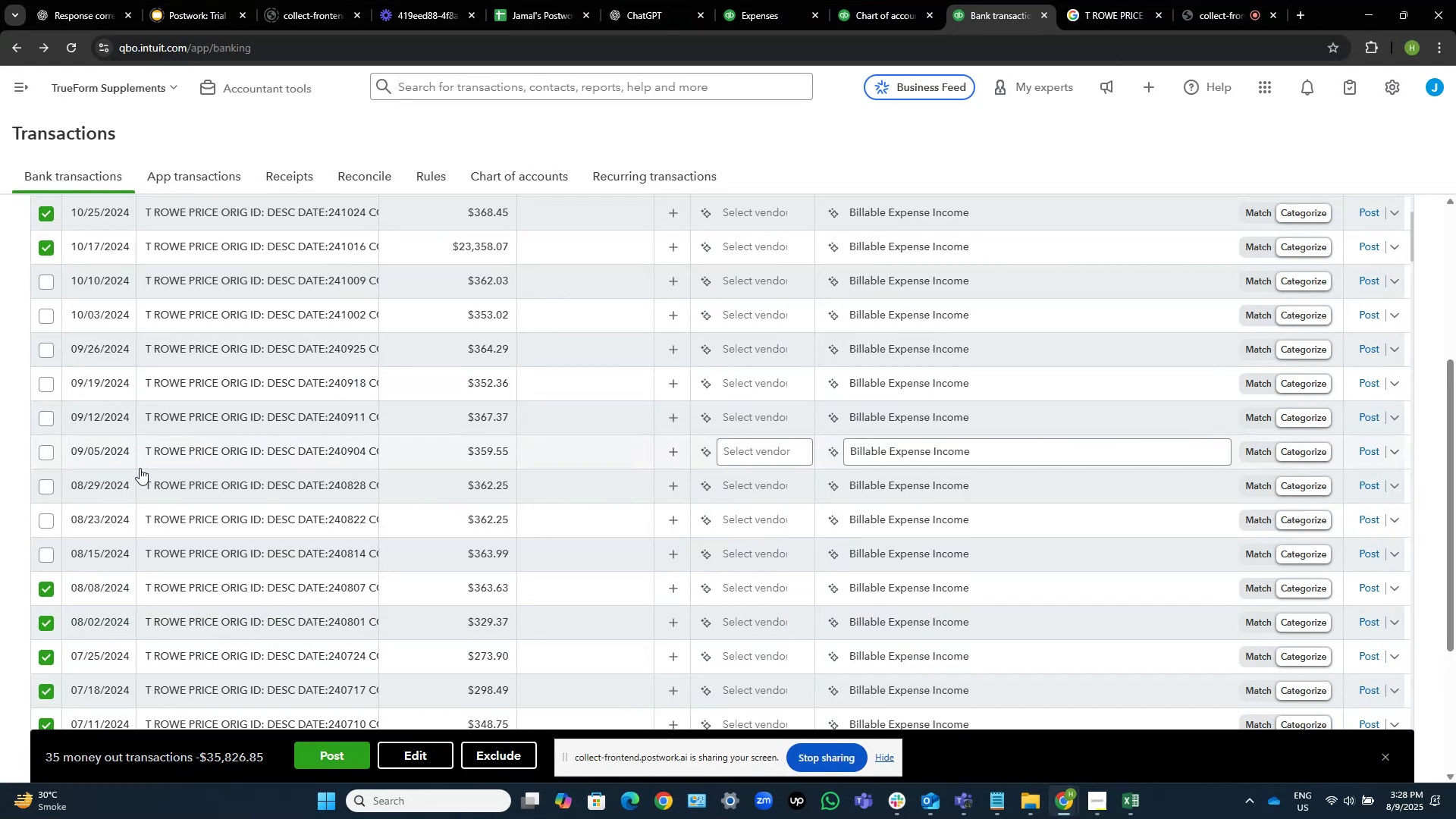 
left_click([46, 554])
 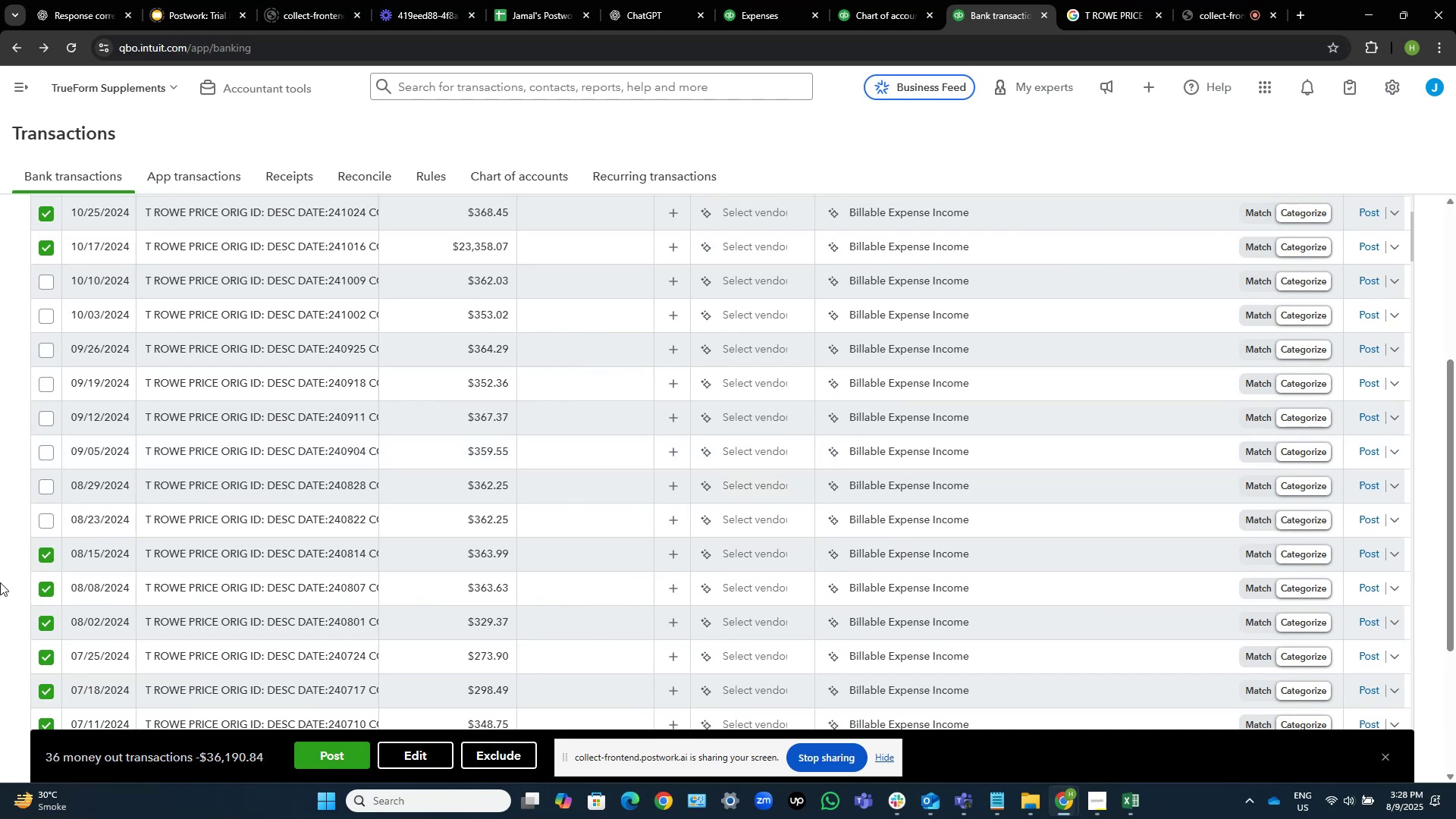 
wait(5.38)
 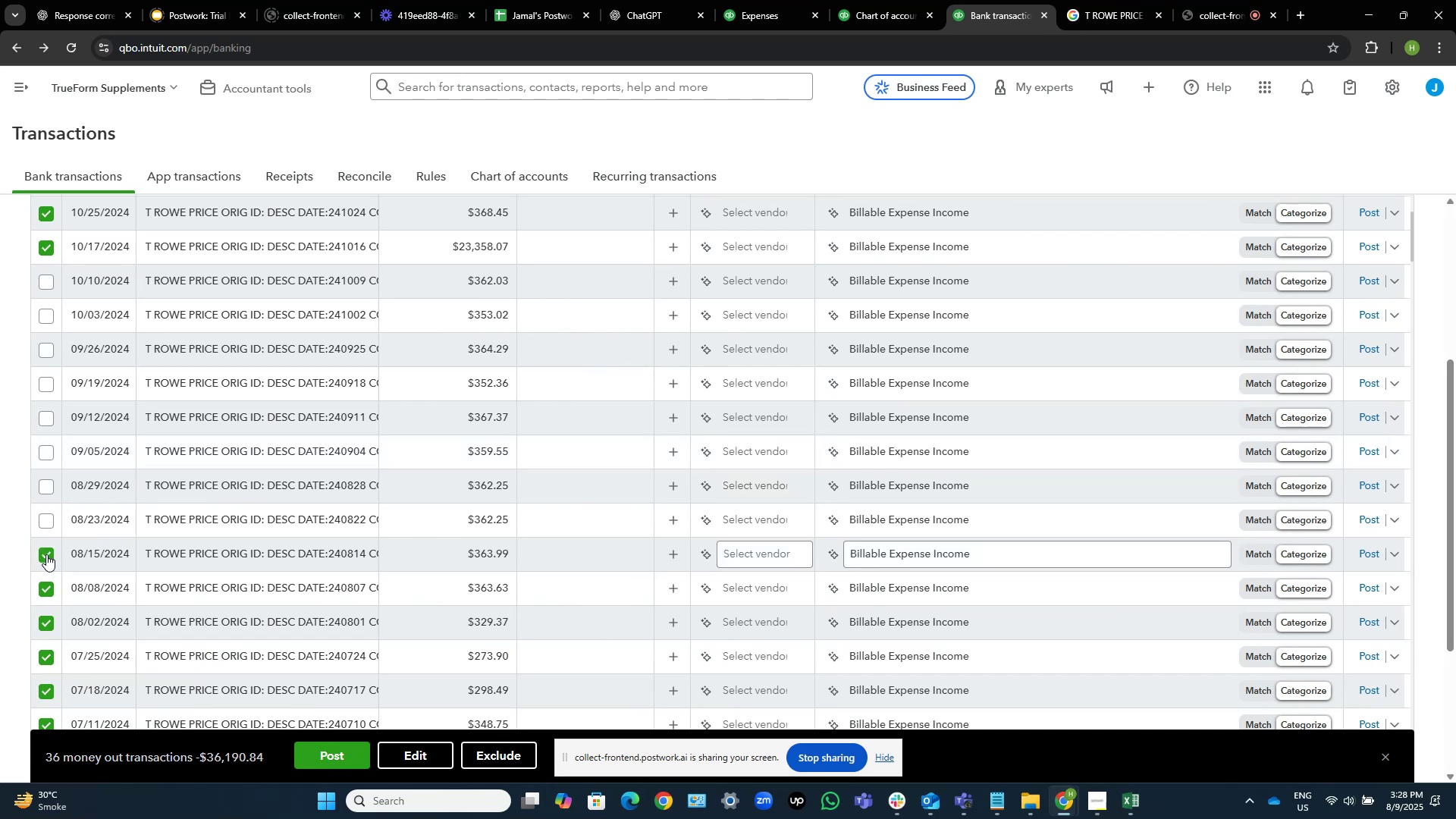 
left_click([45, 520])
 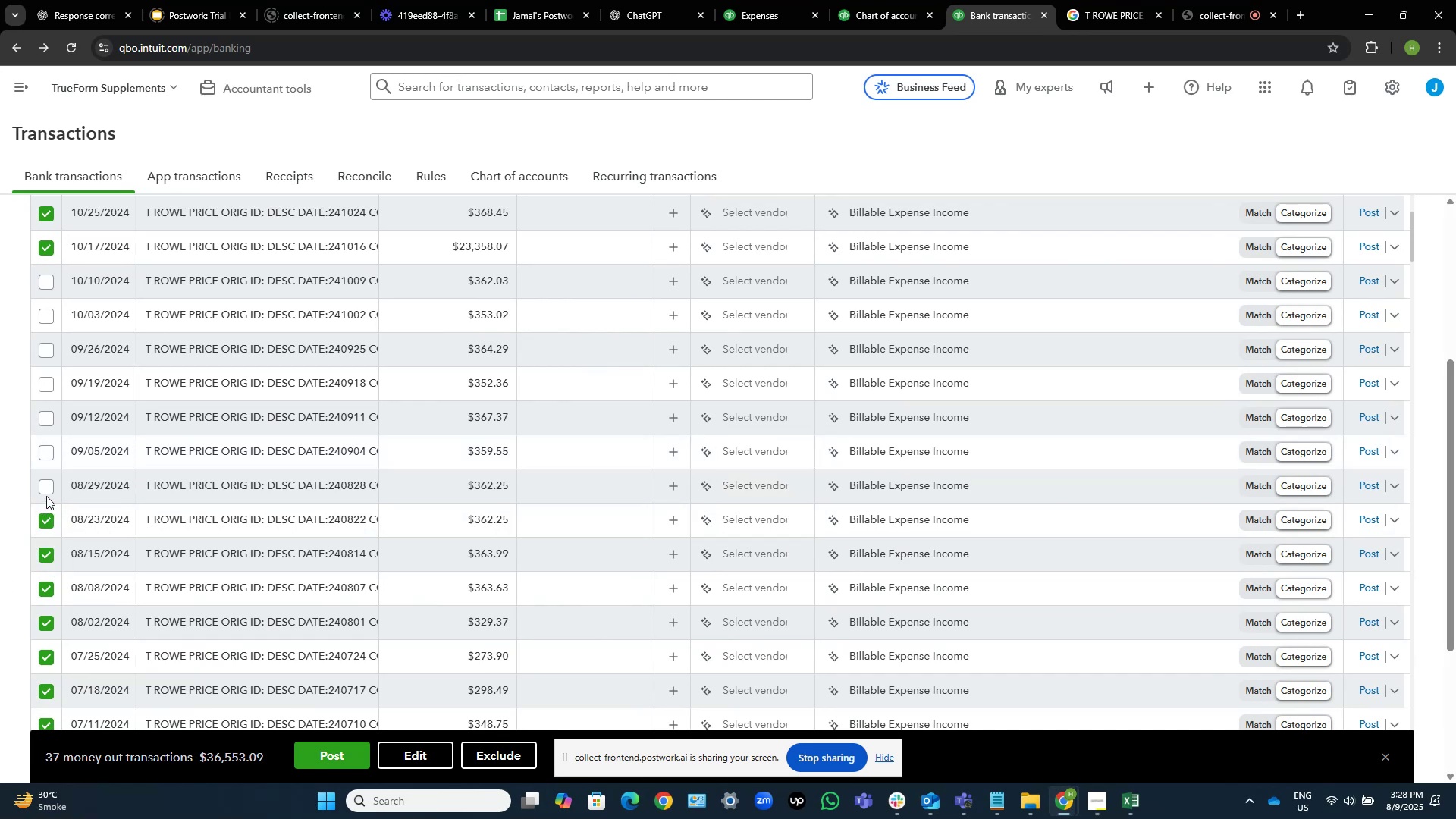 
left_click([48, 488])
 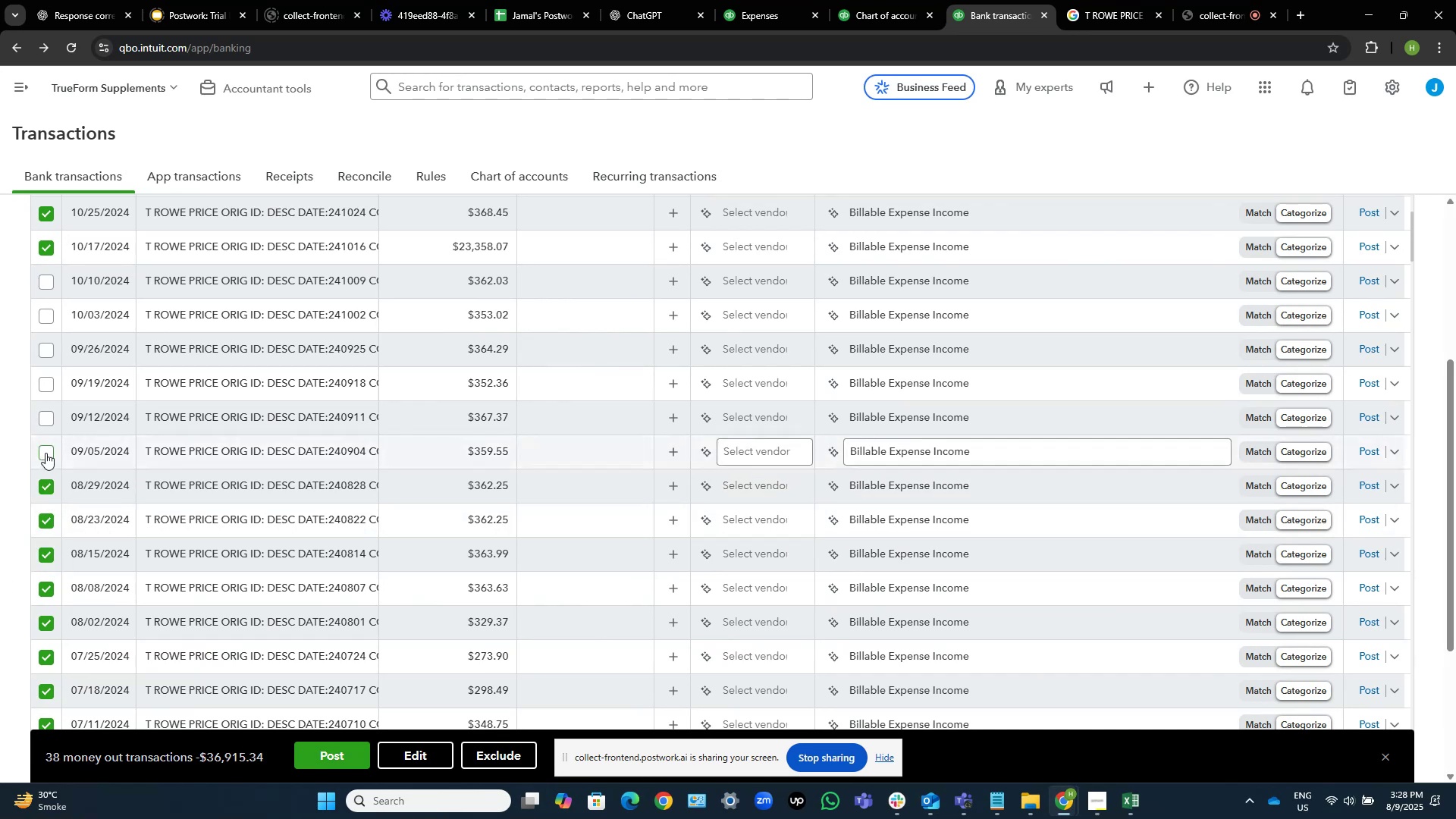 
left_click([46, 453])
 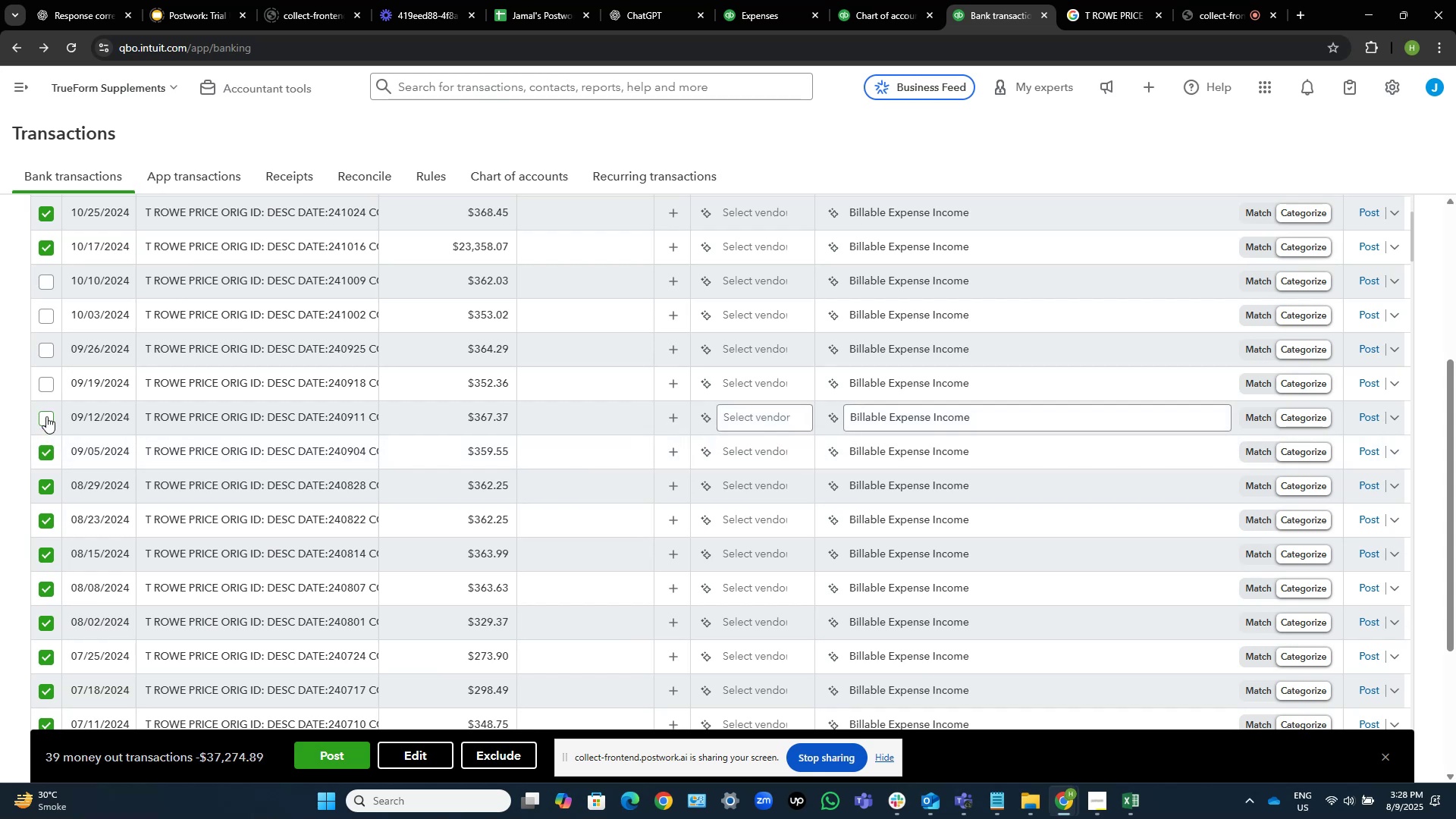 
left_click([46, 416])
 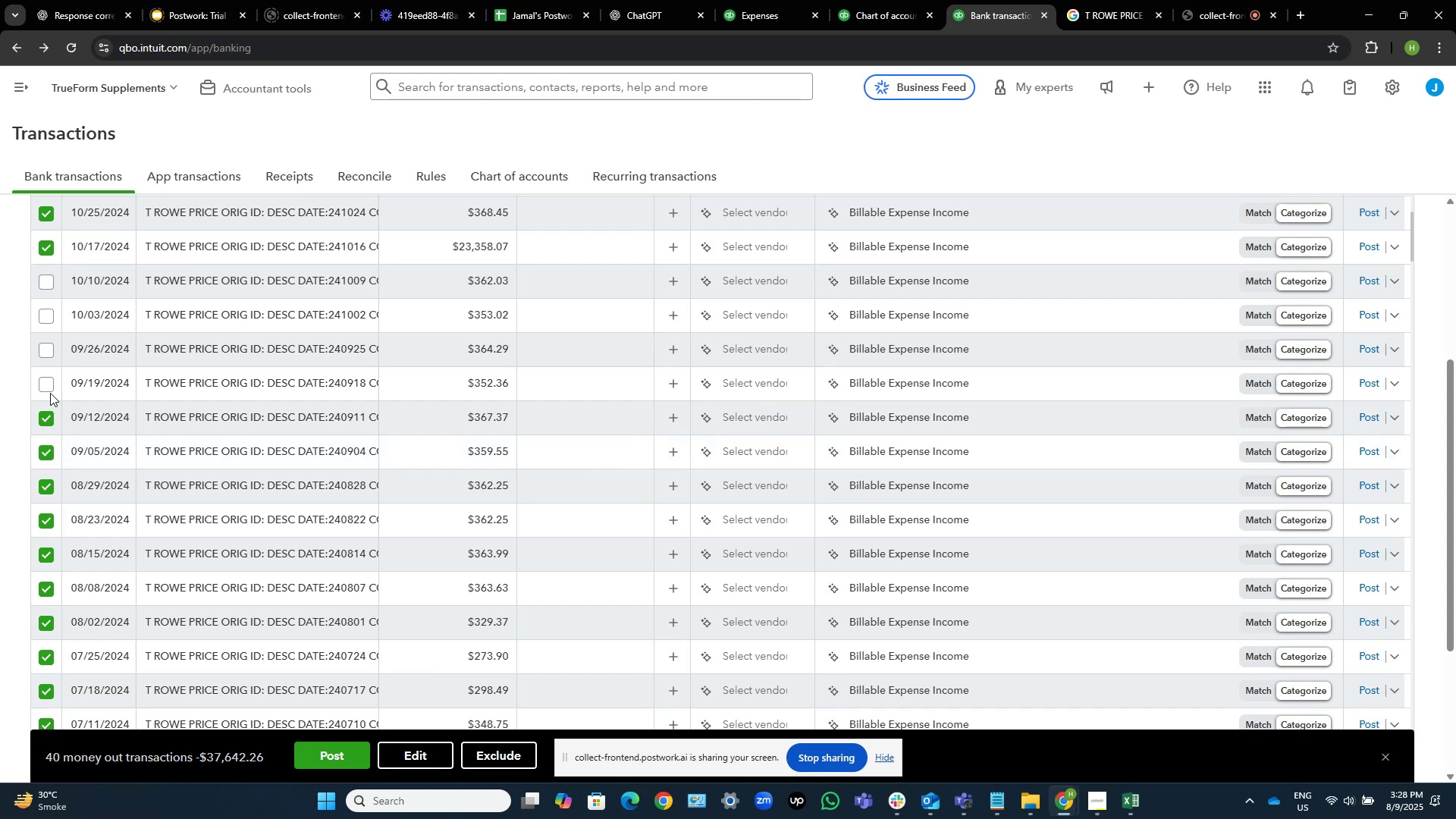 
left_click([44, 386])
 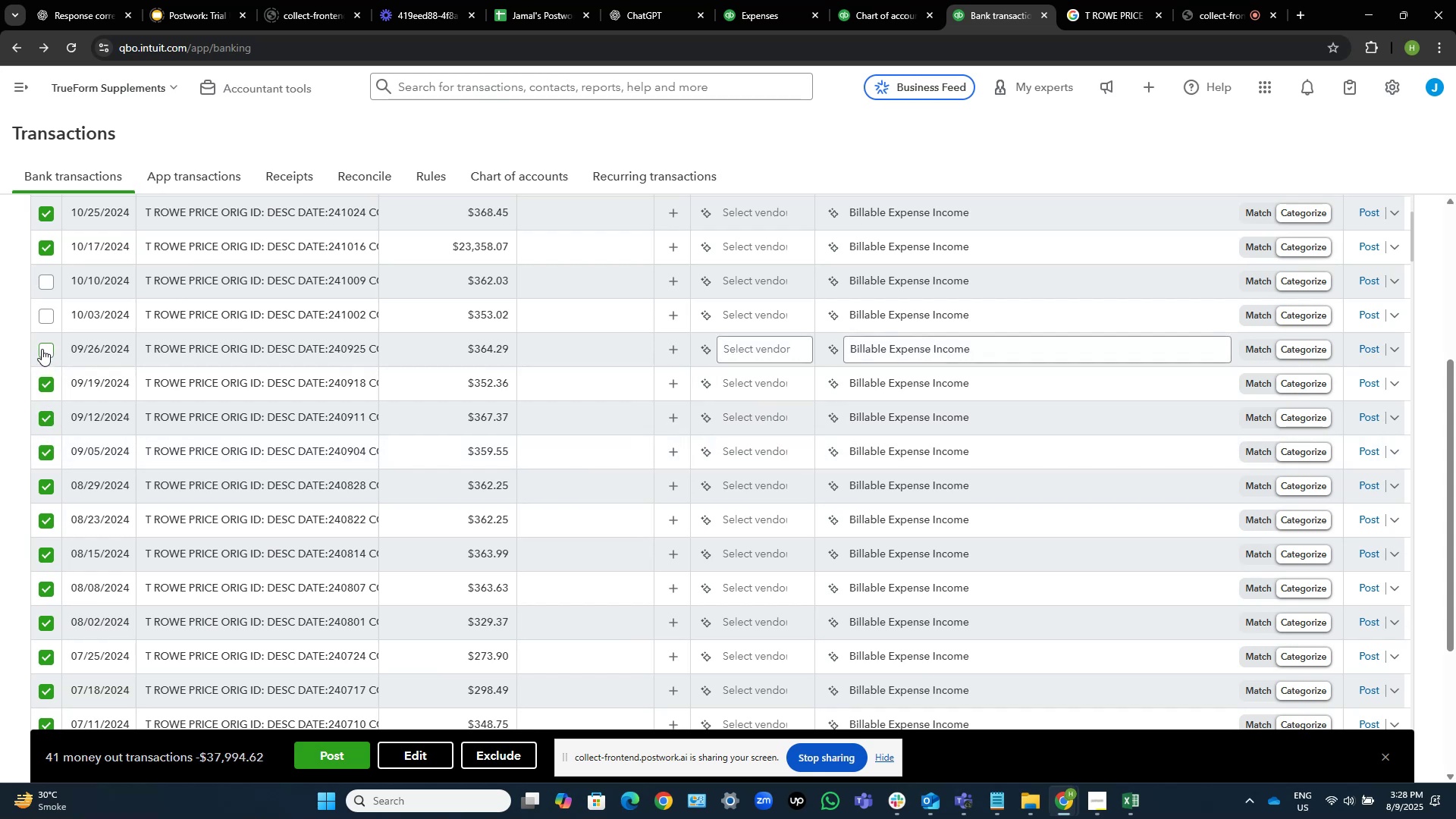 
left_click([42, 349])
 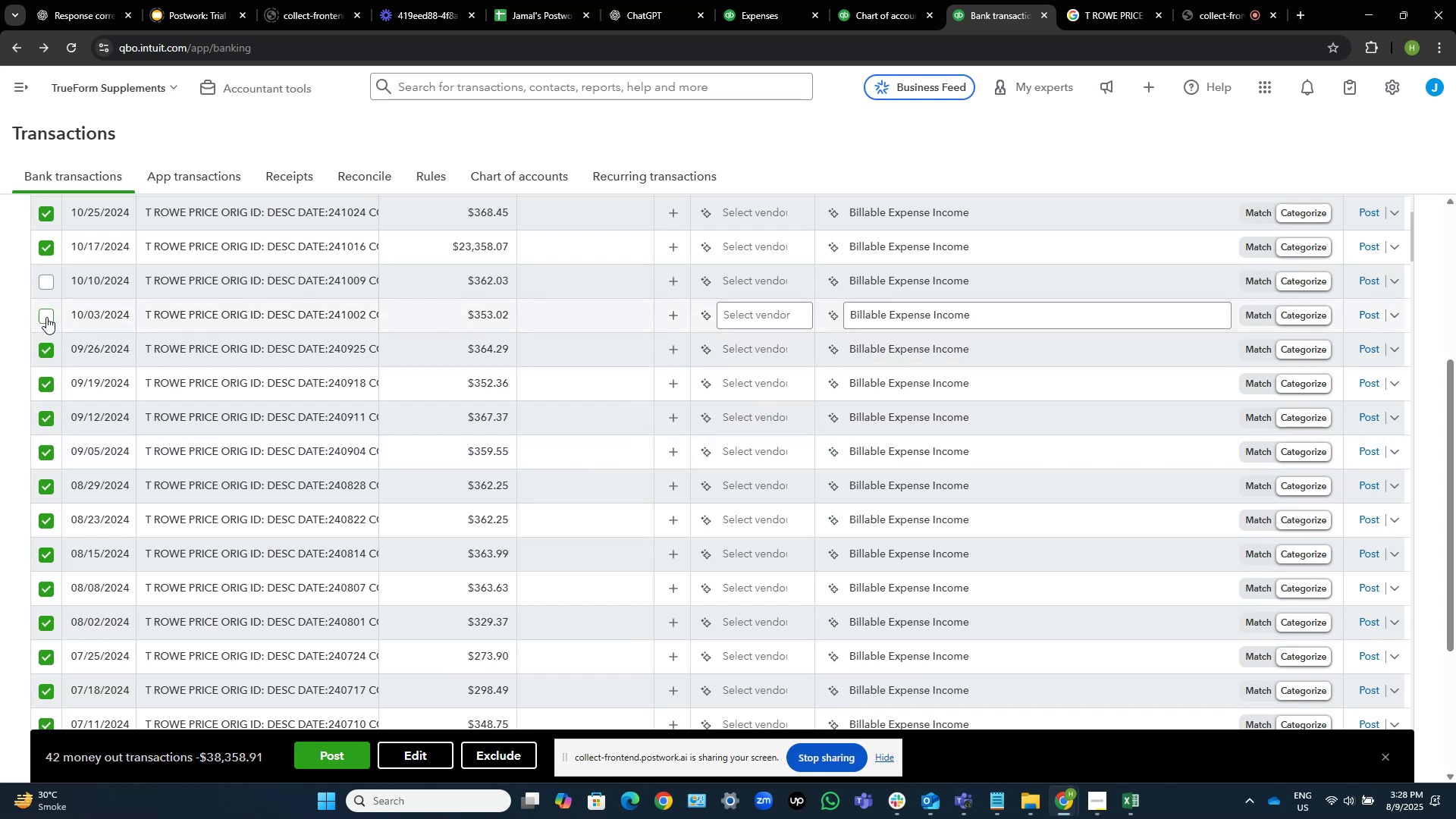 
left_click([46, 316])
 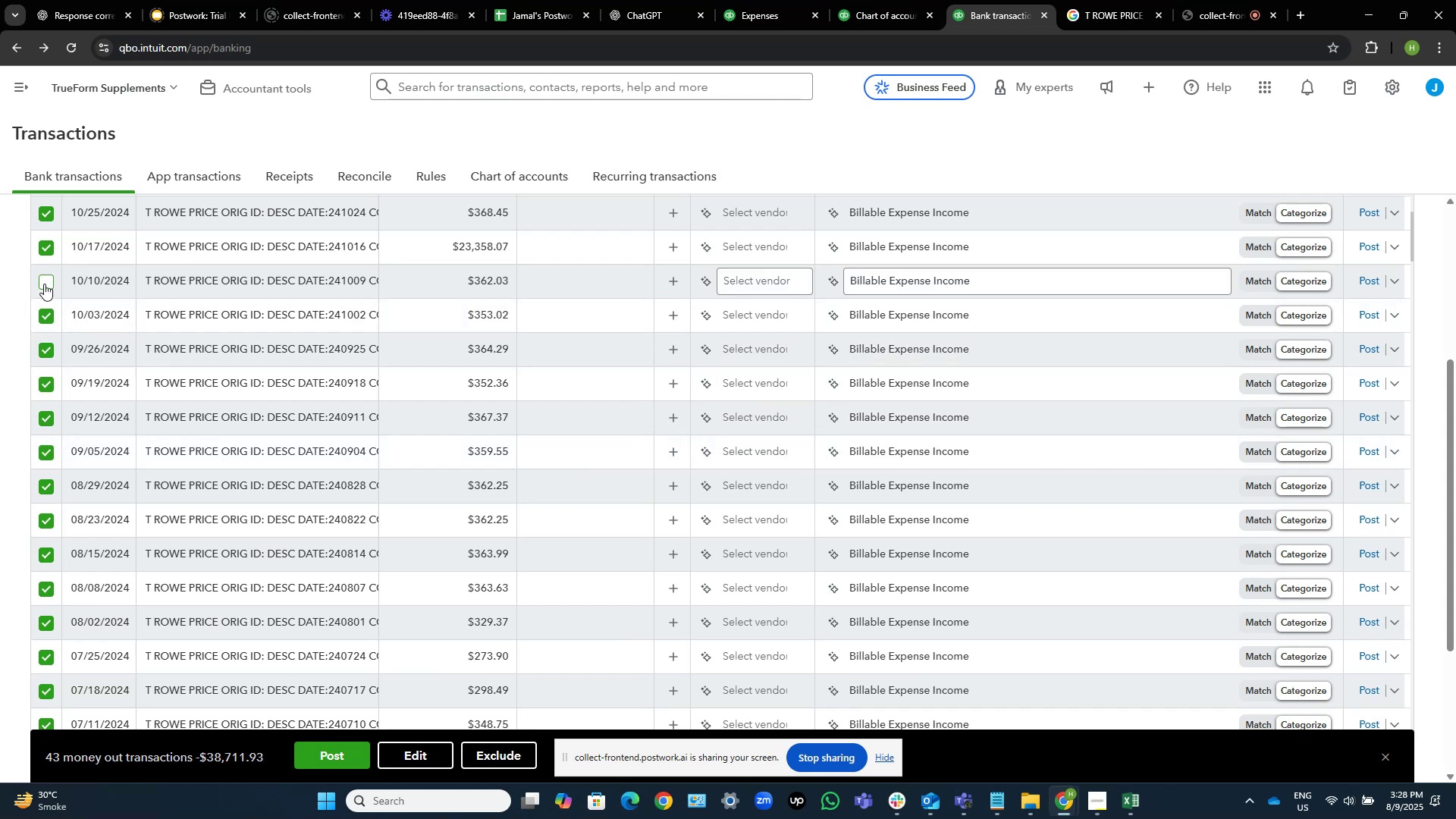 
left_click([44, 284])
 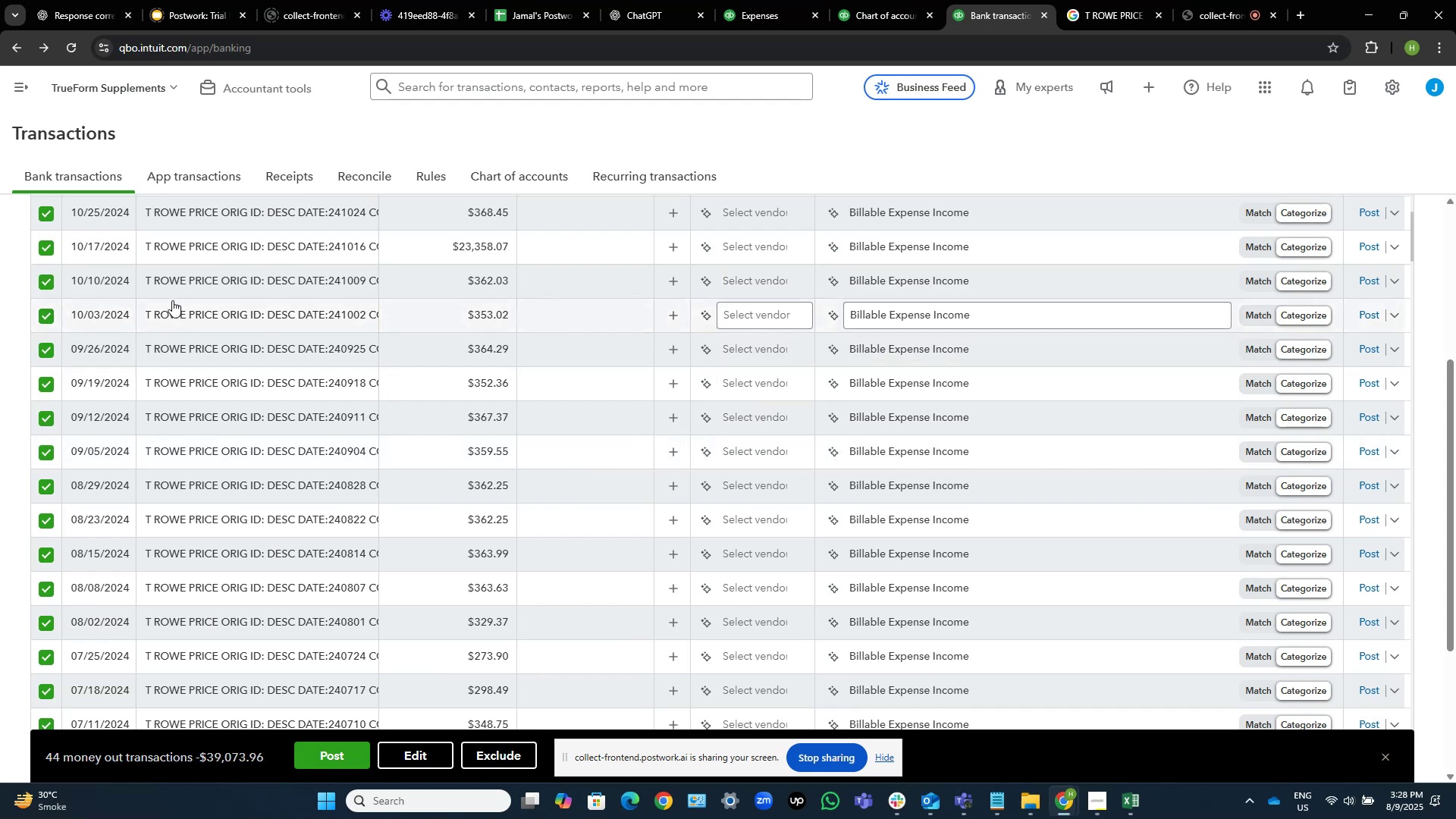 
scroll: coordinate [526, 382], scroll_direction: down, amount: 15.0
 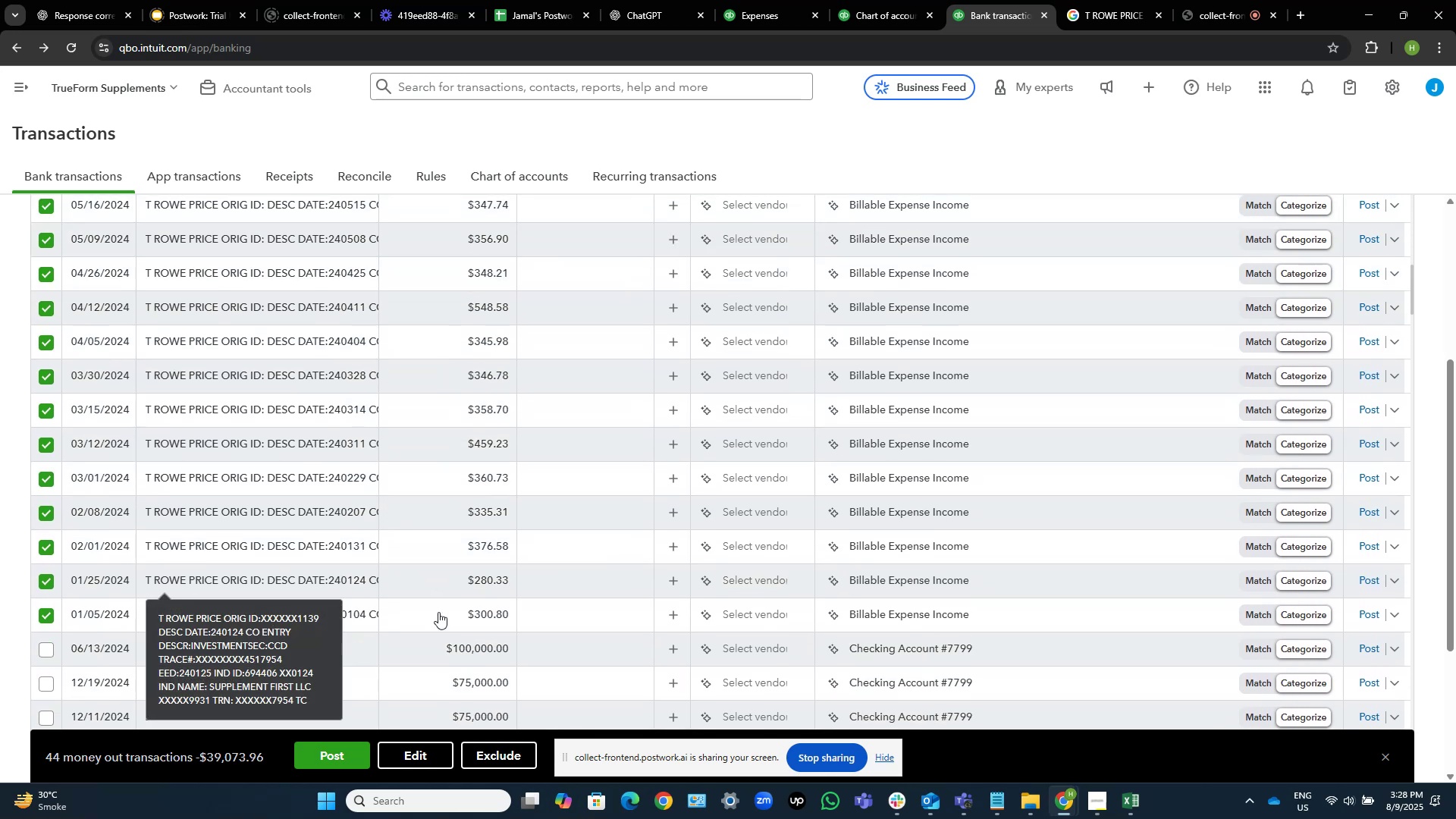 
mouse_move([343, 596])
 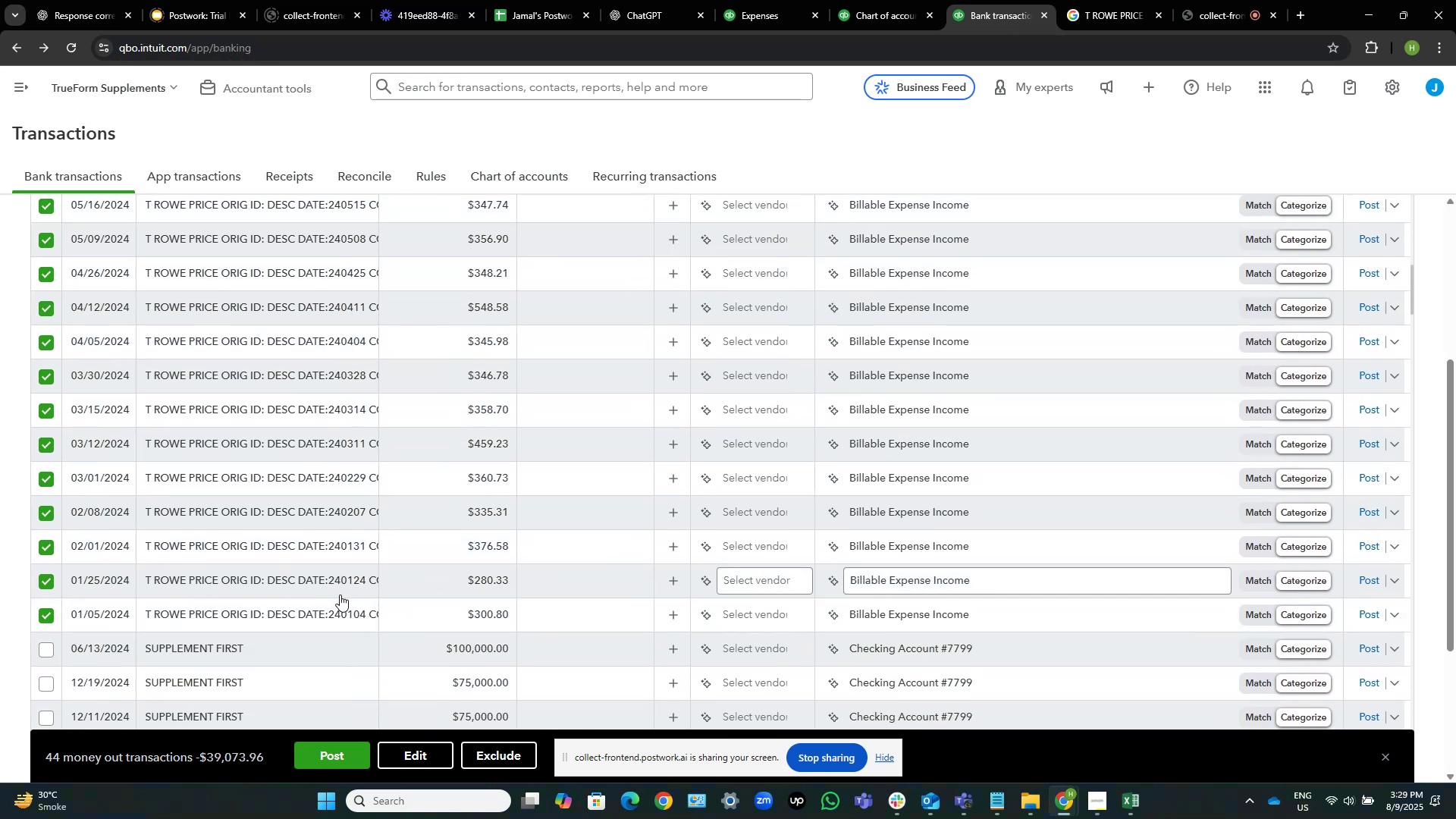 
mouse_move([341, 579])
 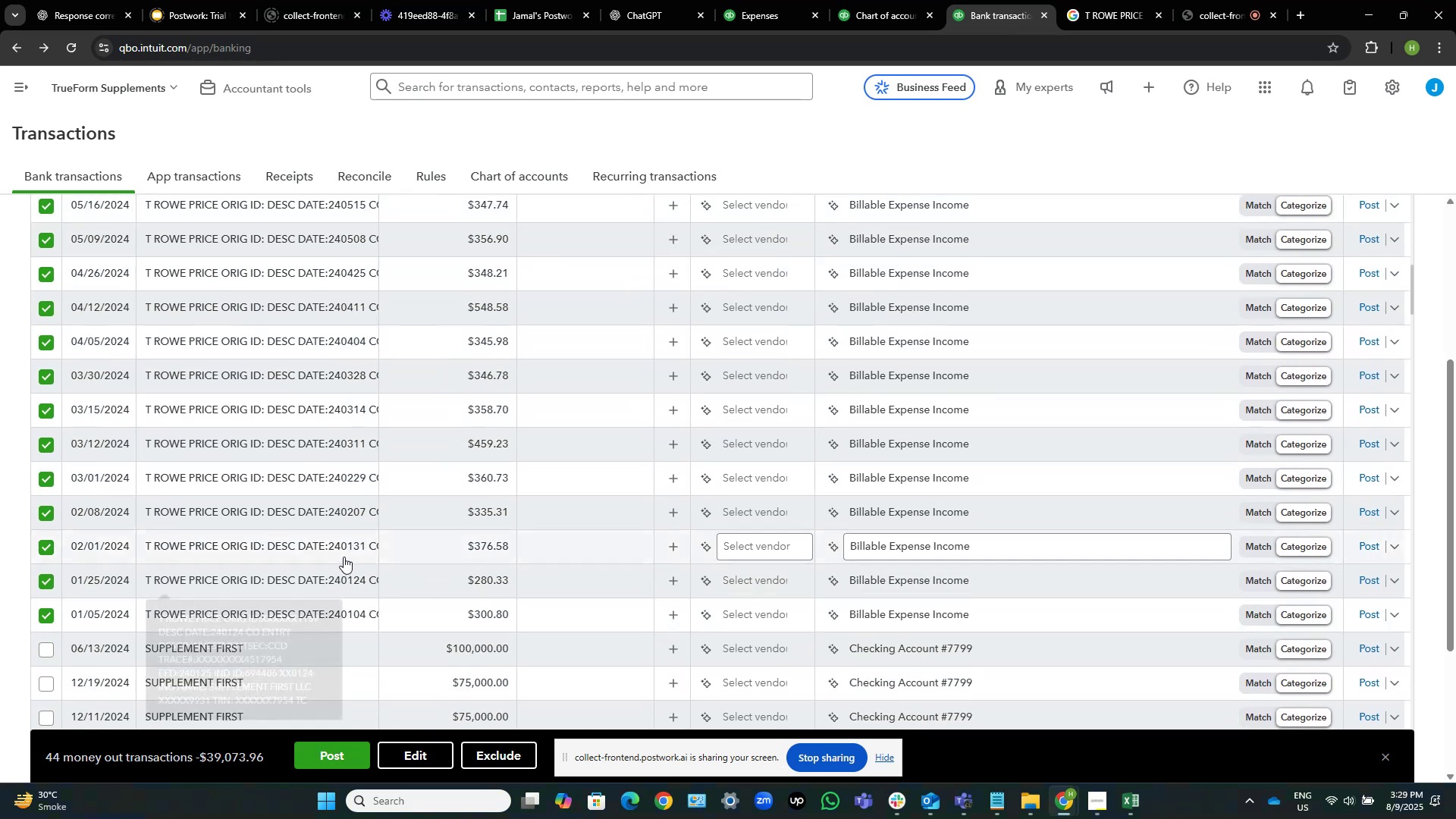 
scroll: coordinate [434, 378], scroll_direction: up, amount: 9.0
 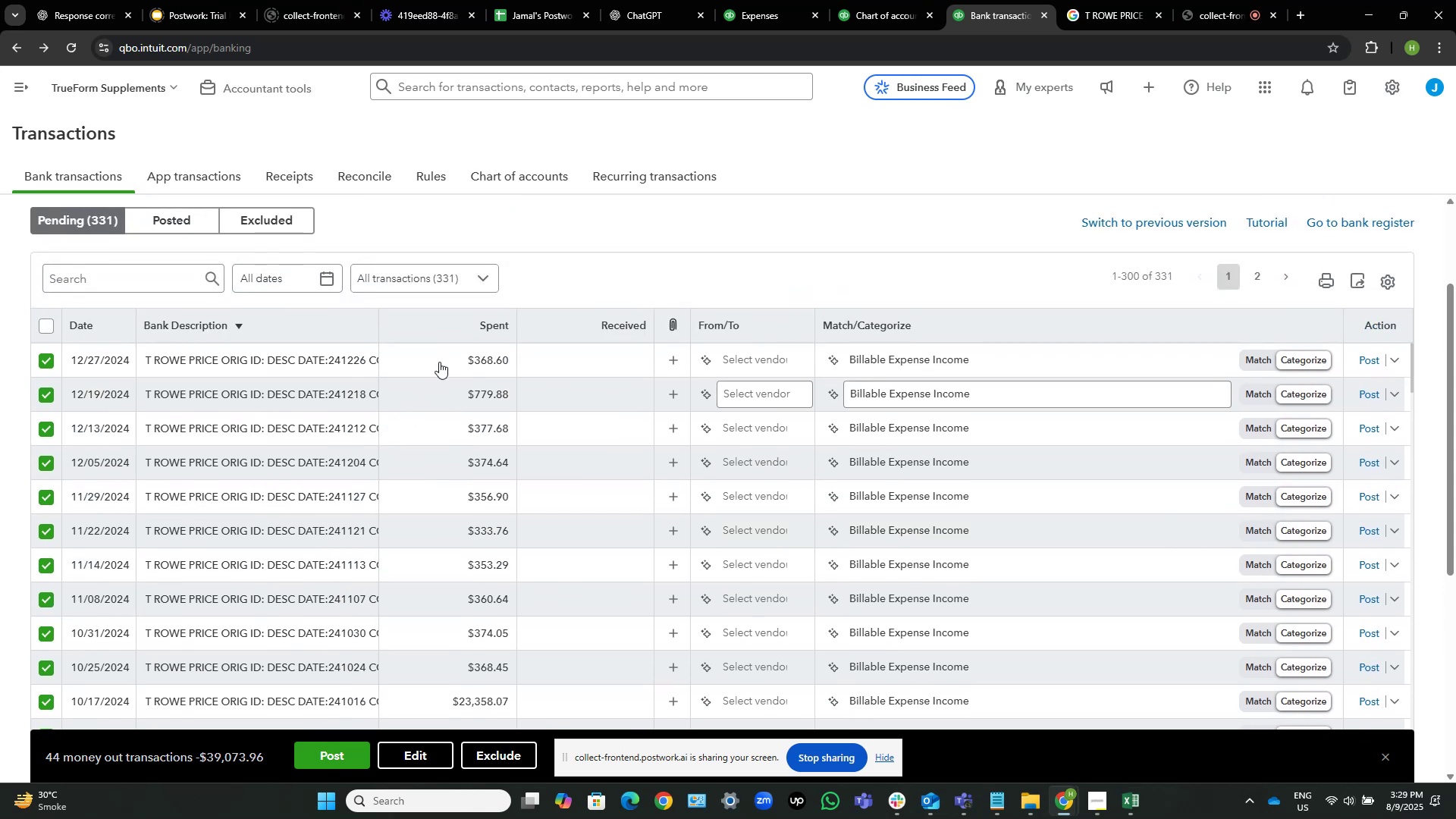 
scroll: coordinate [690, 215], scroll_direction: down, amount: 1.0
 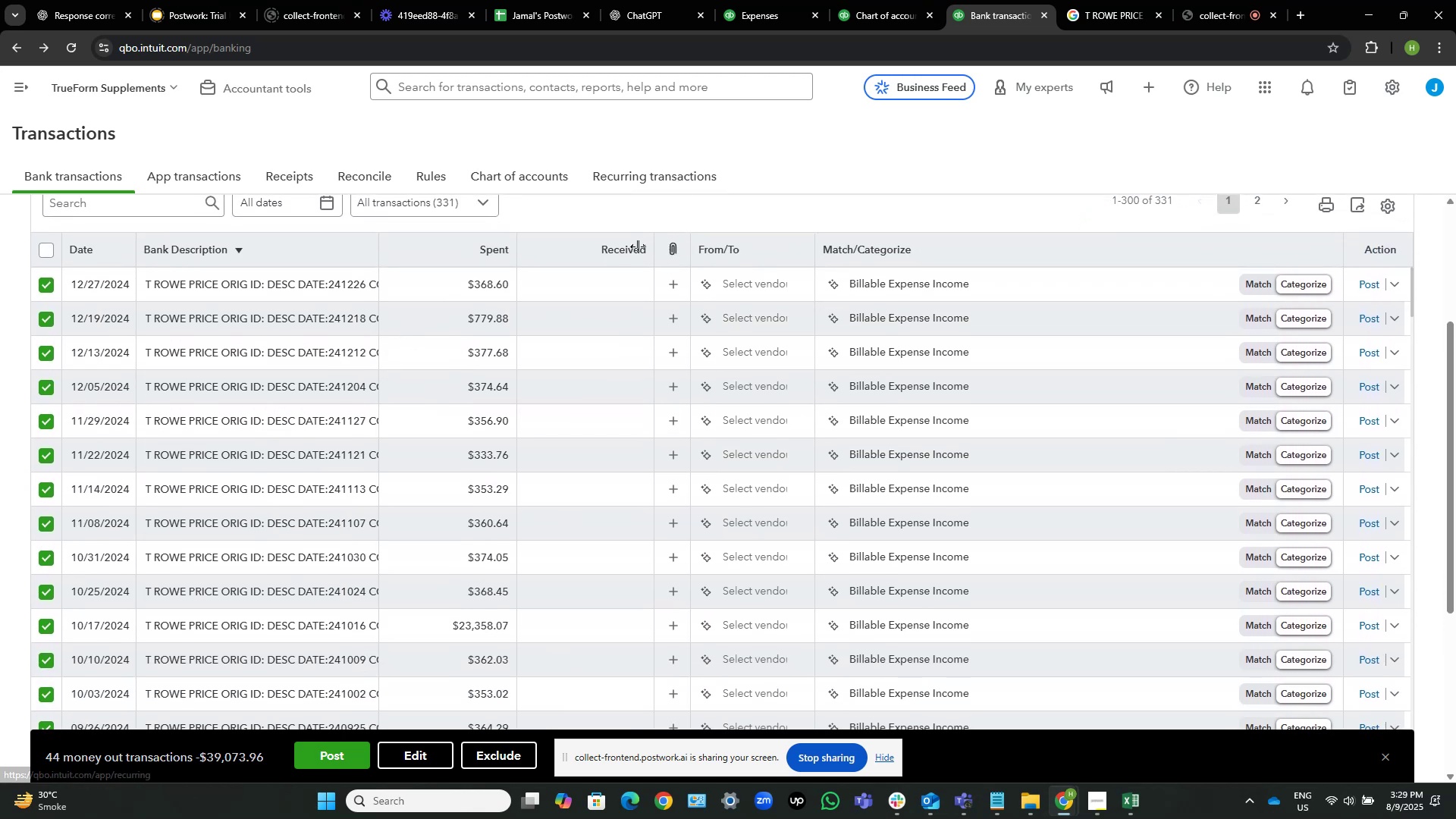 
scroll: coordinate [554, 374], scroll_direction: up, amount: 3.0
 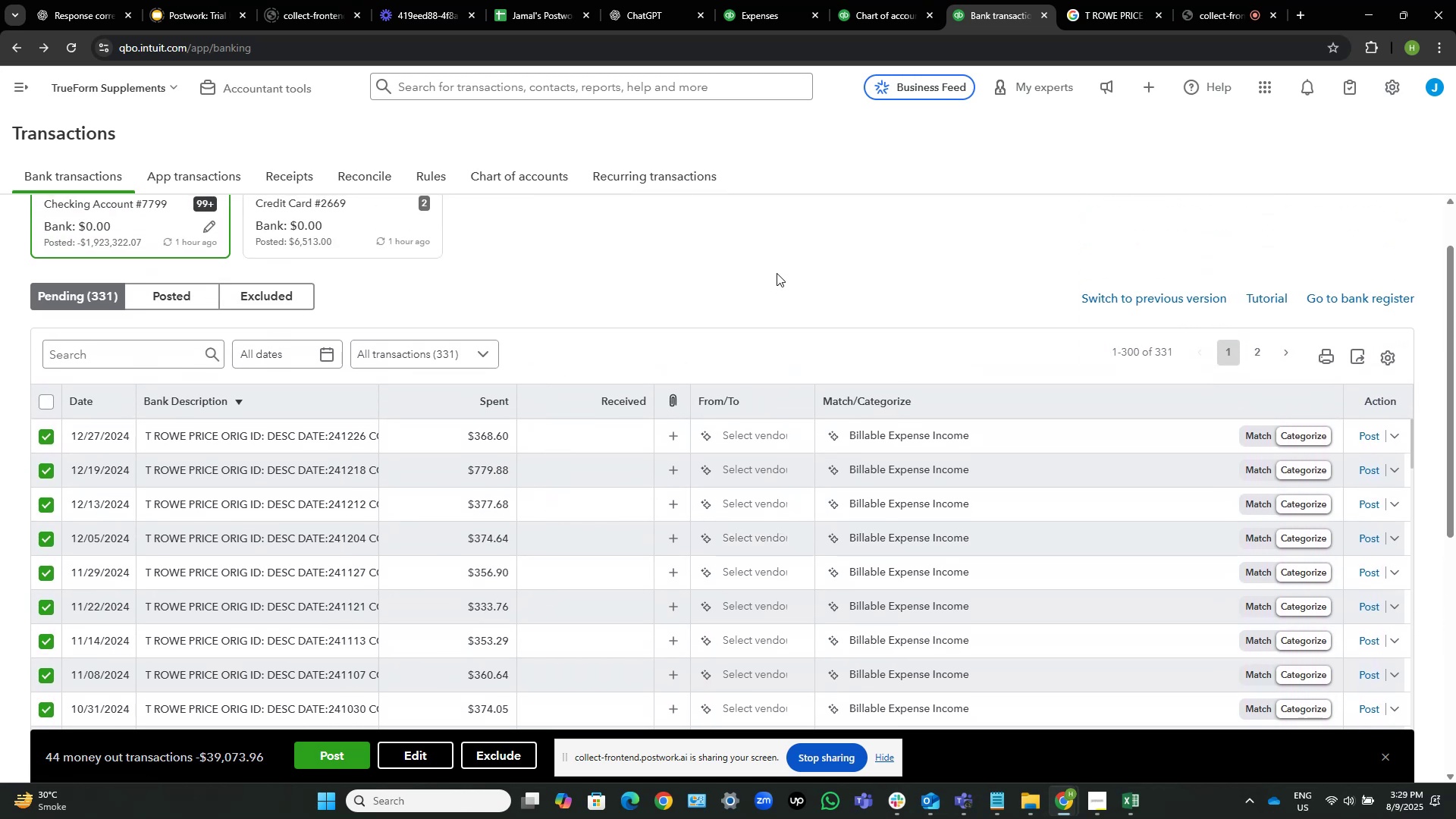 
scroll: coordinate [805, 252], scroll_direction: down, amount: 2.0
 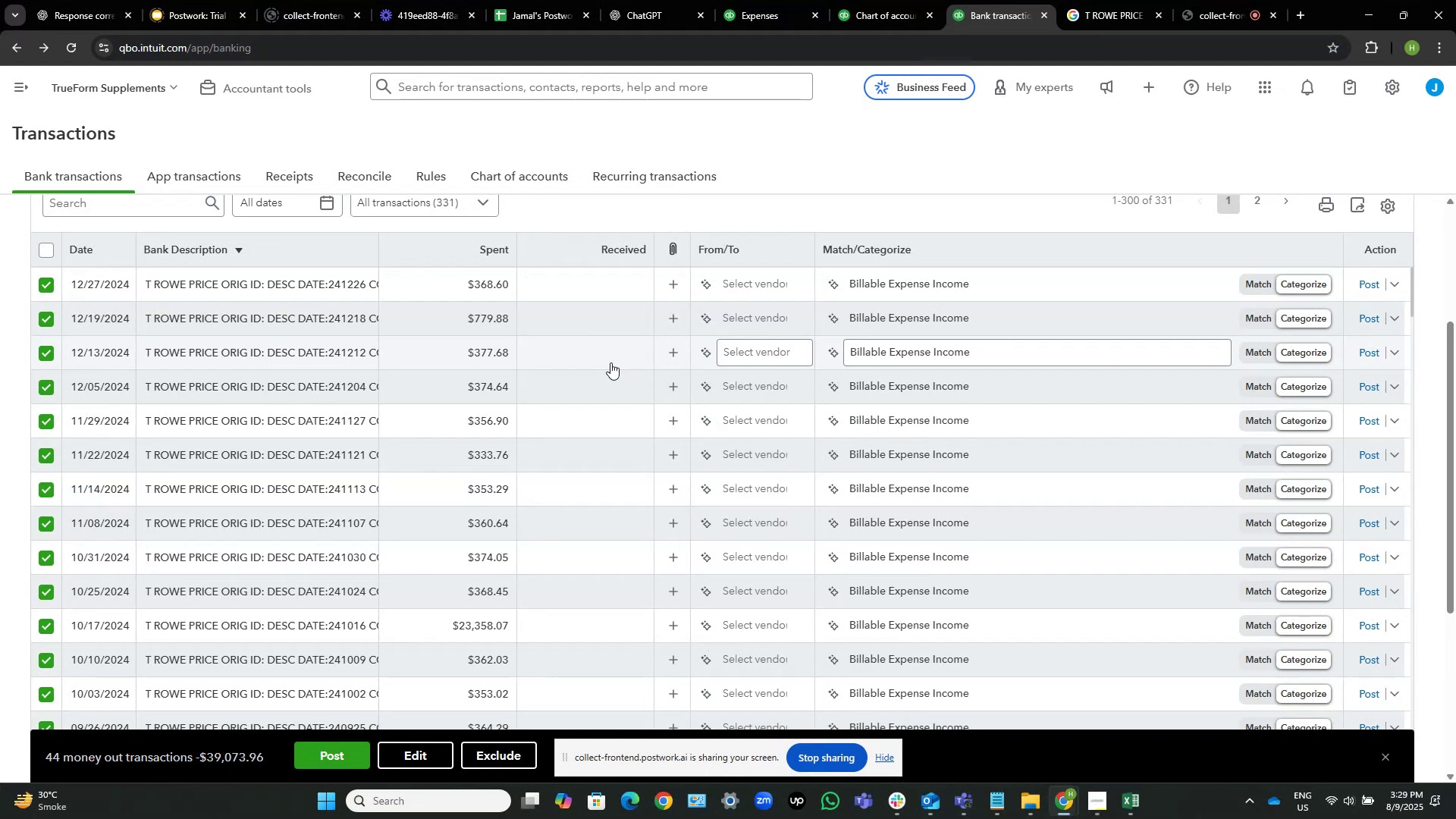 
wait(15.36)
 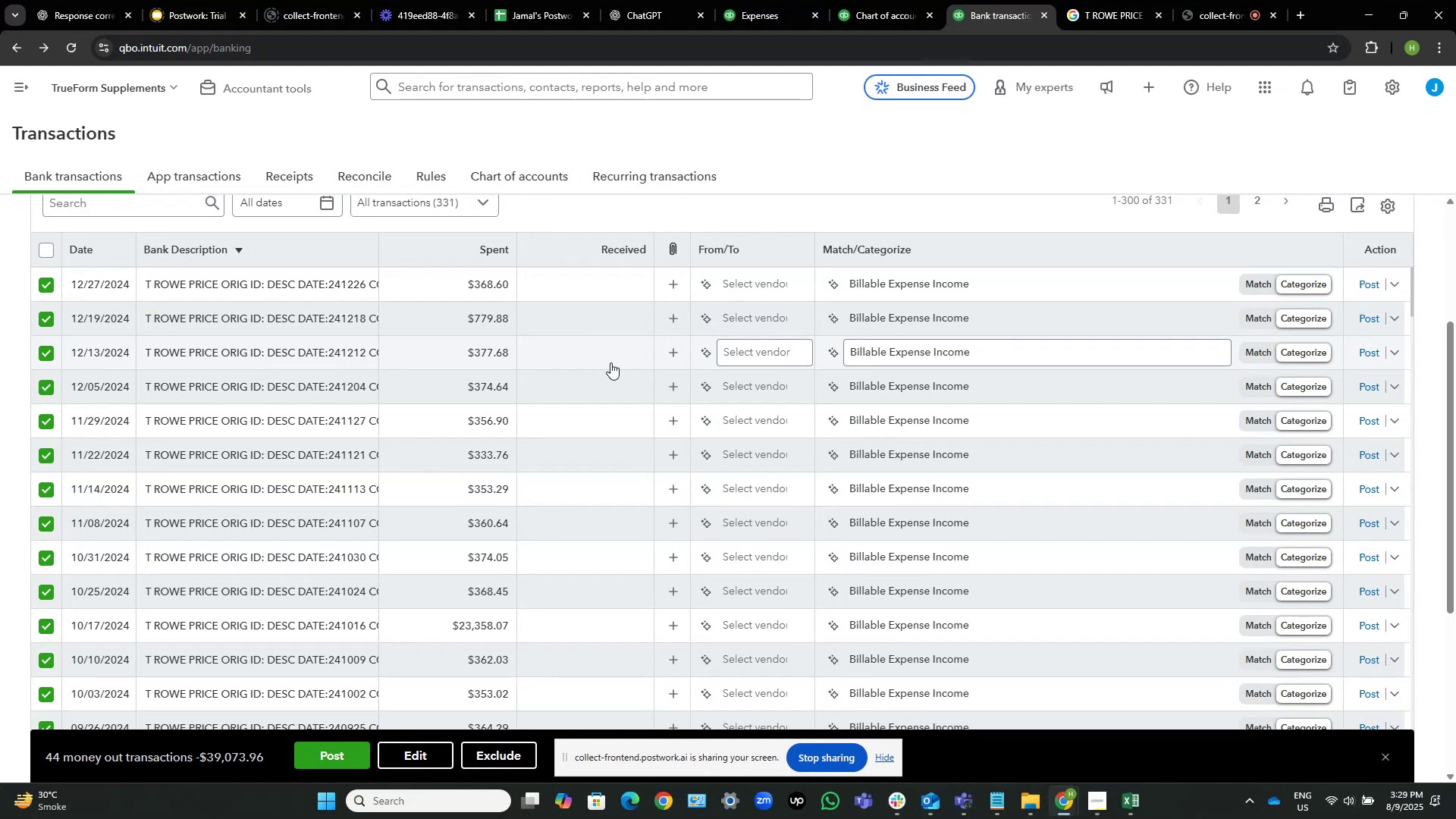 
left_click([406, 755])
 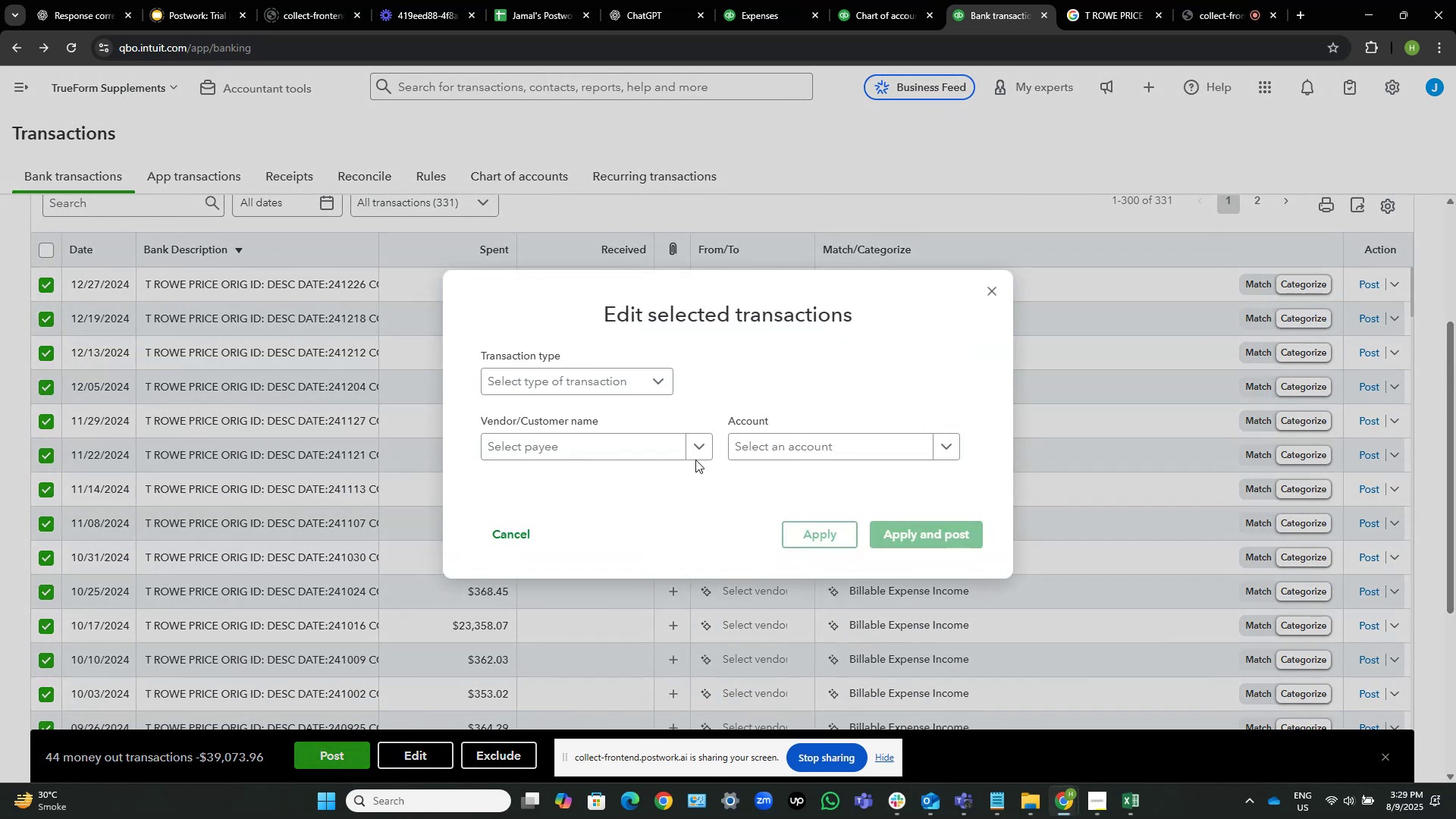 
left_click([635, 448])
 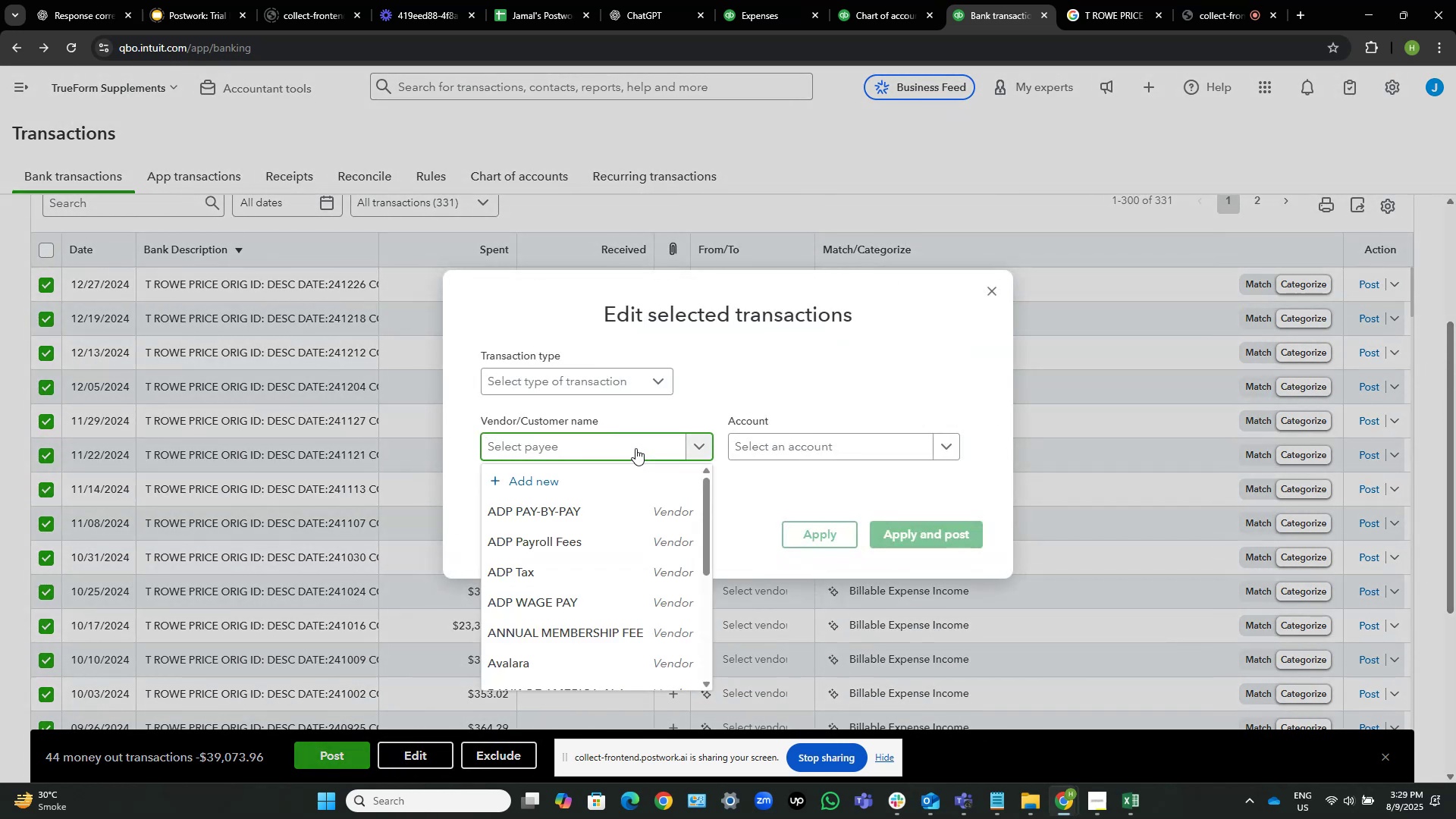 
scroll: coordinate [609, 563], scroll_direction: down, amount: 6.0
 